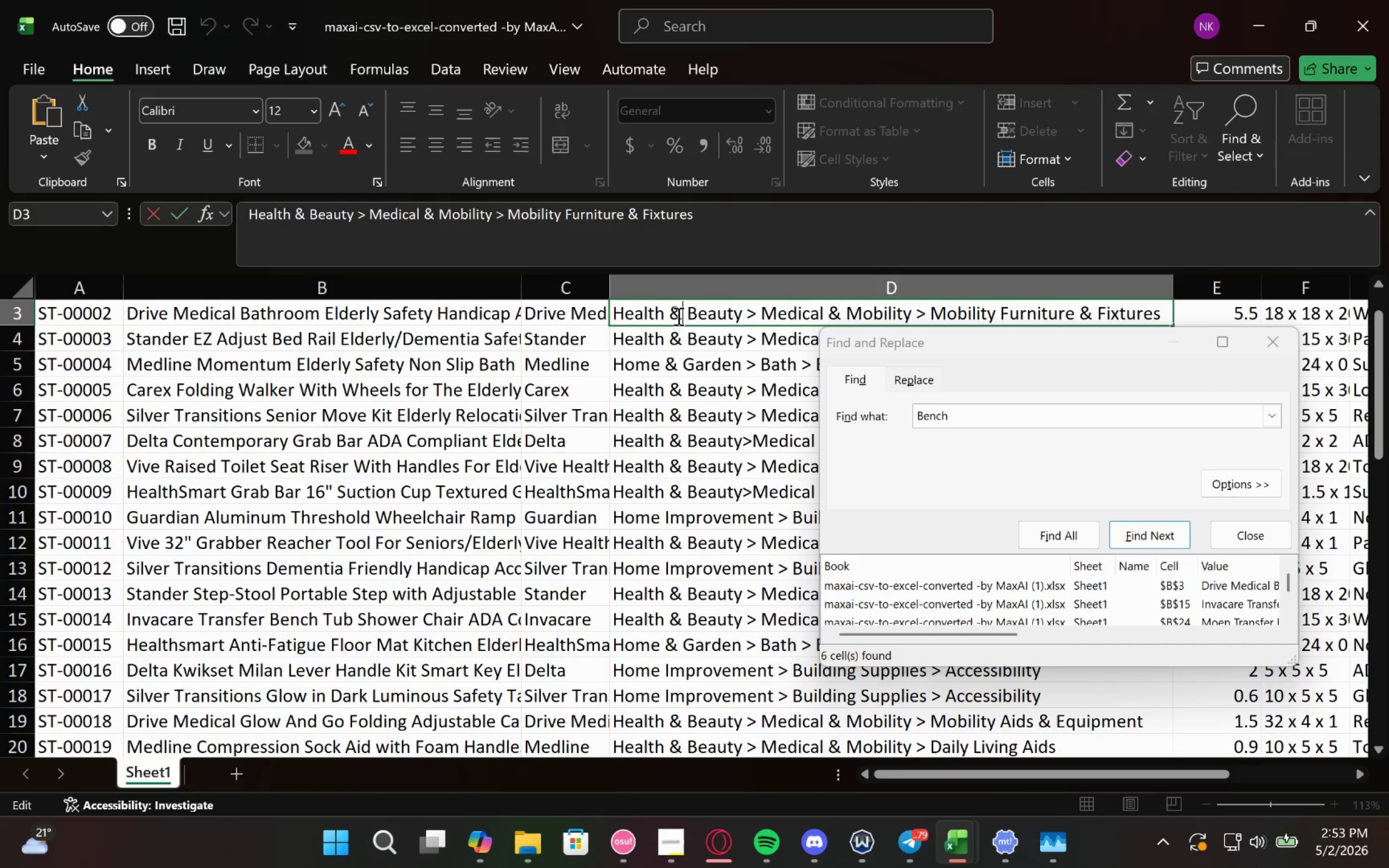 
key(Control+A)
 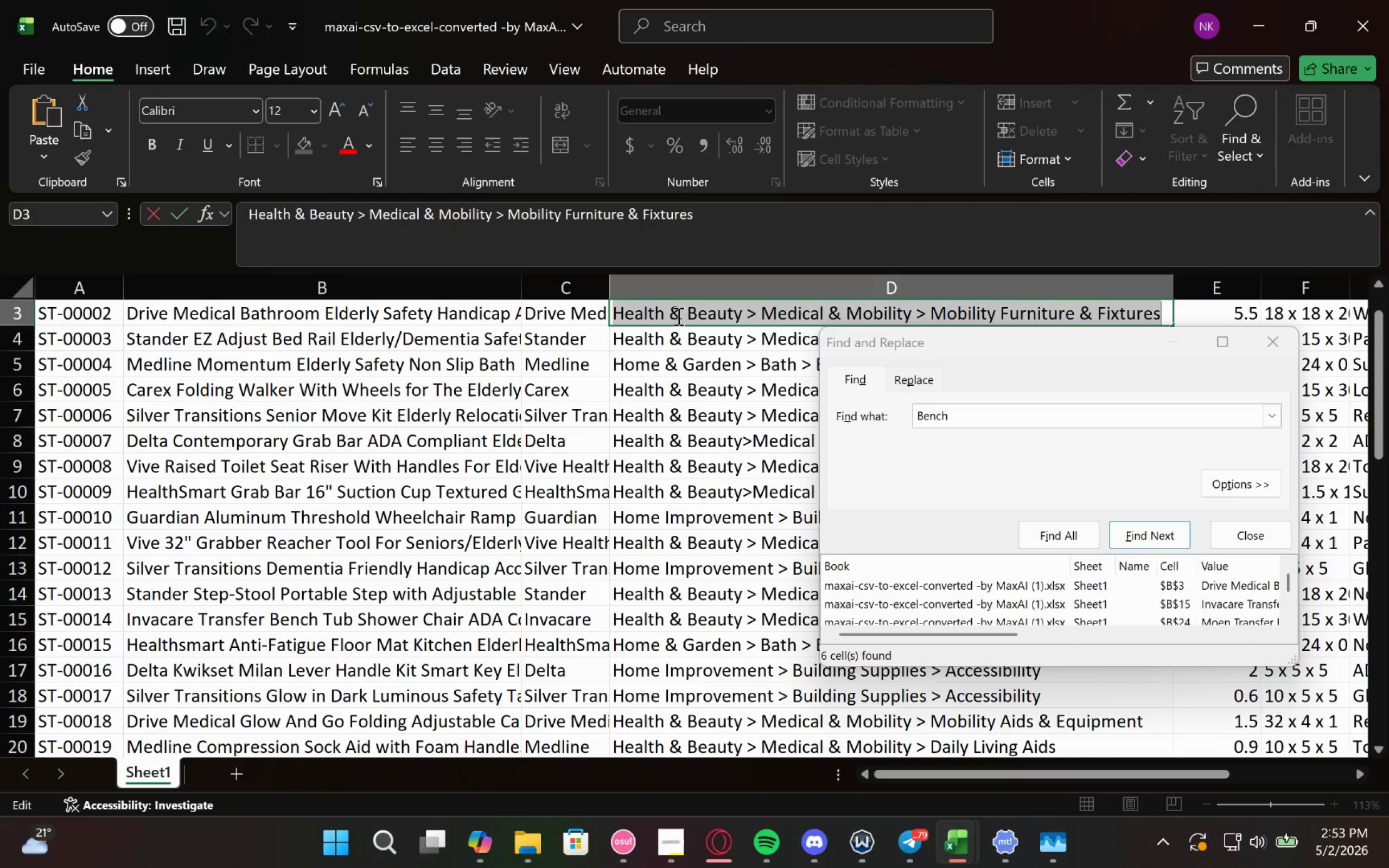 
key(Control+V)
 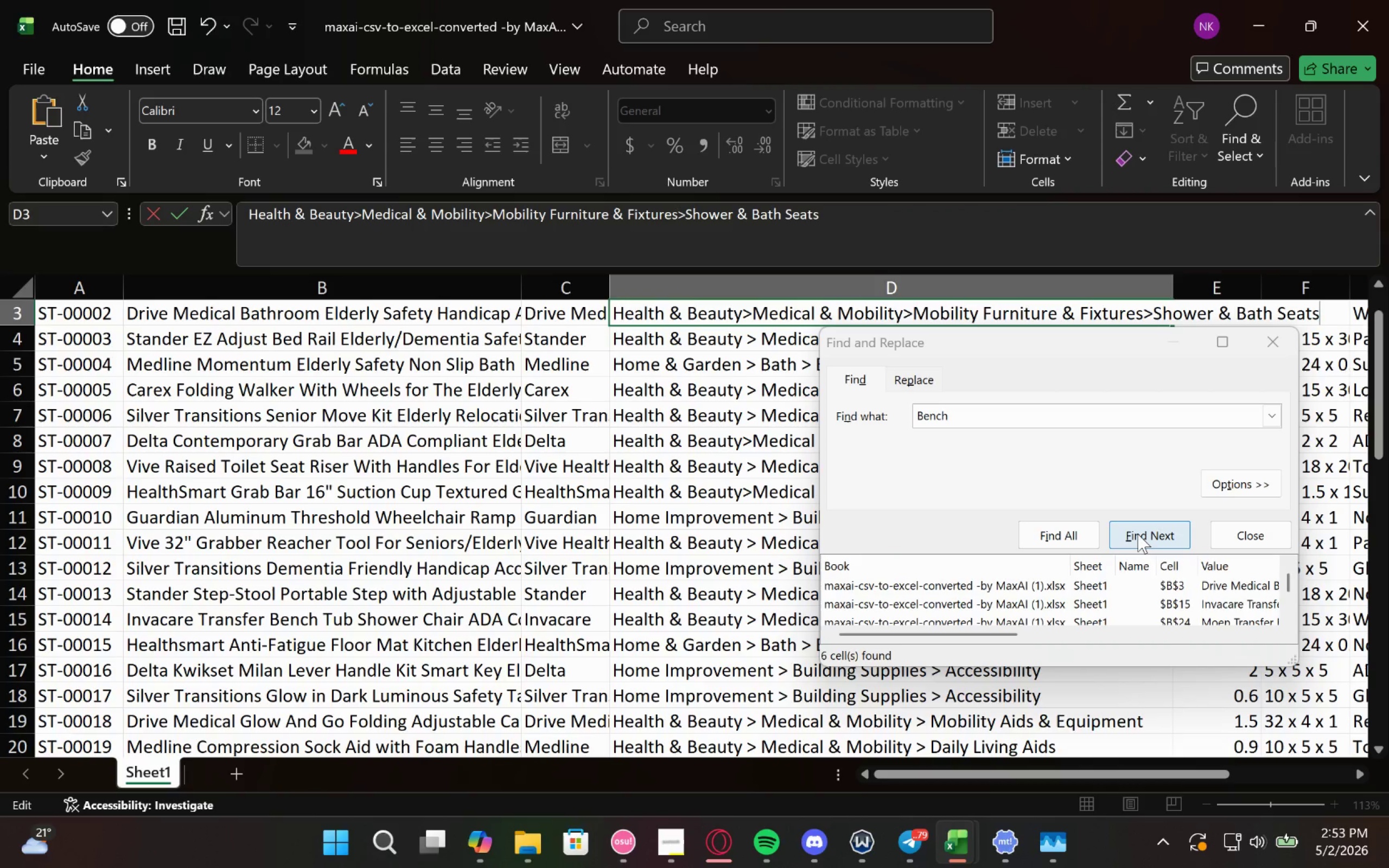 
left_click([1138, 534])
 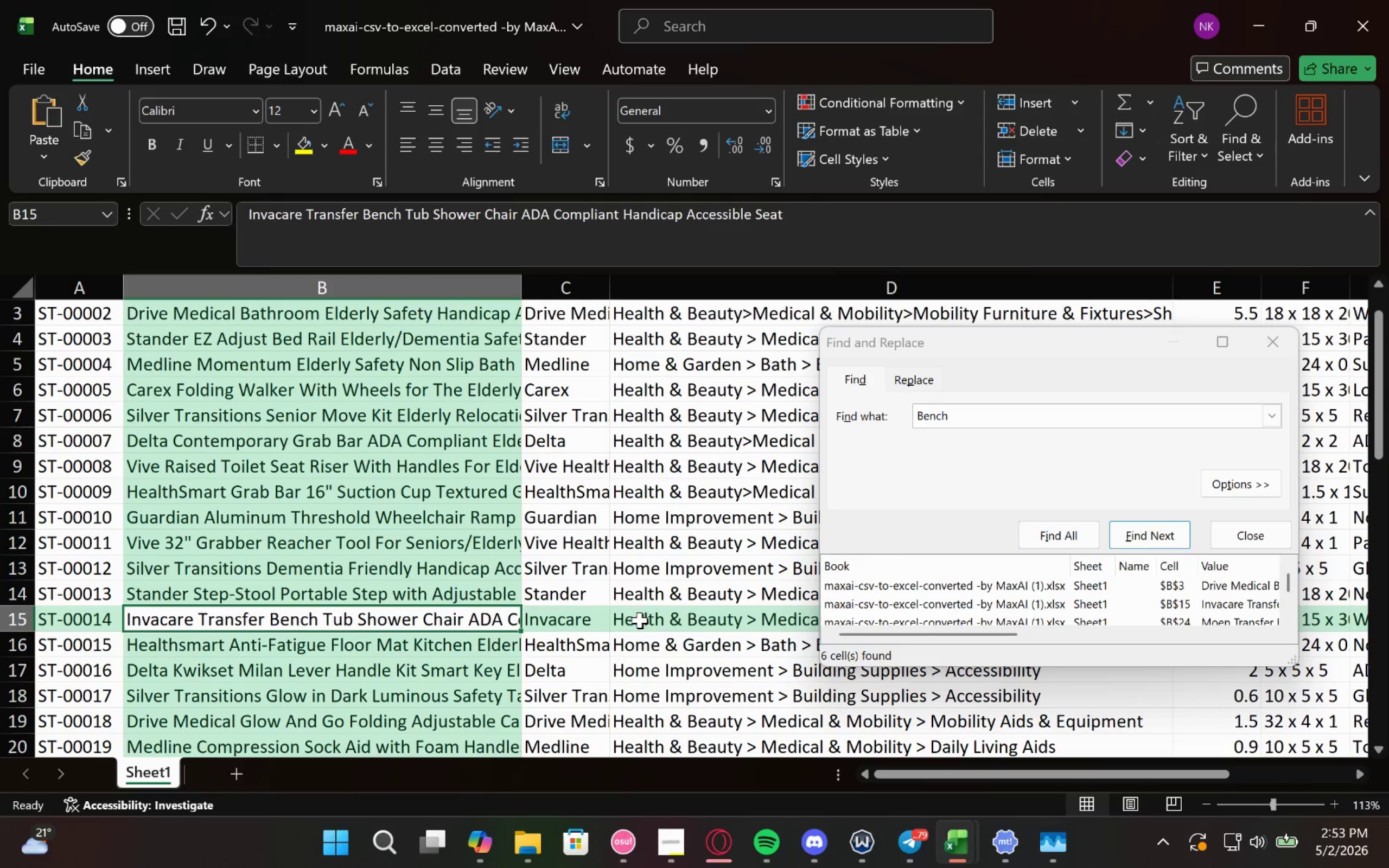 
double_click([640, 620])
 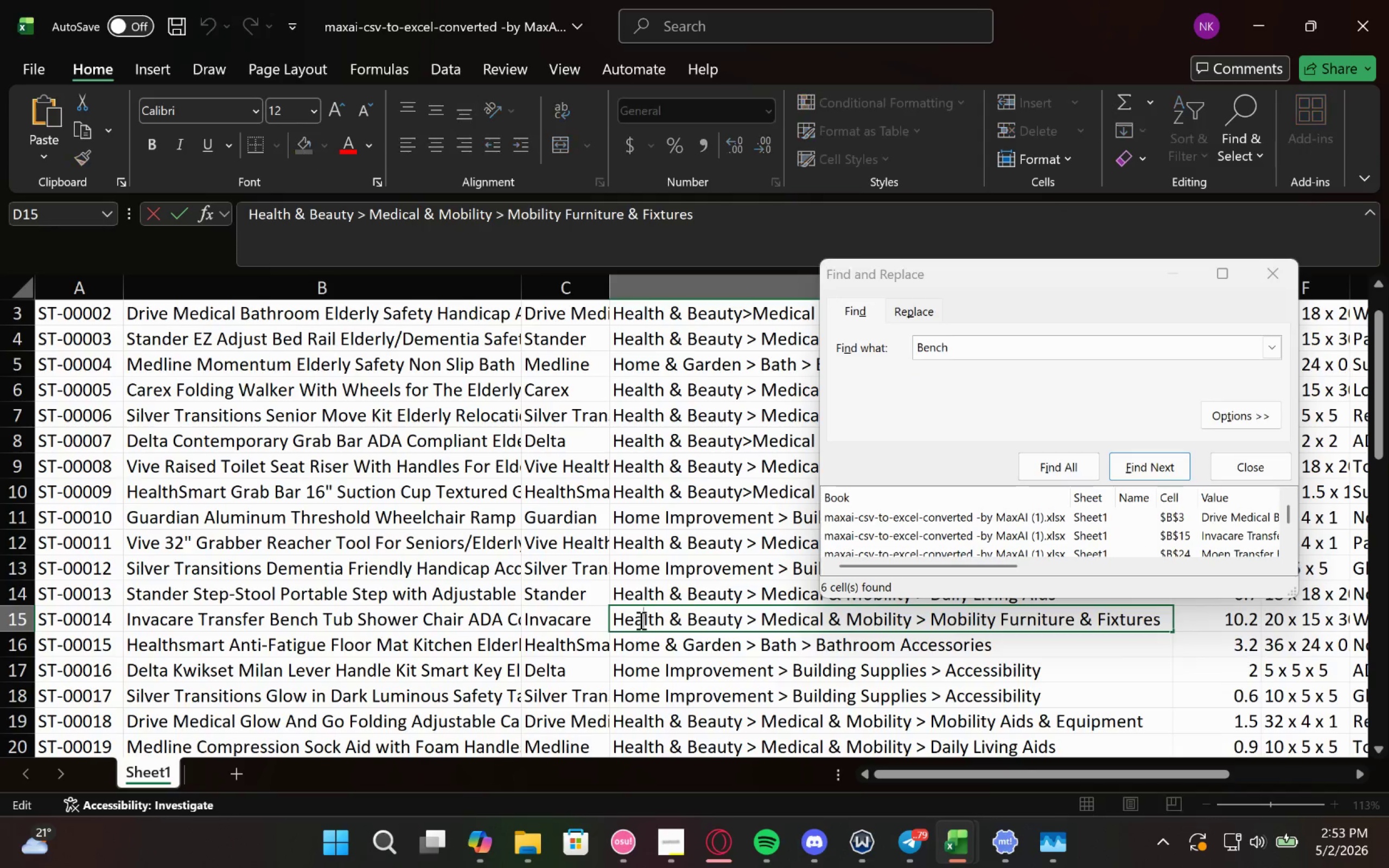 
triple_click([640, 620])
 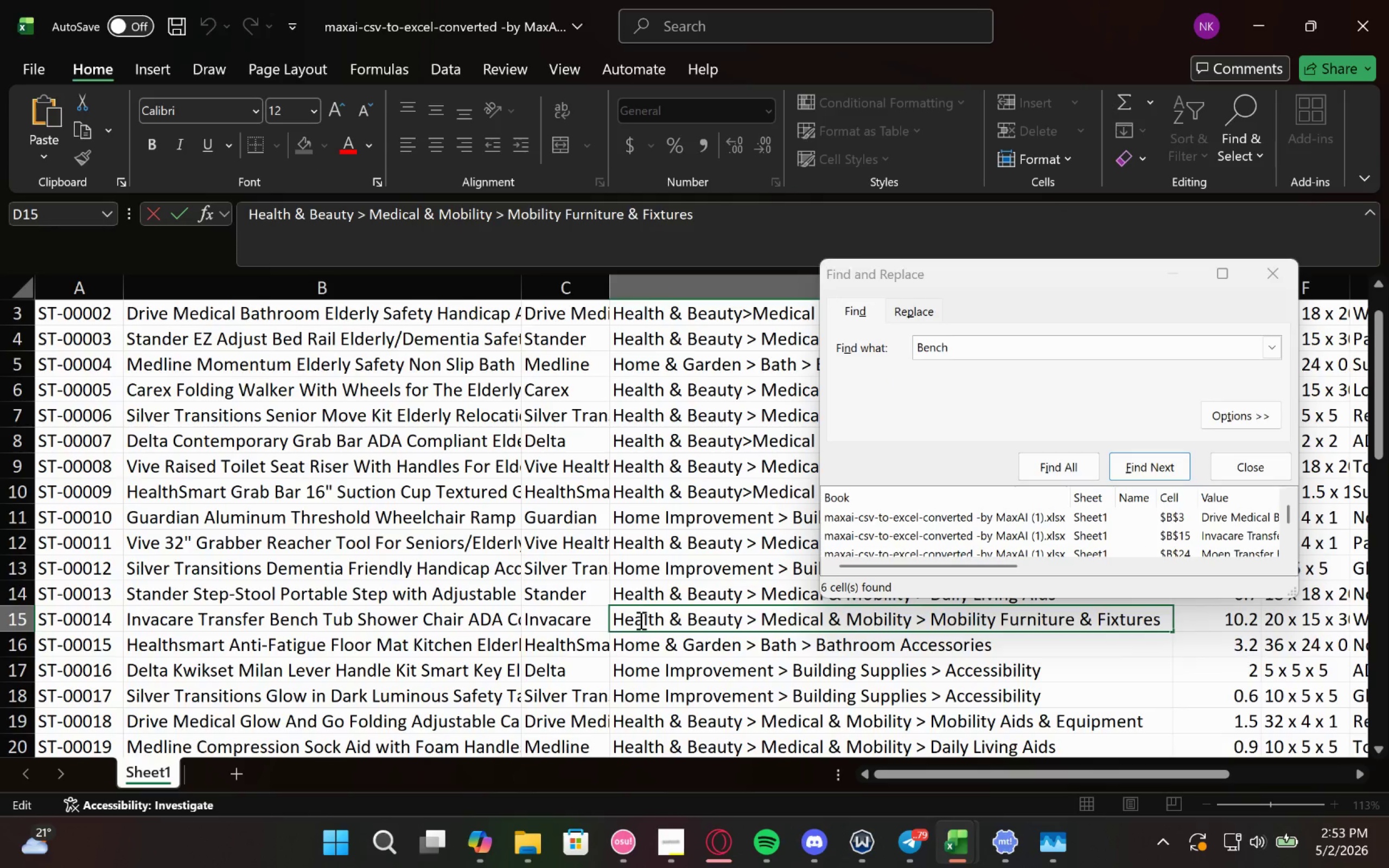 
key(Control+A)
 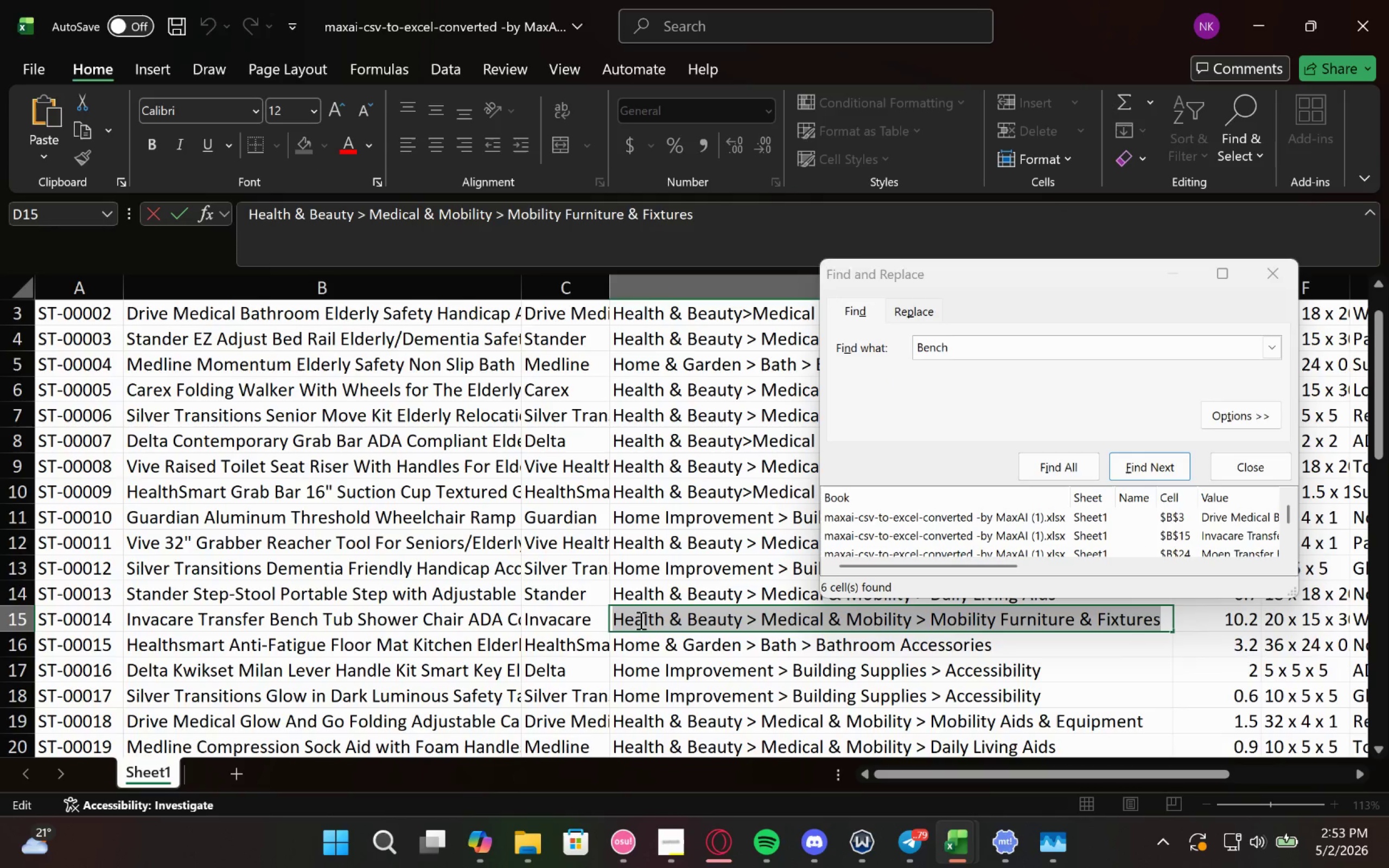 
key(Control+V)
 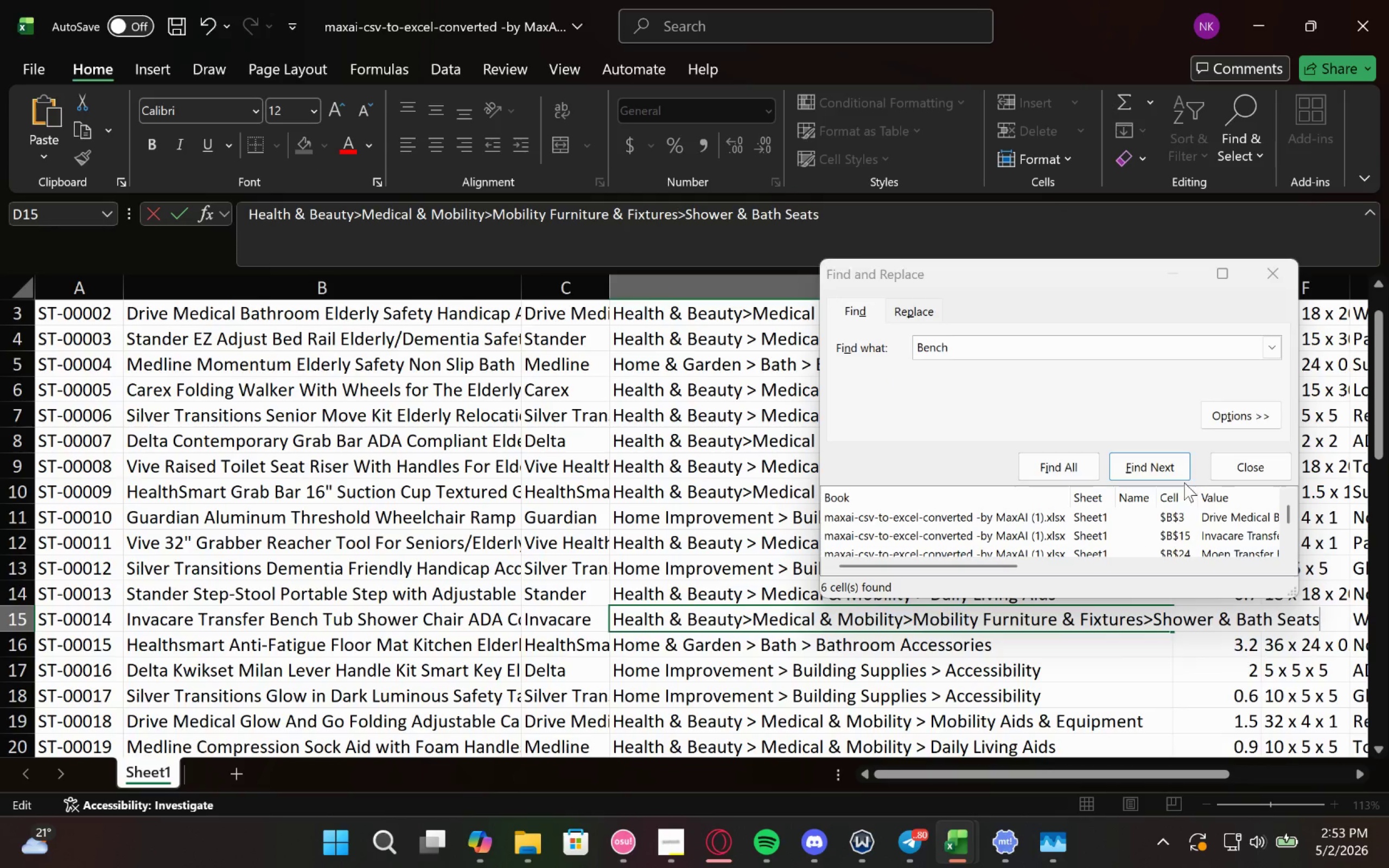 
left_click([1179, 469])
 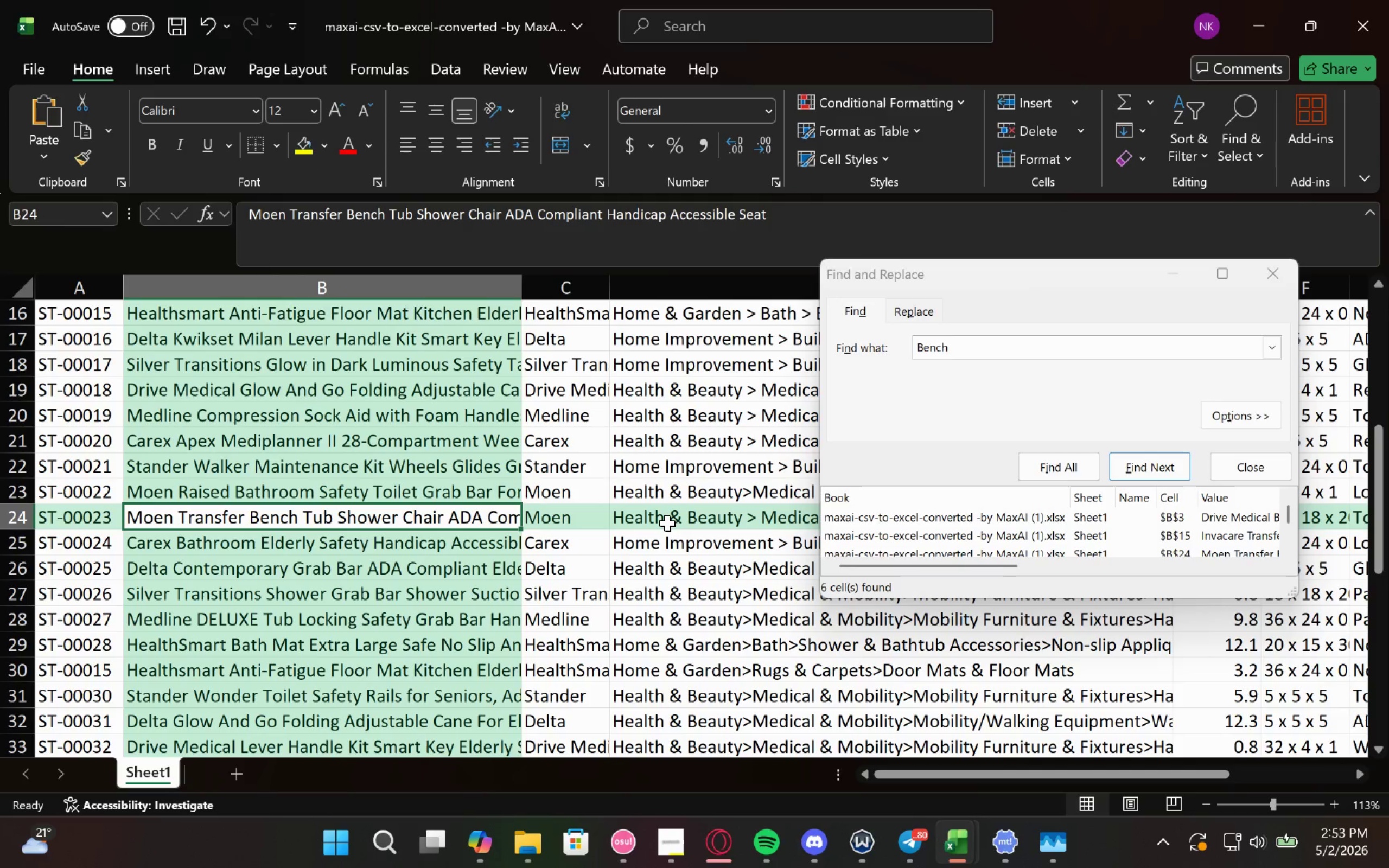 
left_click([667, 523])
 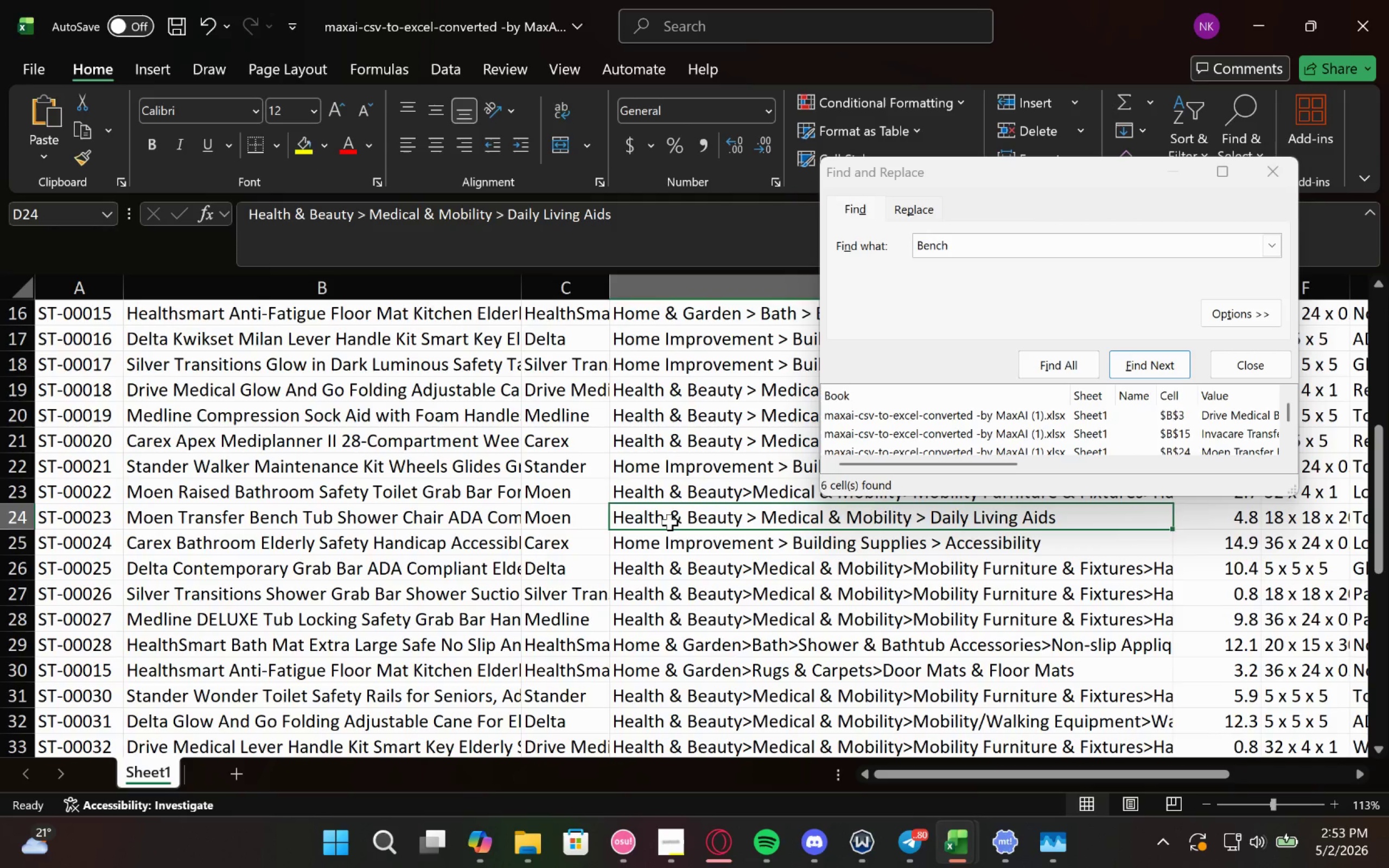 
double_click([670, 522])
 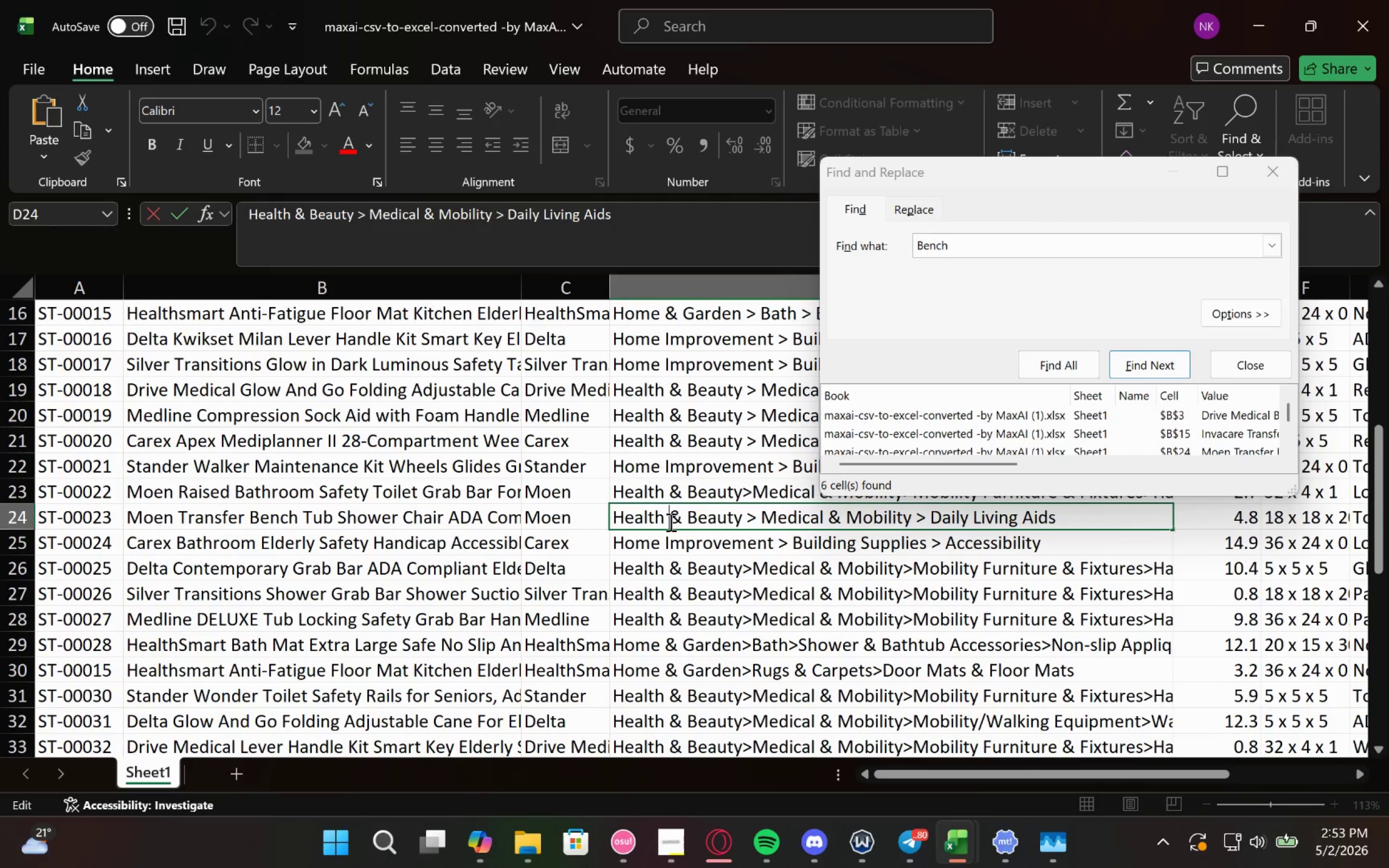 
key(Control+A)
 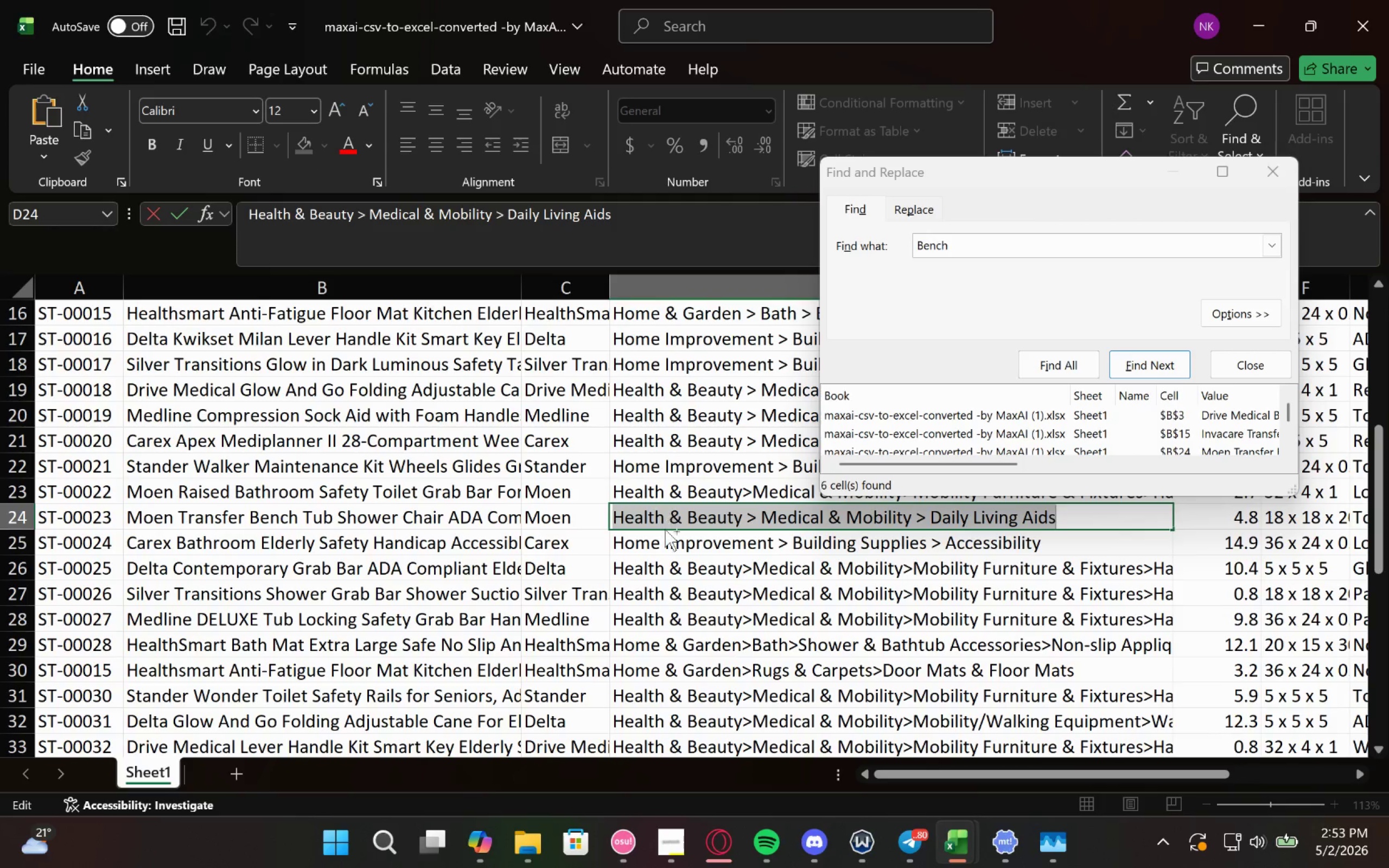 
key(Control+V)
 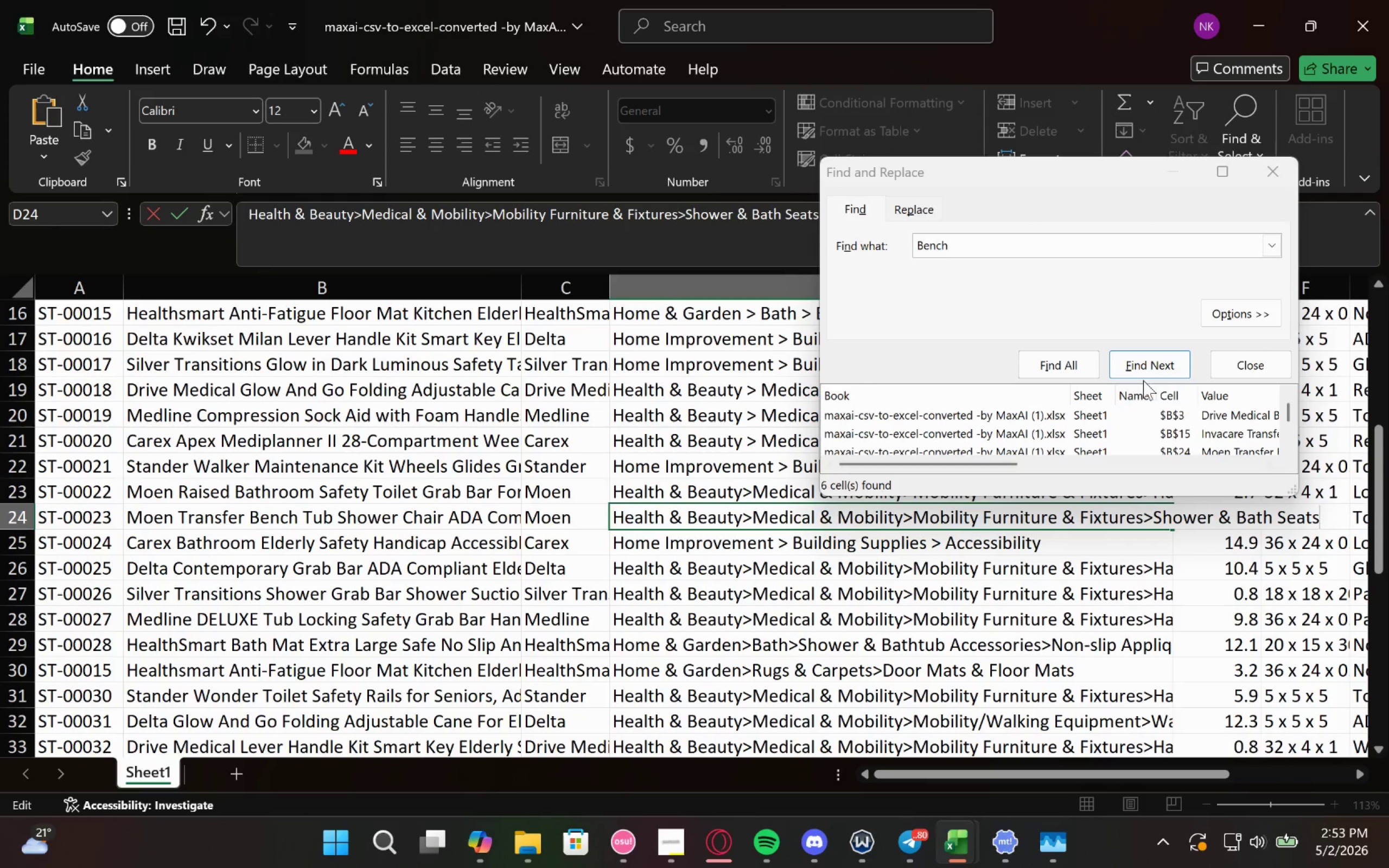 
left_click([1151, 372])
 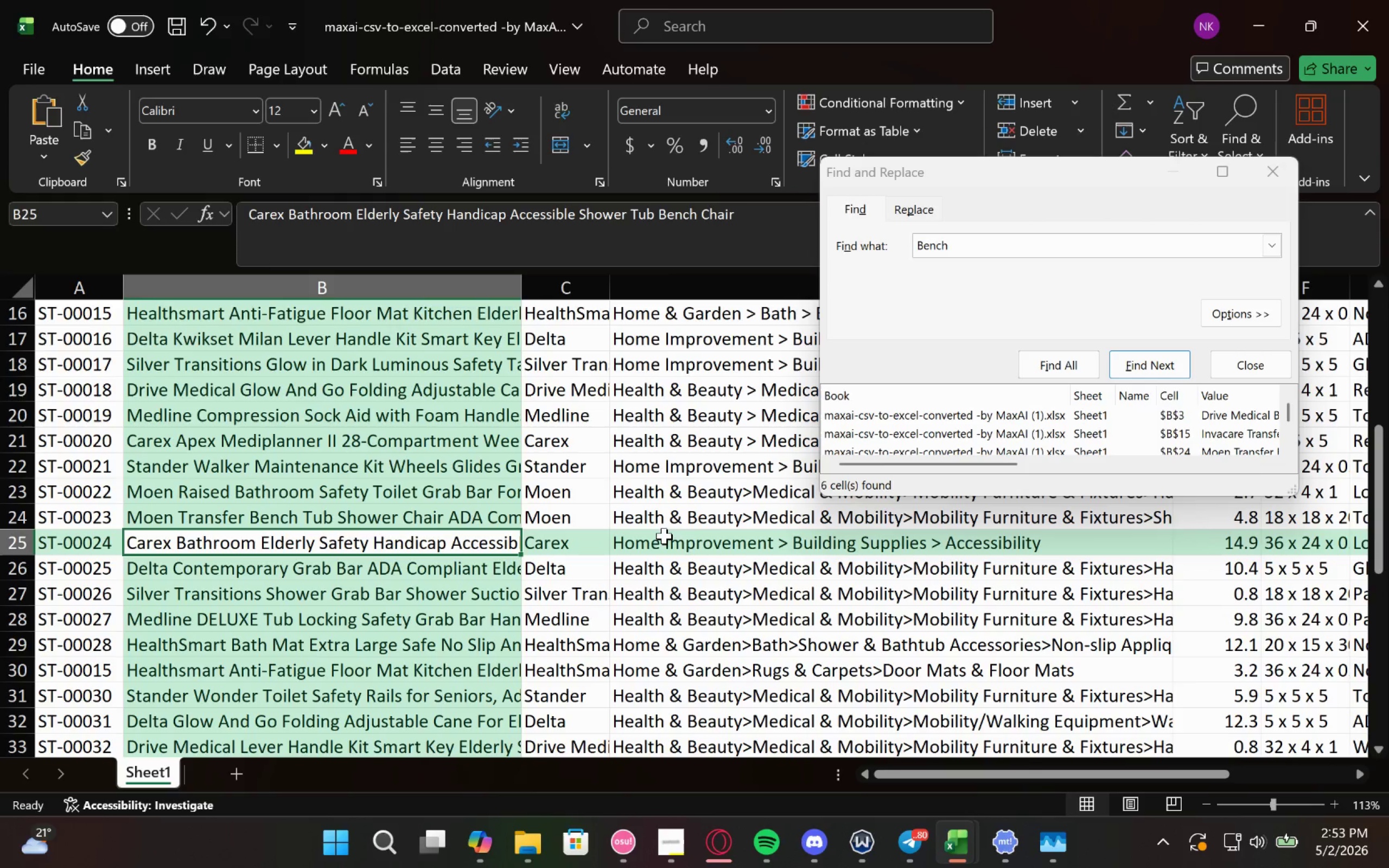 
wait(6.19)
 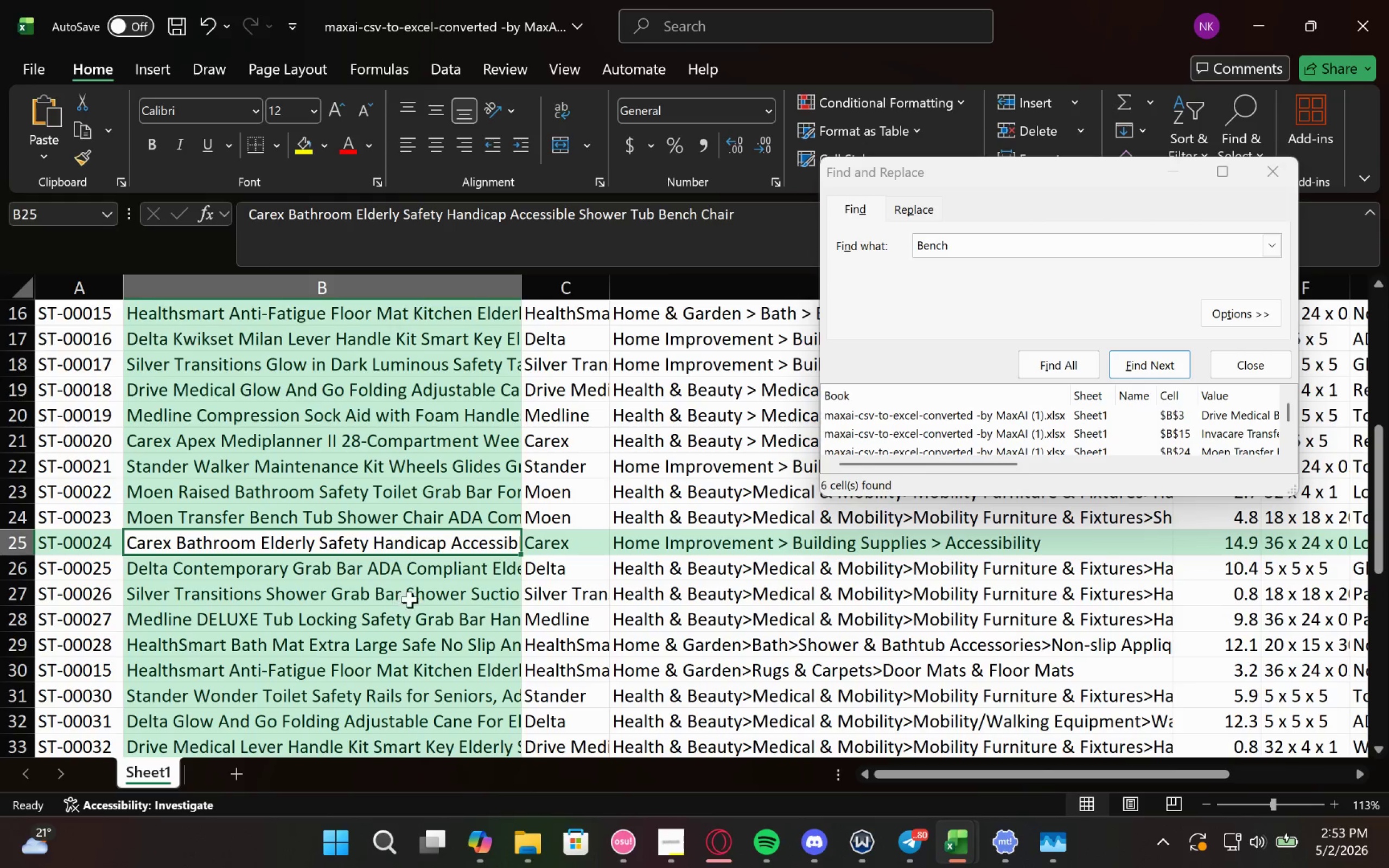 
double_click([658, 548])
 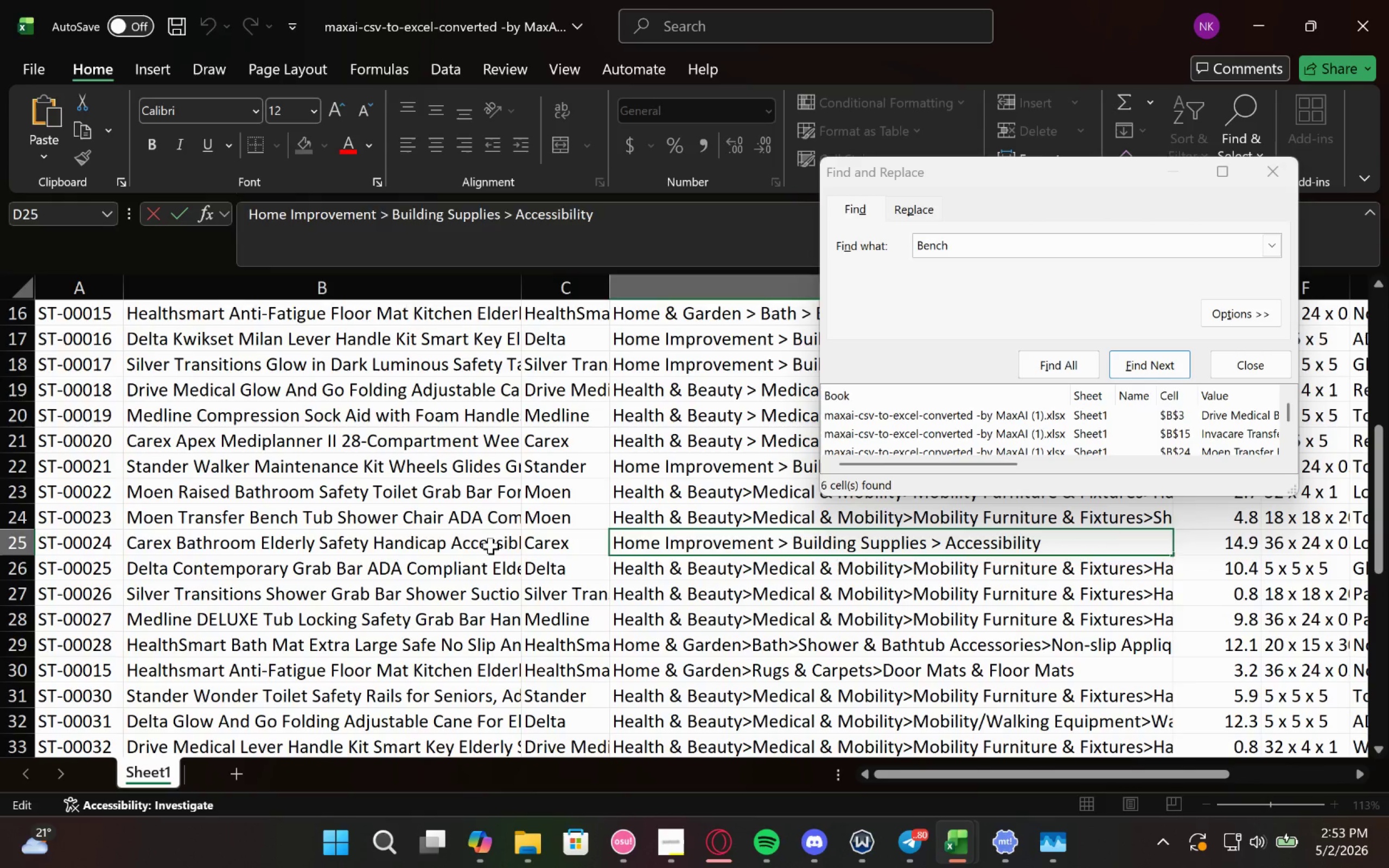 
double_click([490, 546])
 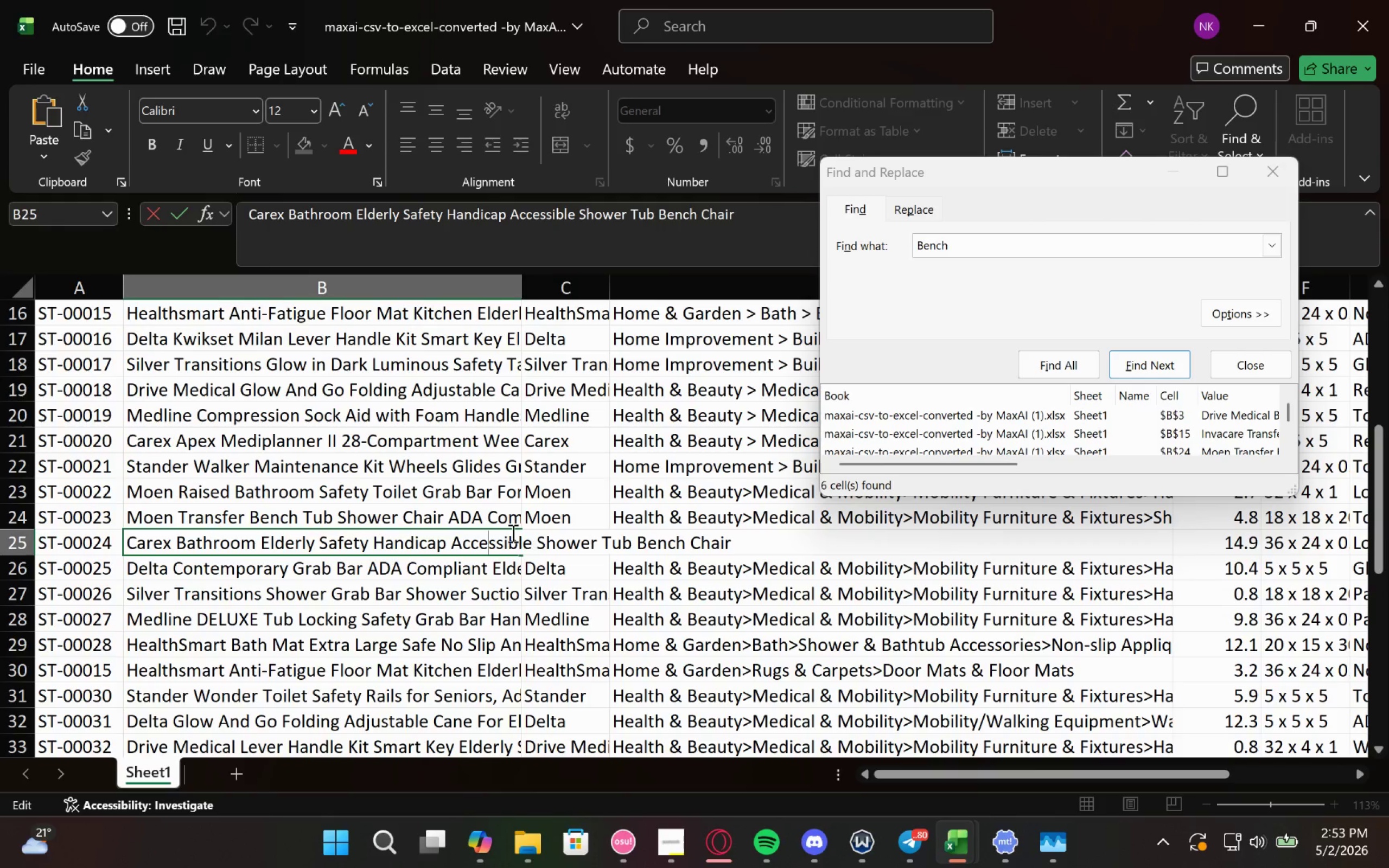 
left_click([508, 526])
 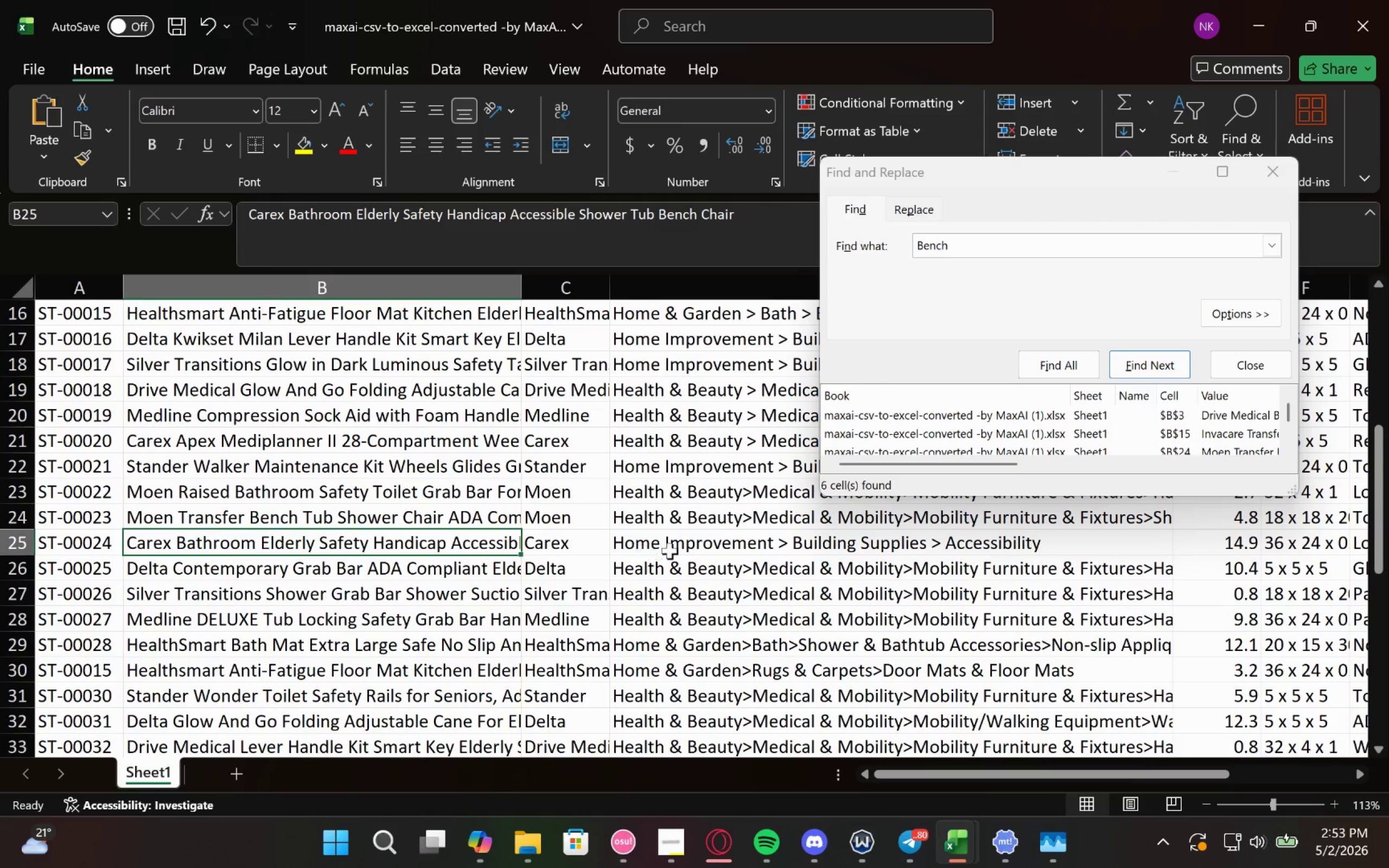 
double_click([670, 551])
 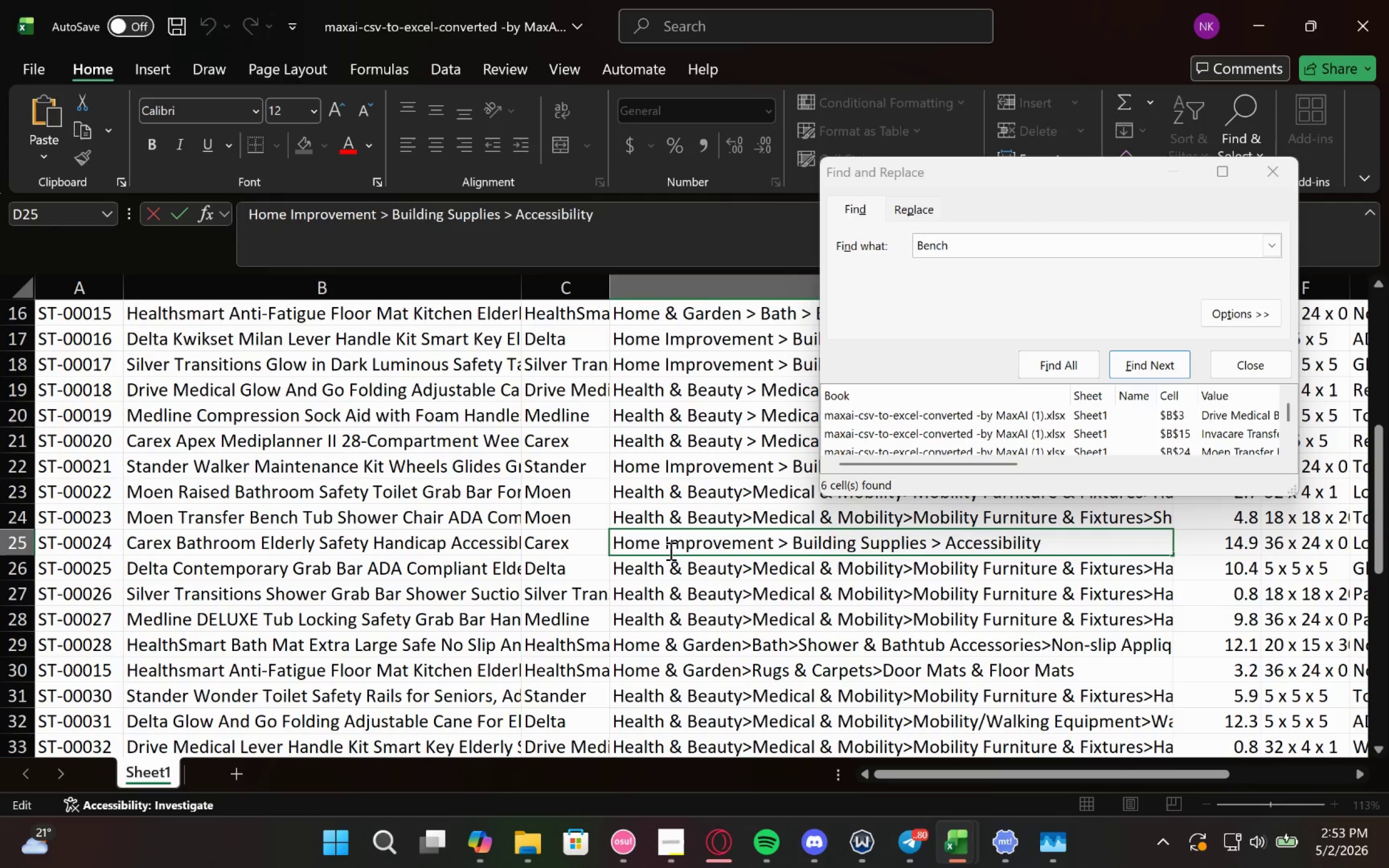 
key(Control+A)
 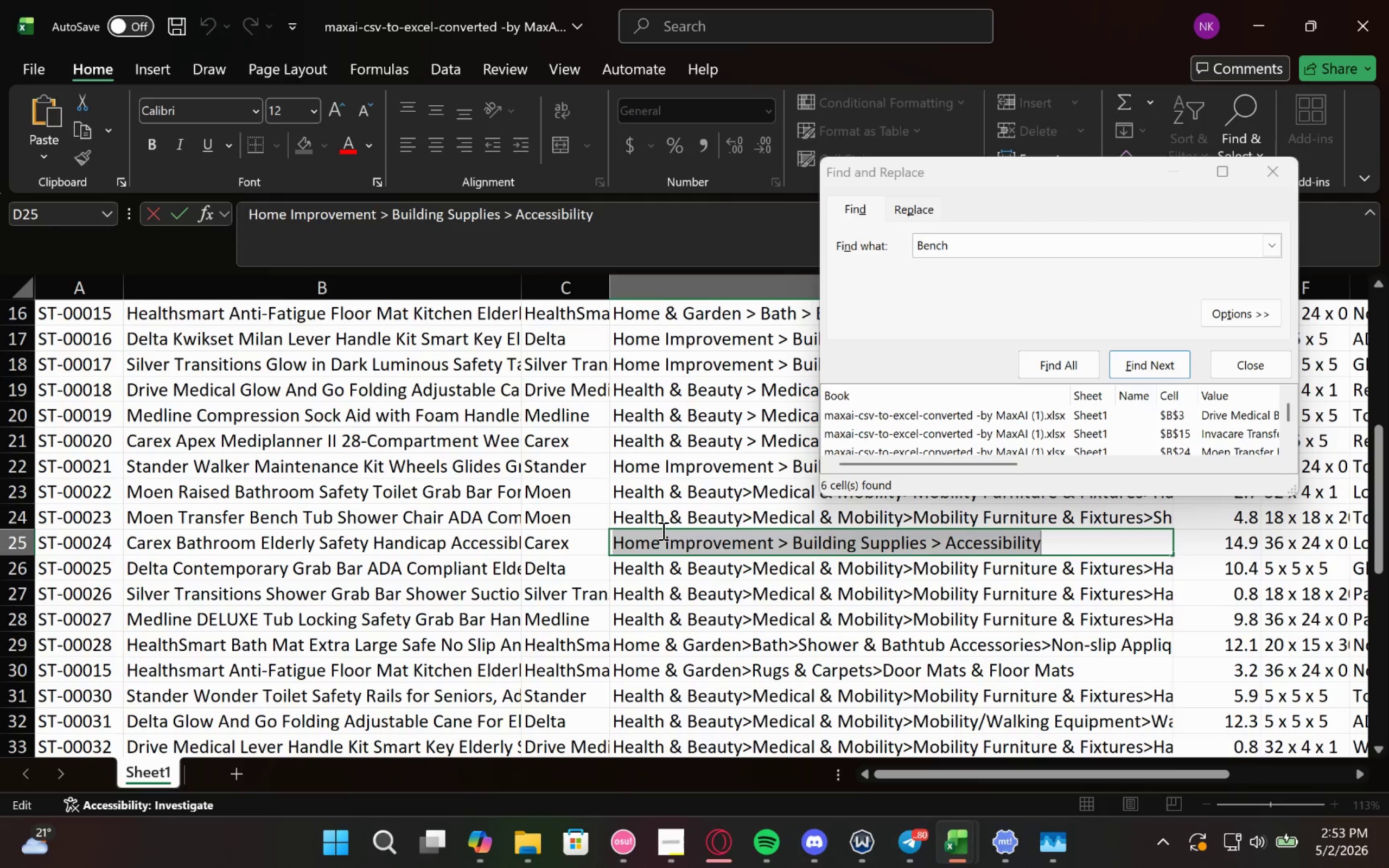 
key(Control+V)
 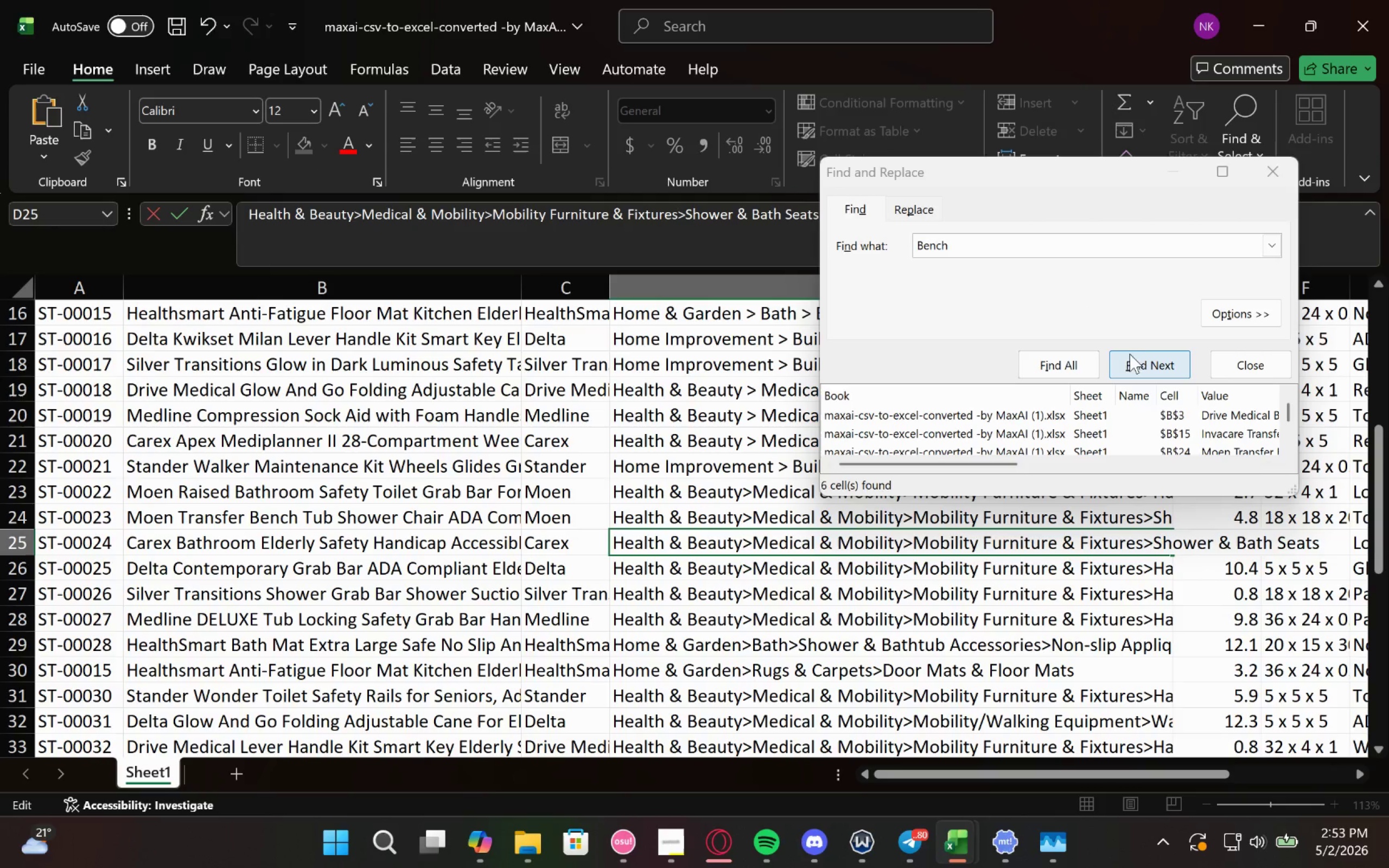 
left_click([1132, 357])
 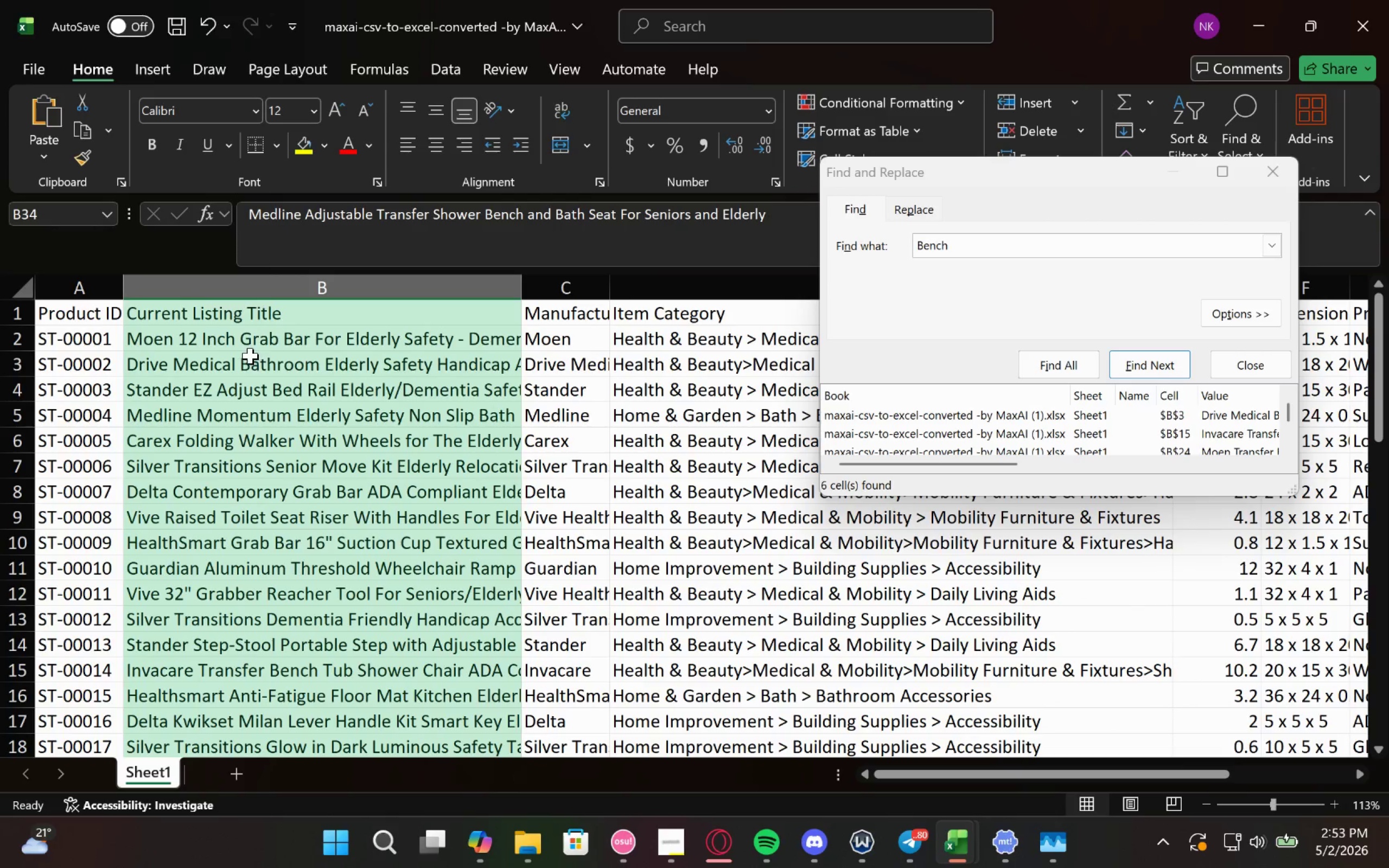 
wait(5.06)
 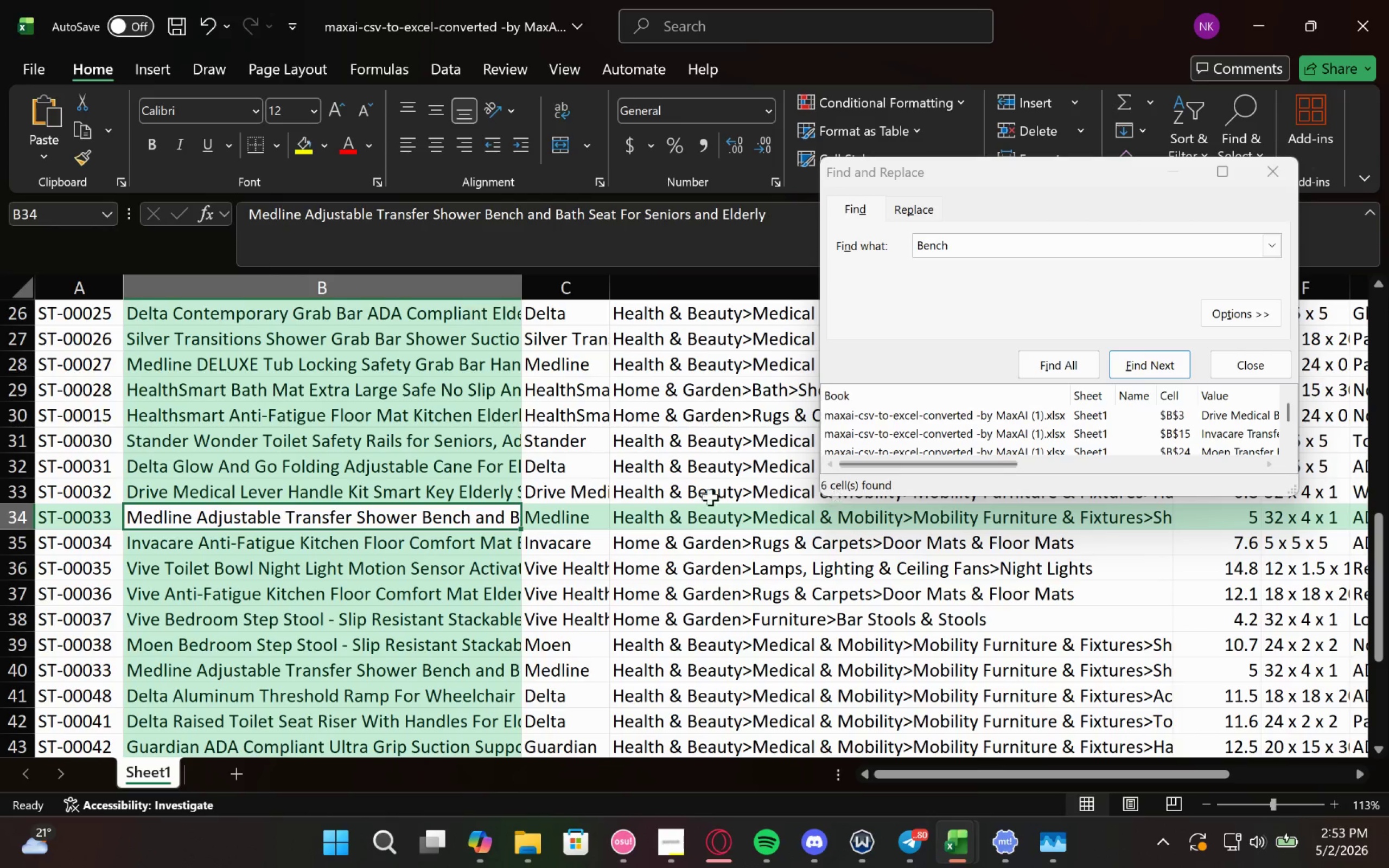 
left_click([409, 376])
 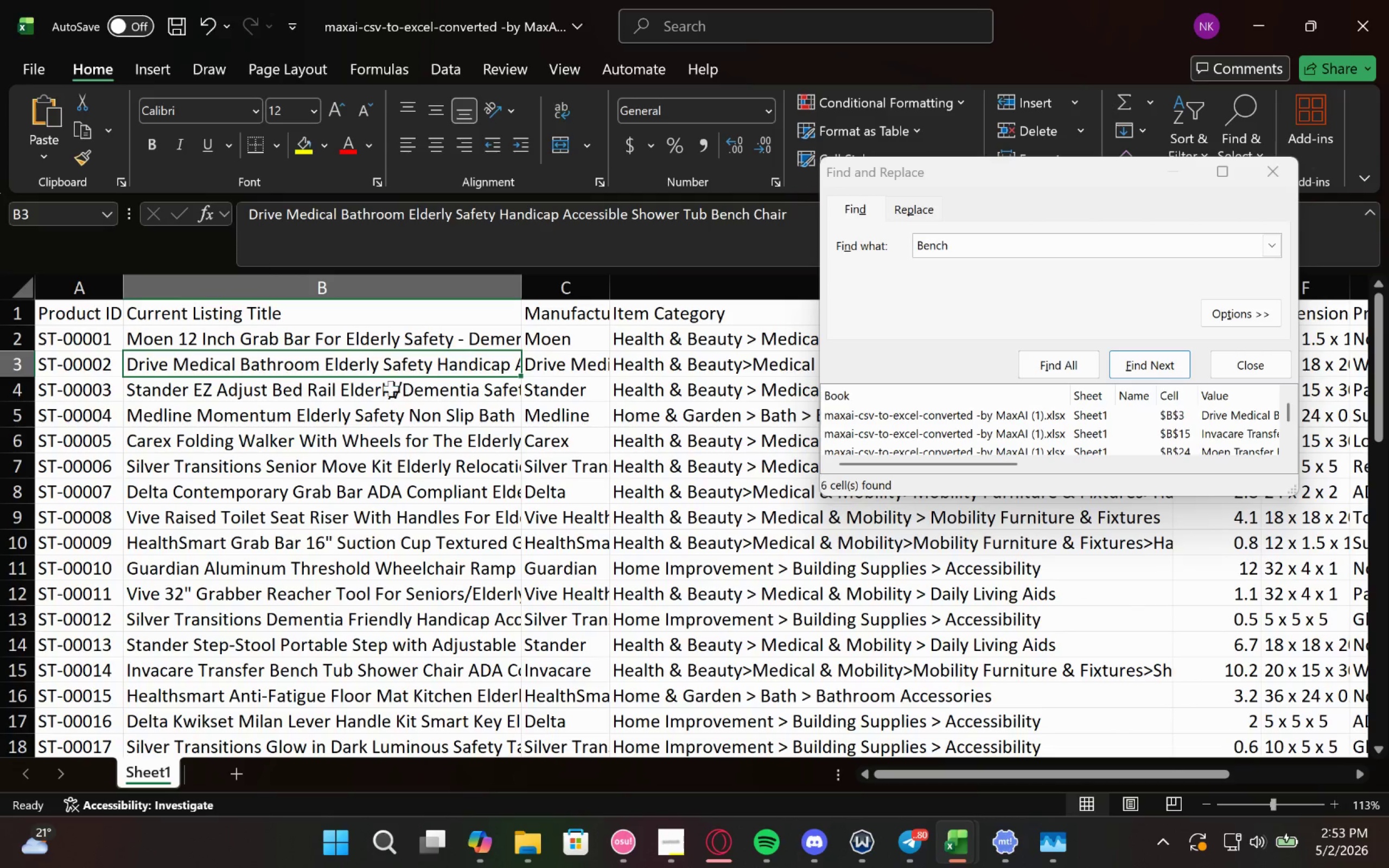 
left_click([385, 390])
 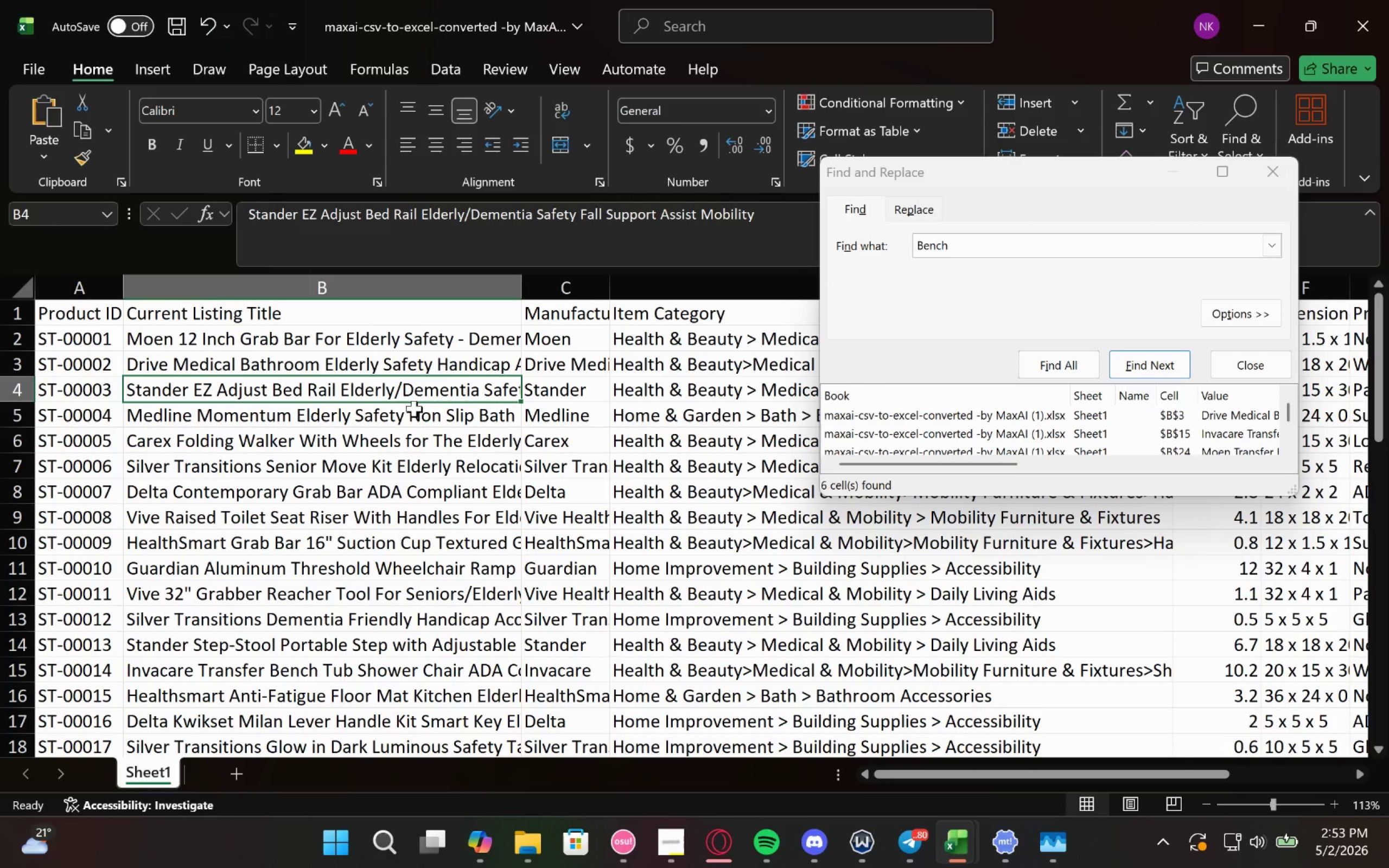 
double_click([407, 401])
 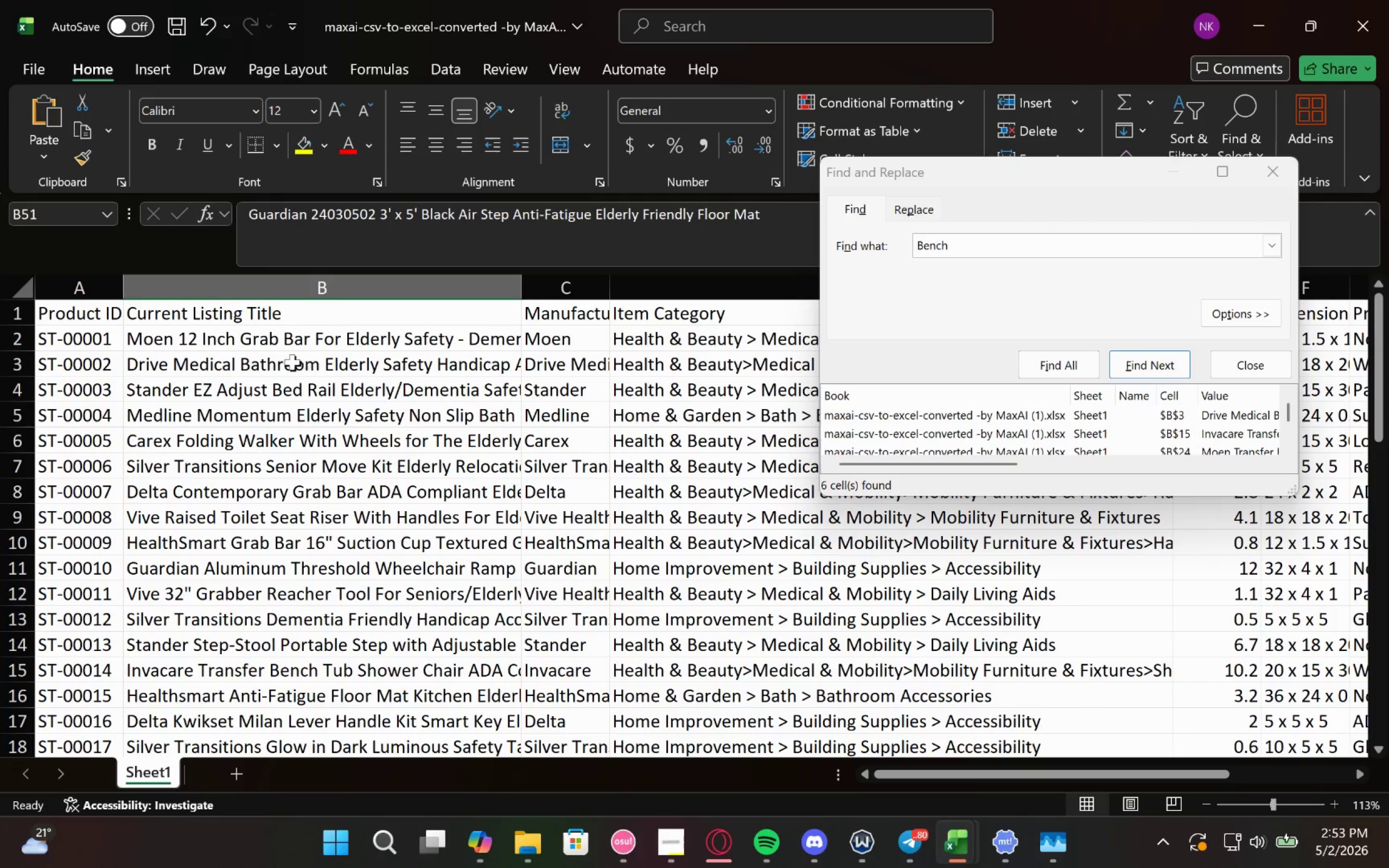 
double_click([258, 393])
 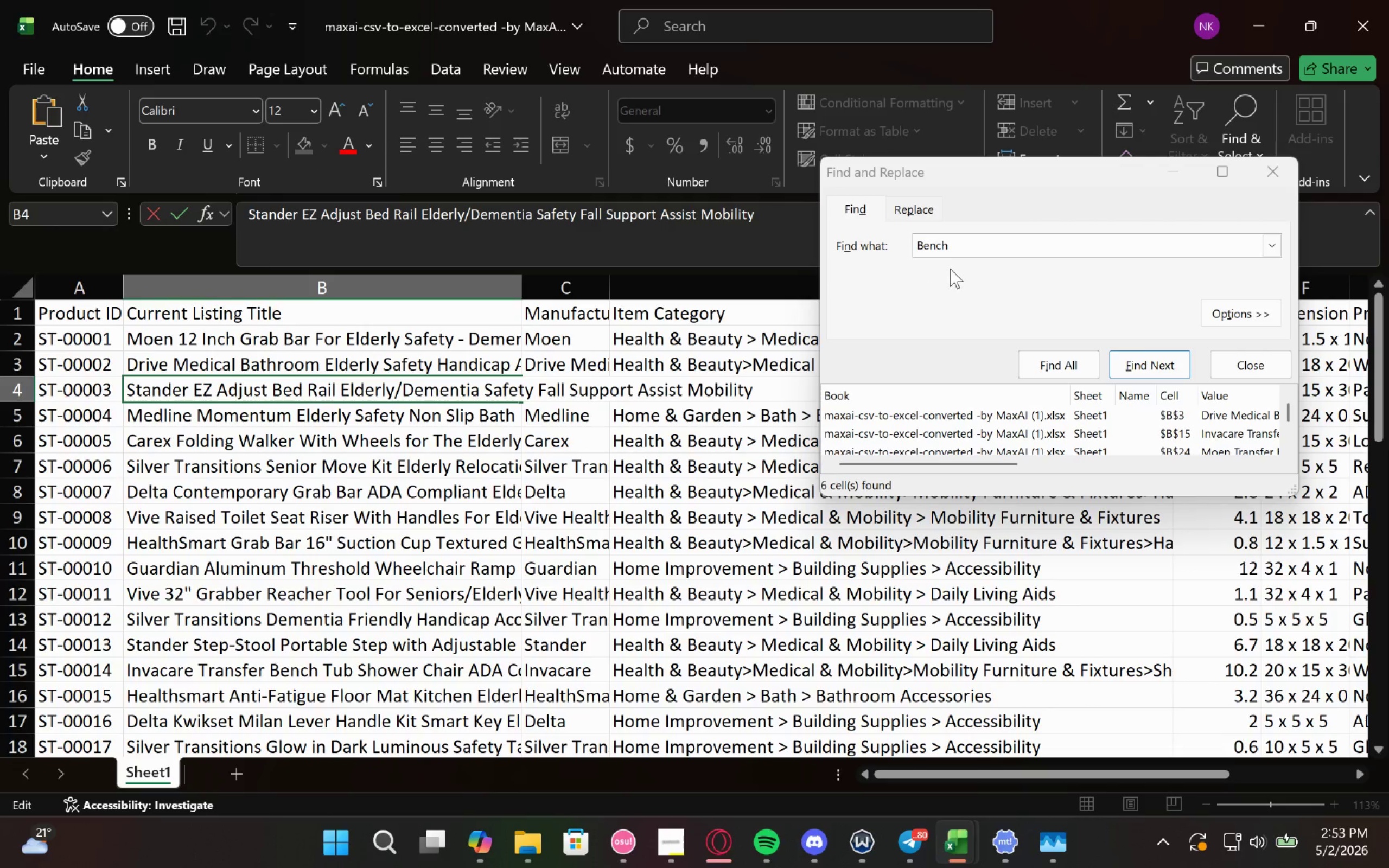 
left_click_drag(start_coordinate=[971, 245], to_coordinate=[837, 260])
 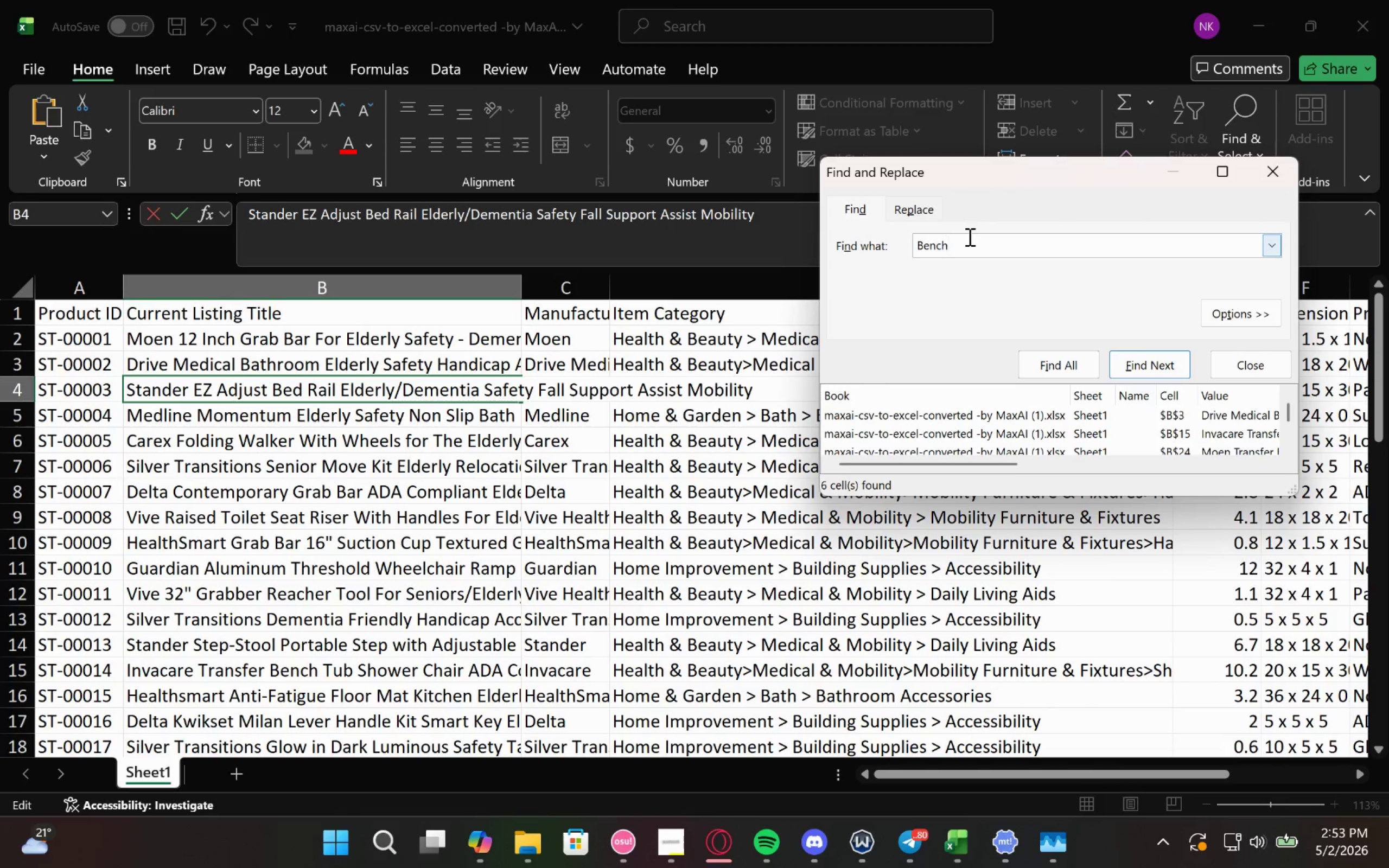 
key(Backspace)
key(Backspace)
type(\)
key(Backspace)
type(d)
key(Backspace)
key(Backspace)
type(d rail)
 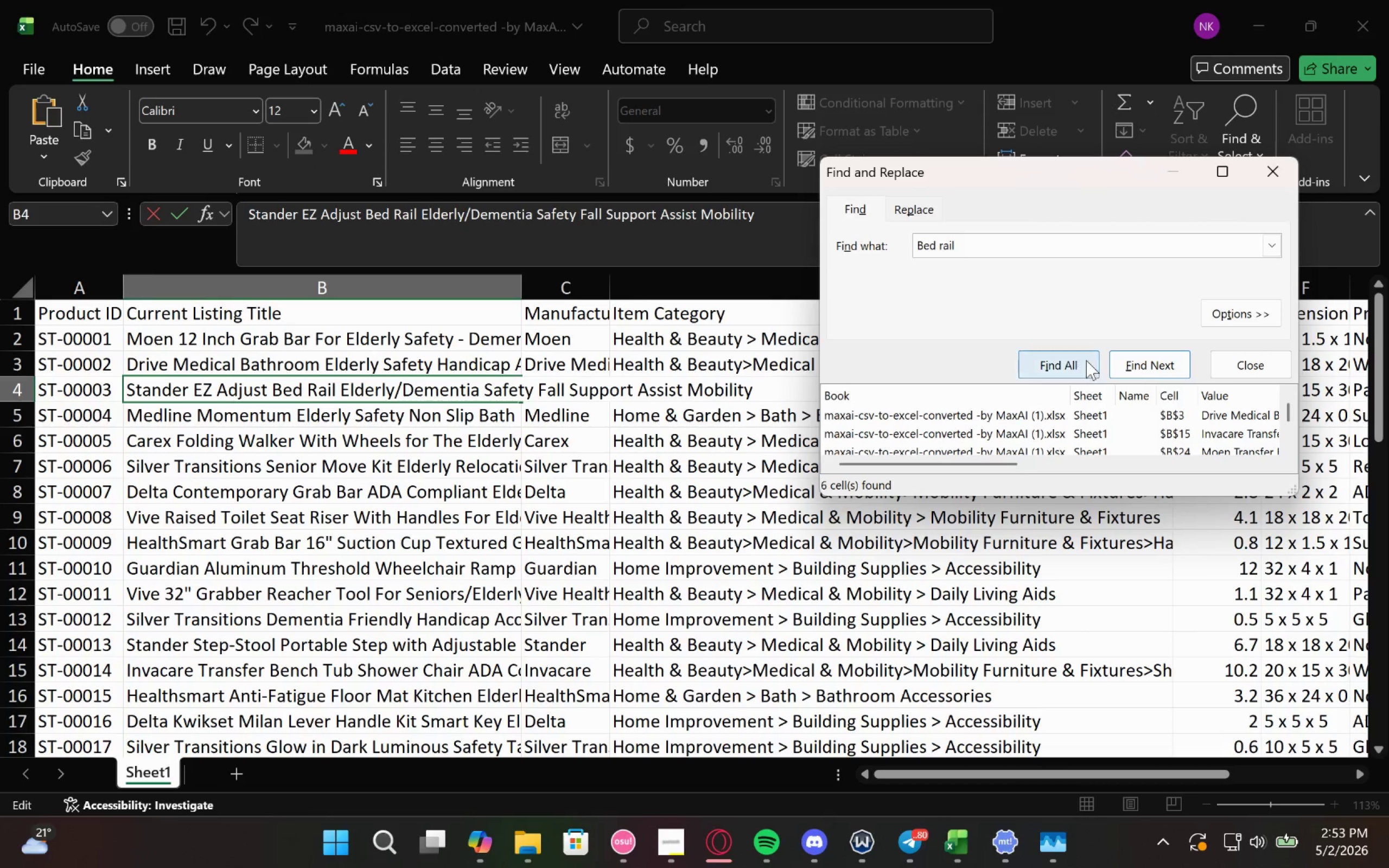 
left_click([1161, 365])
 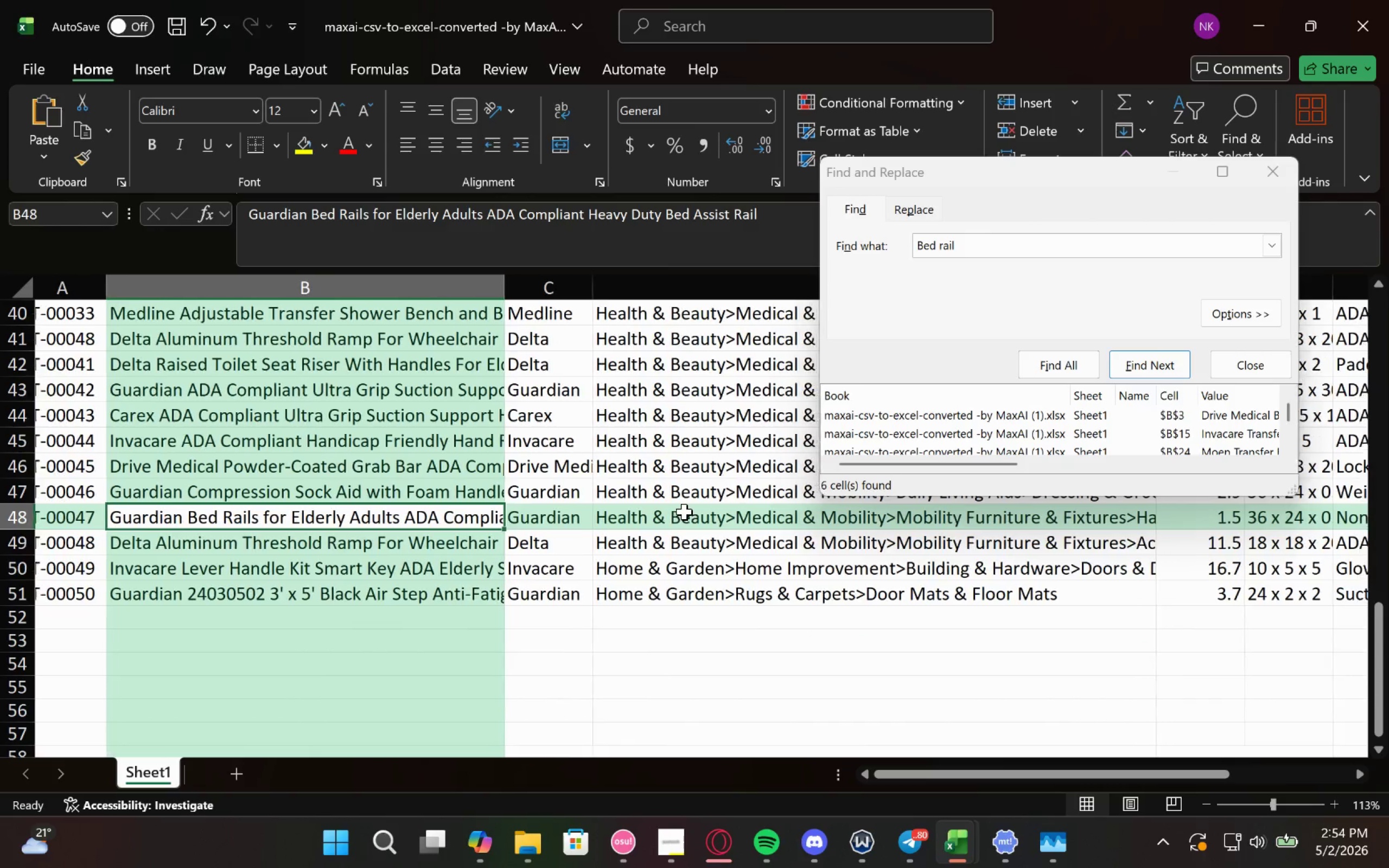 
double_click([684, 524])
 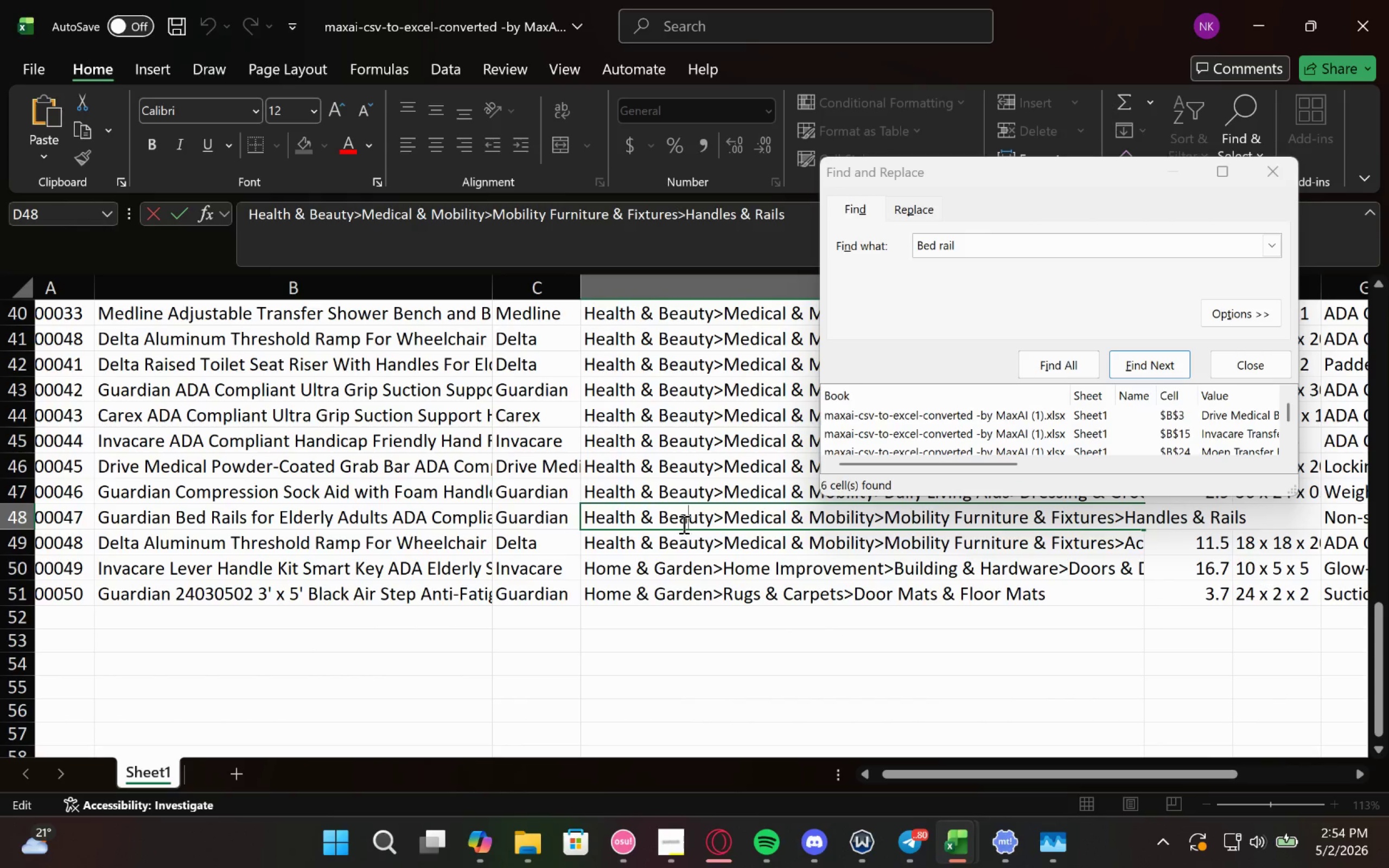 
key(Control+A)
 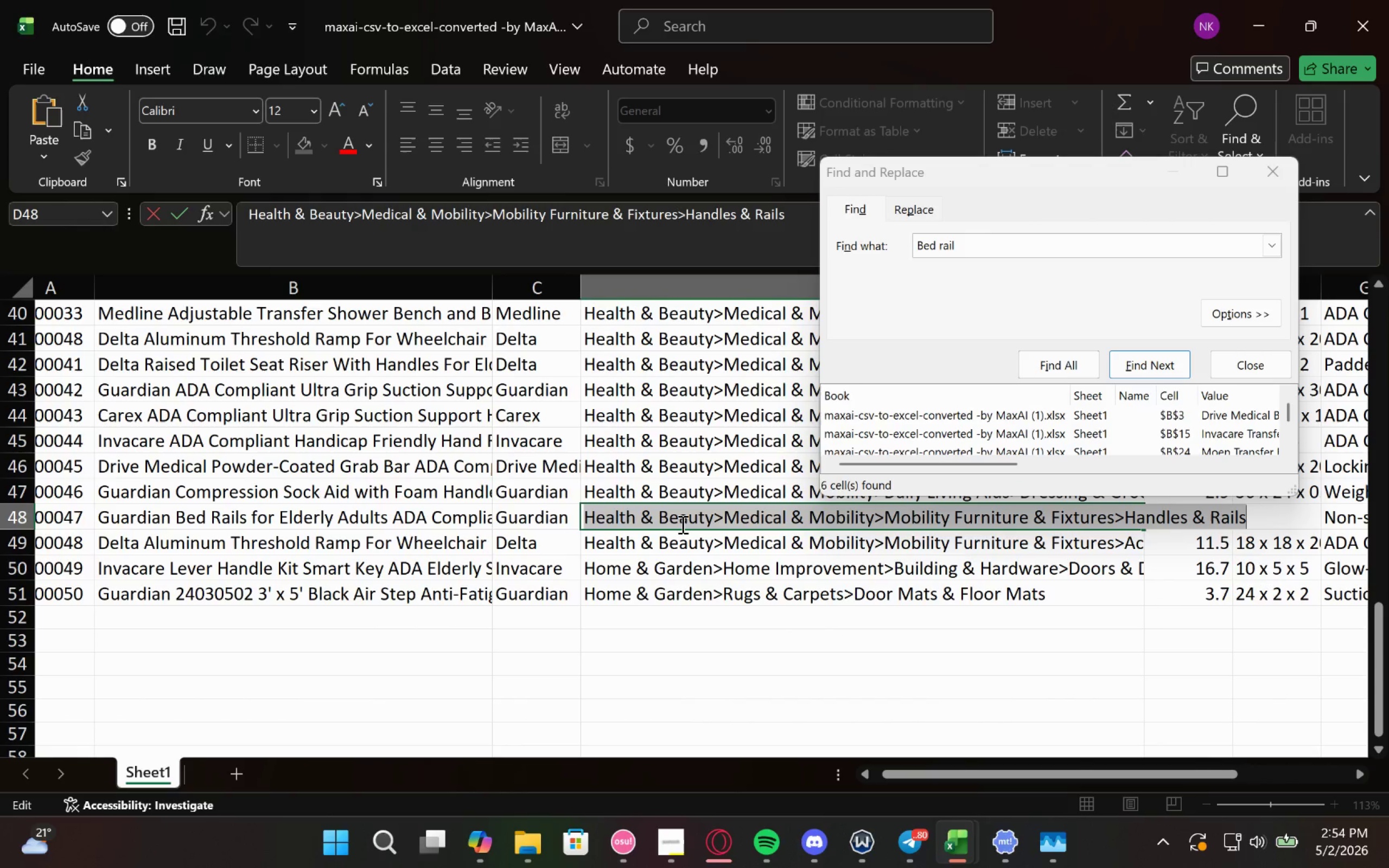 
key(Control+C)
 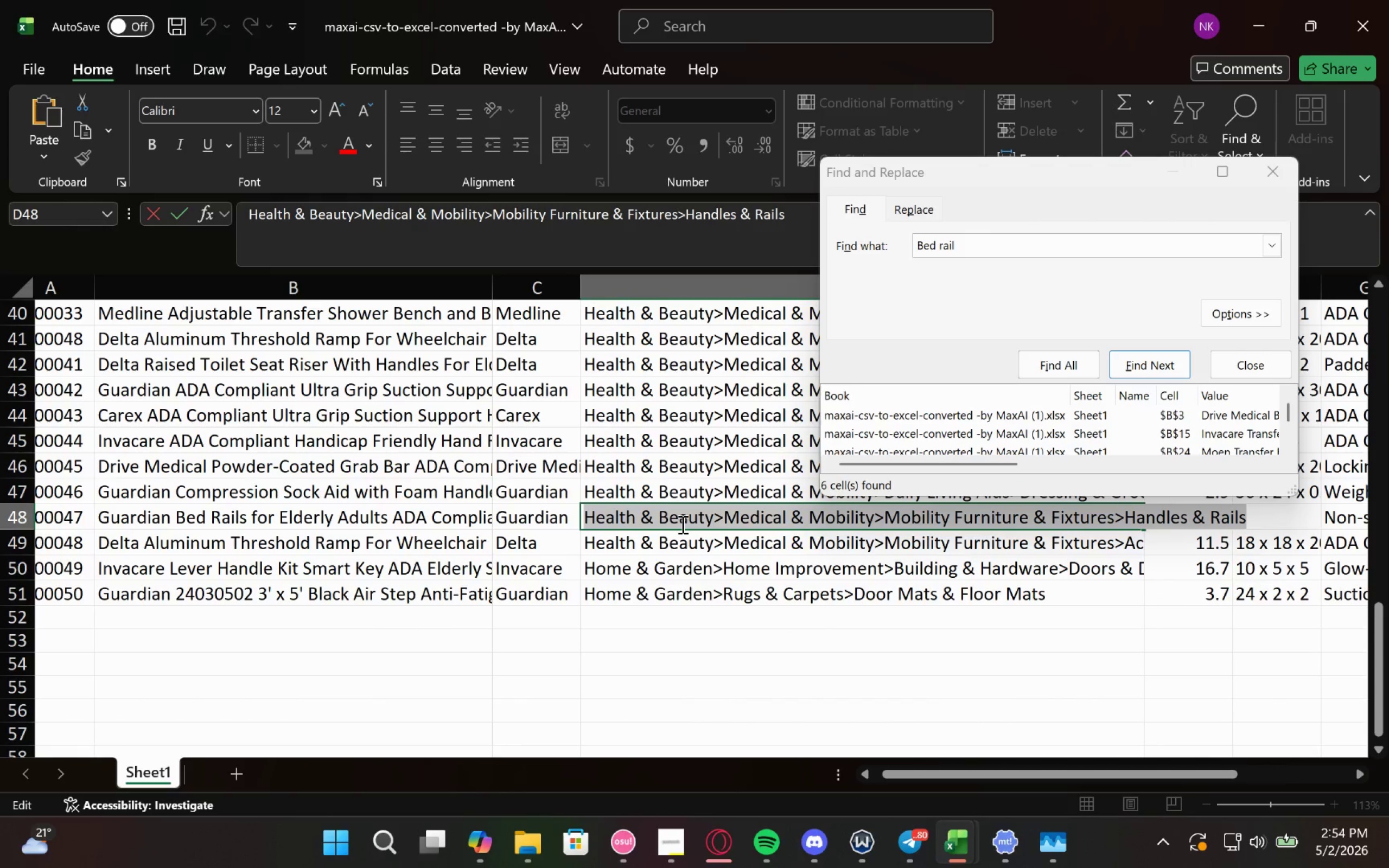 
key(Control+C)
 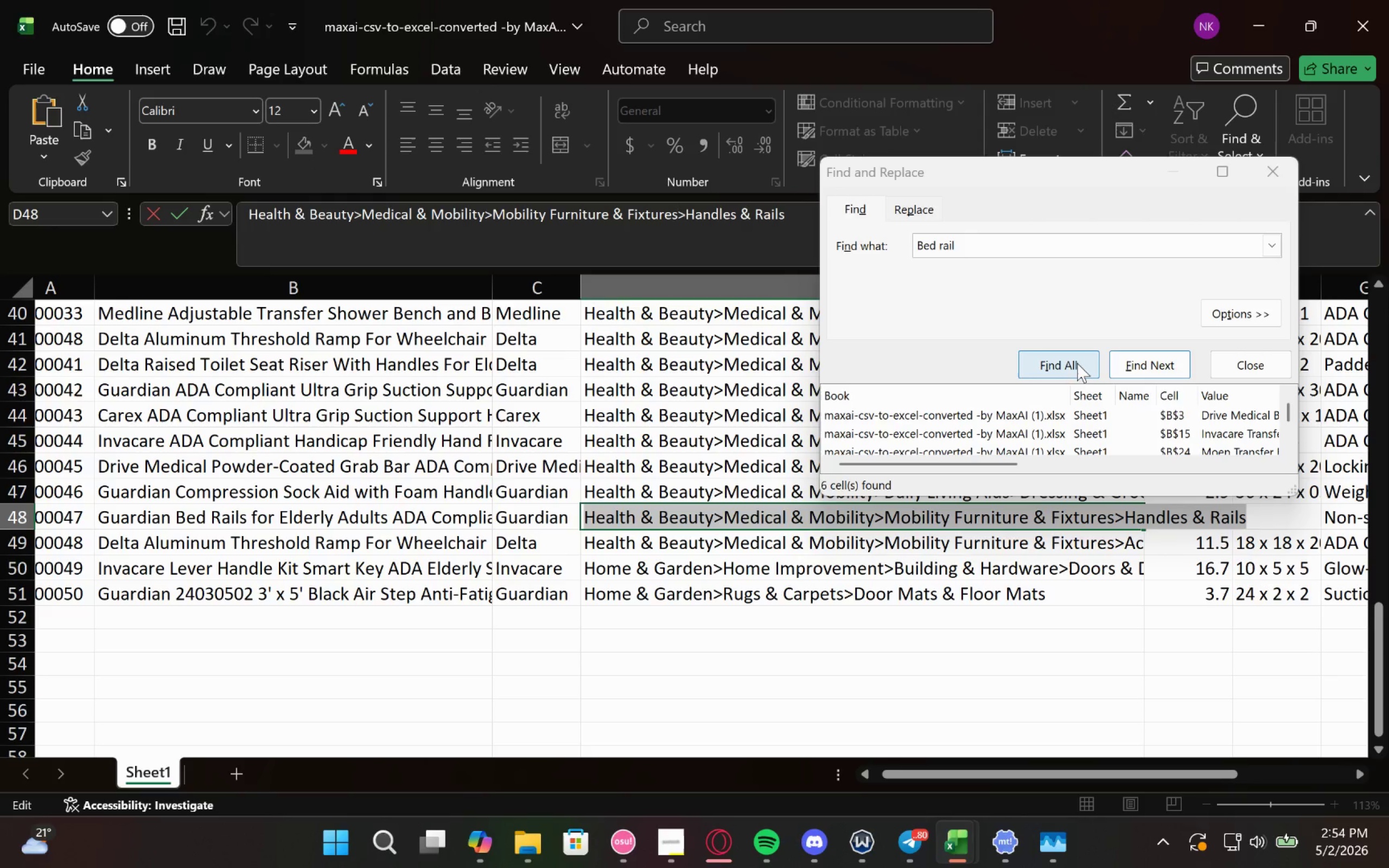 
left_click([1079, 365])
 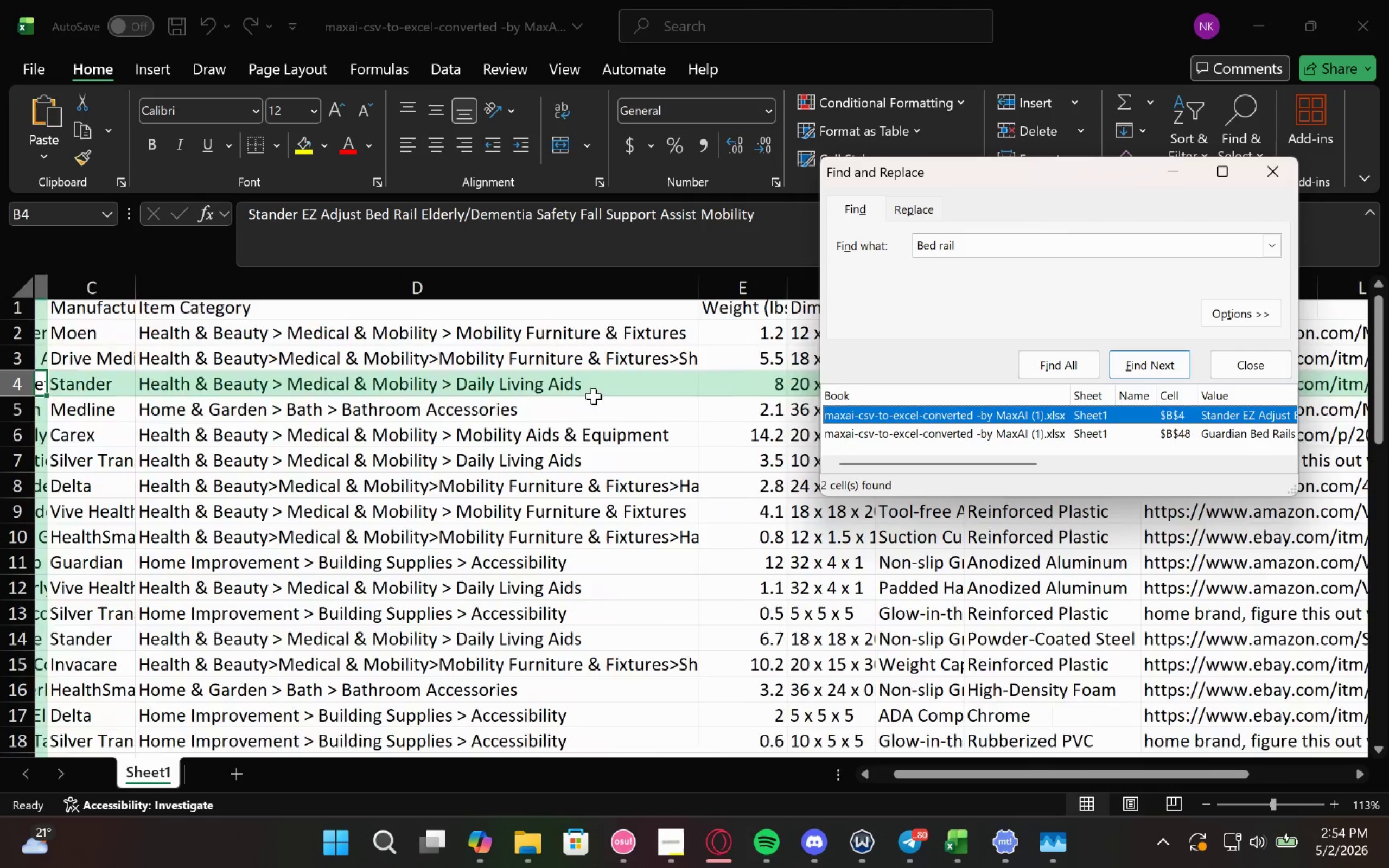 
double_click([253, 383])
 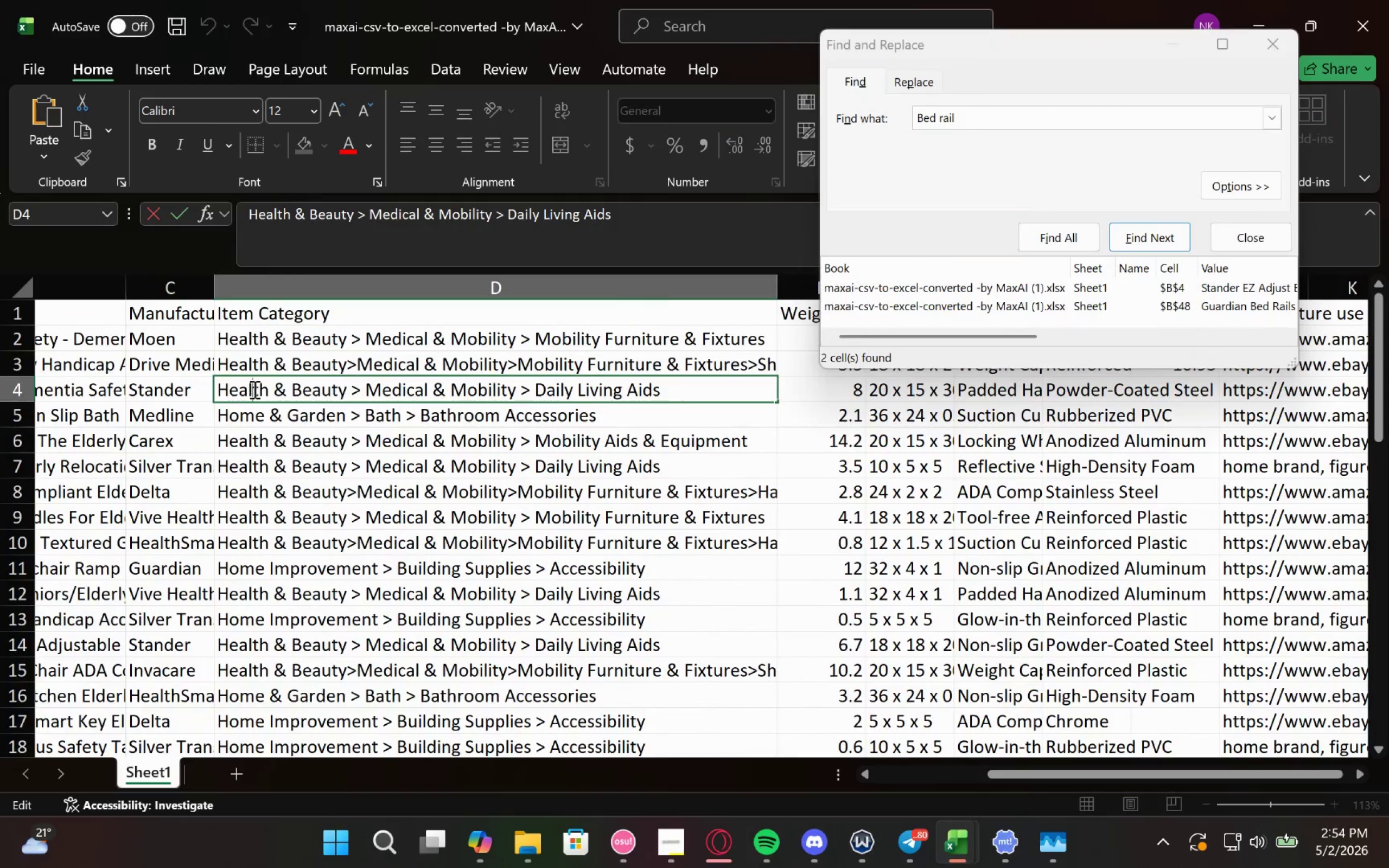 
key(Control+A)
 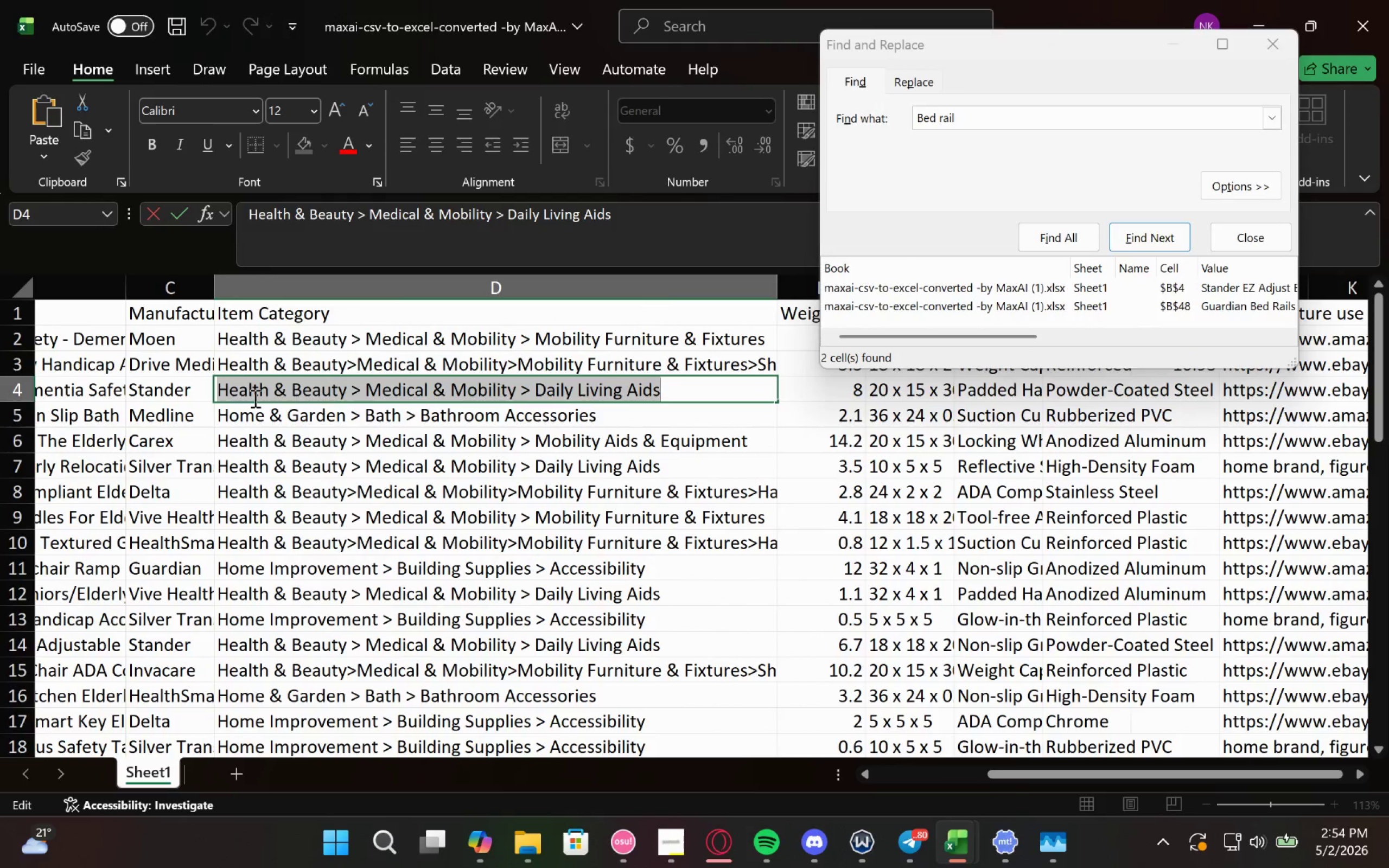 
key(Control+V)
 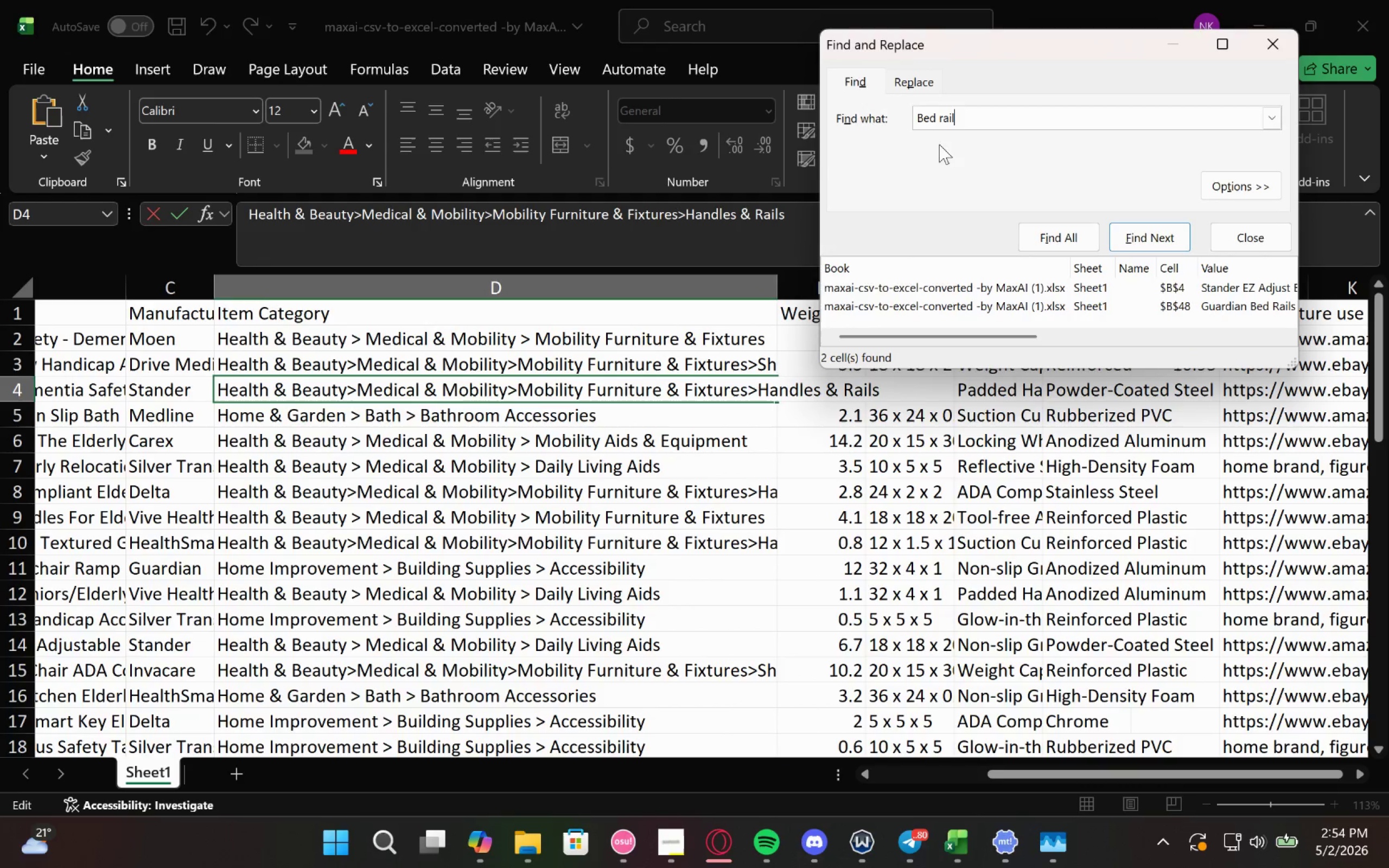 
left_click([935, 112])
 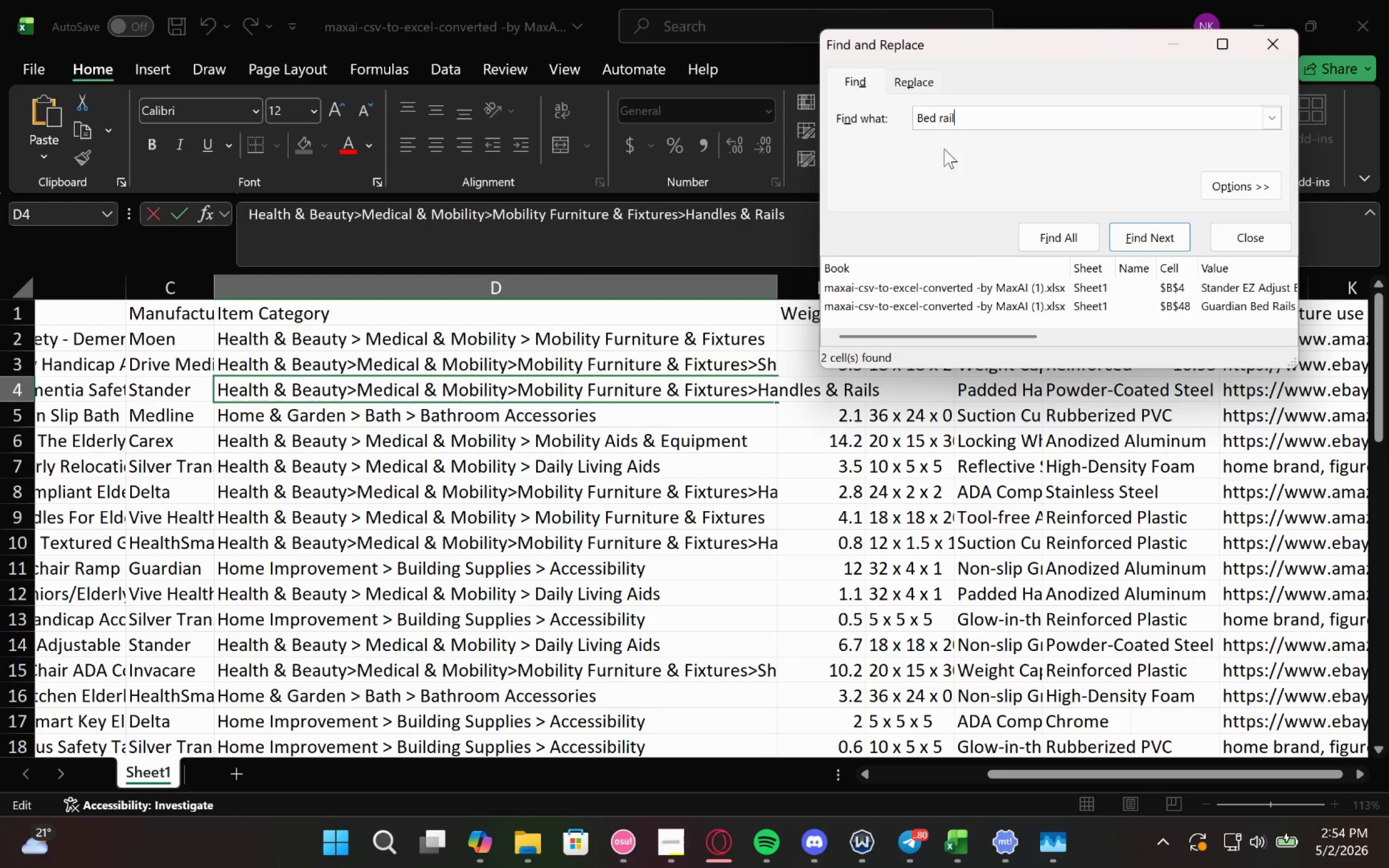 
key(ArrowLeft)
 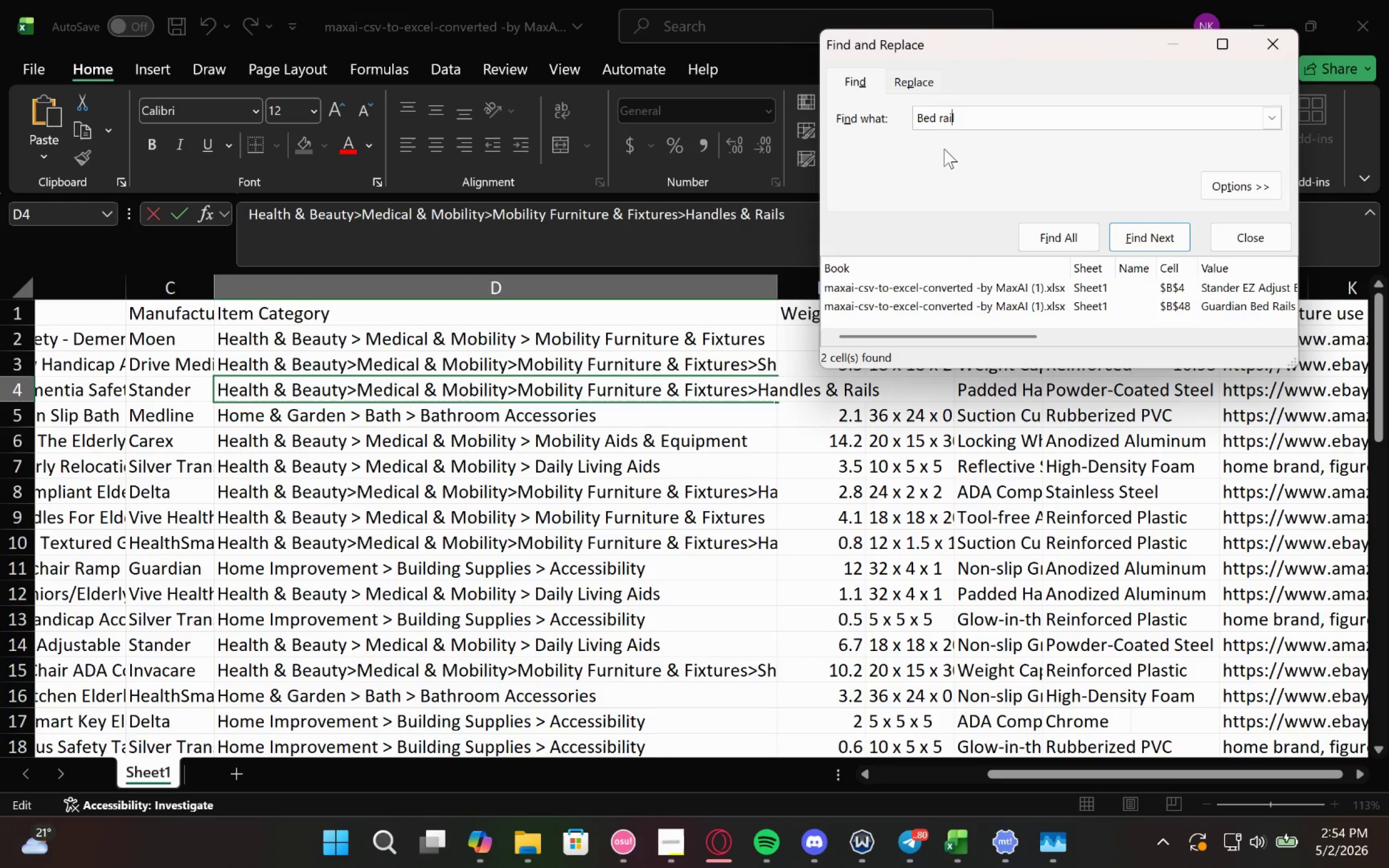 
key(ArrowLeft)
 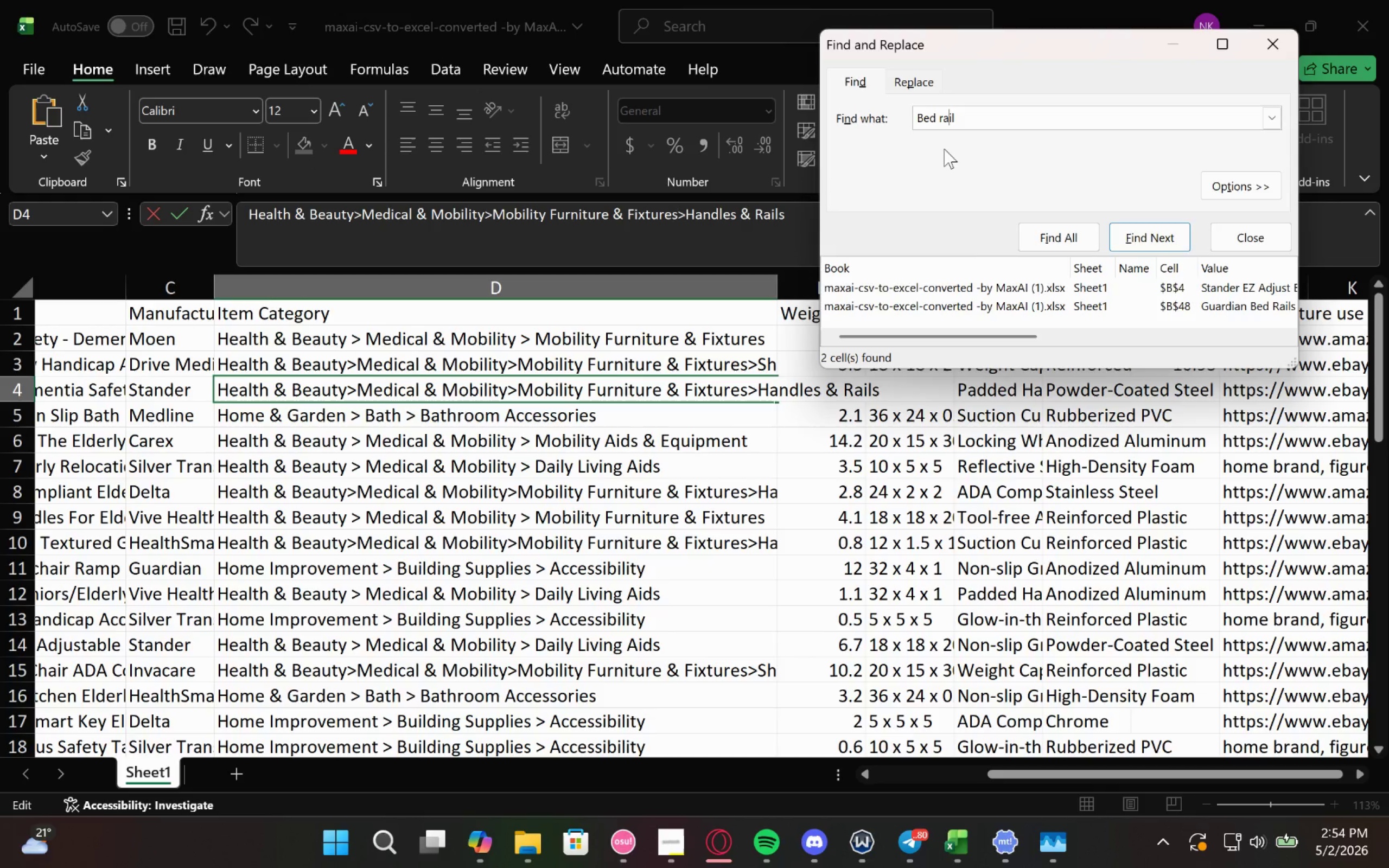 
key(ArrowLeft)
 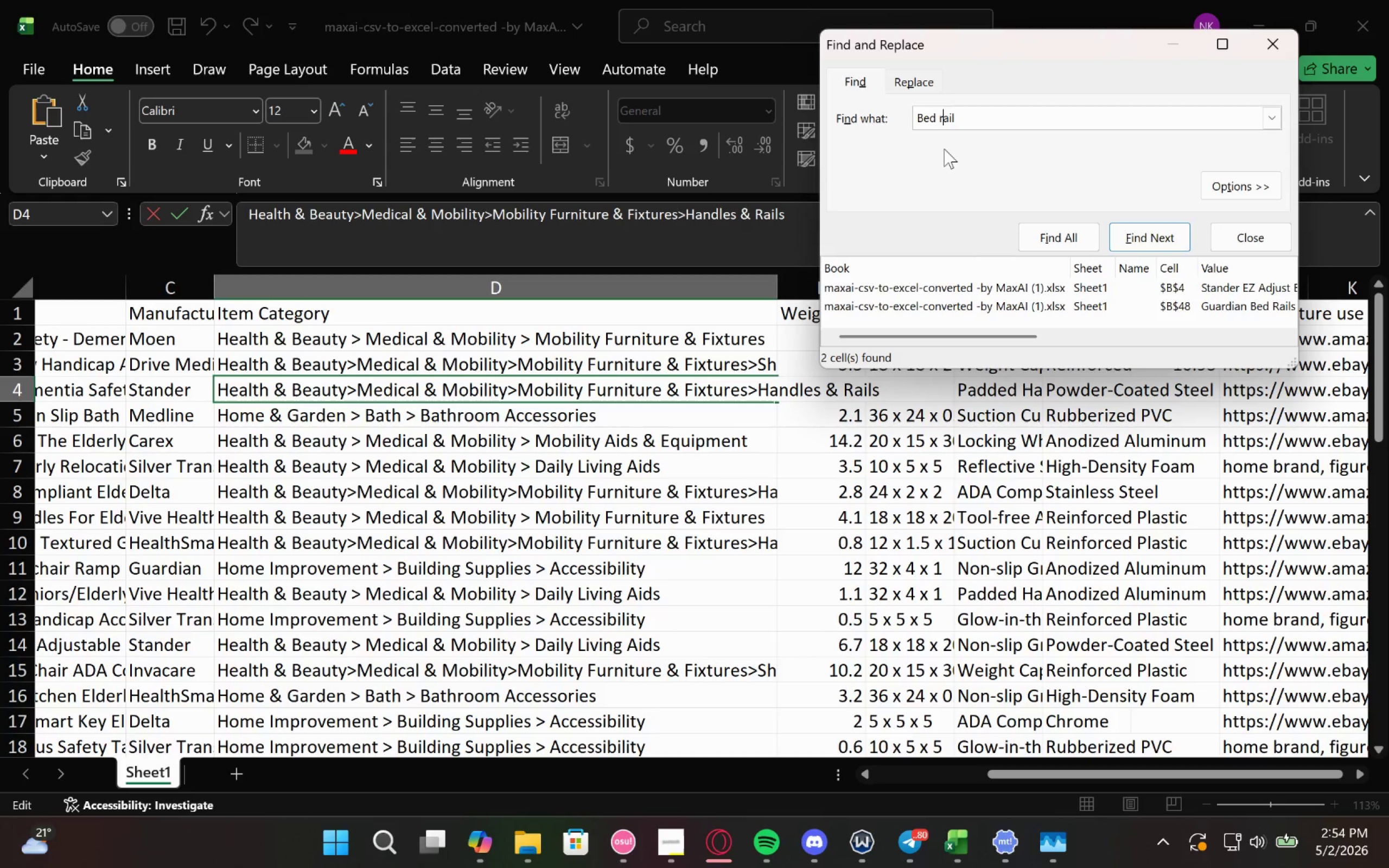 
key(ArrowLeft)
 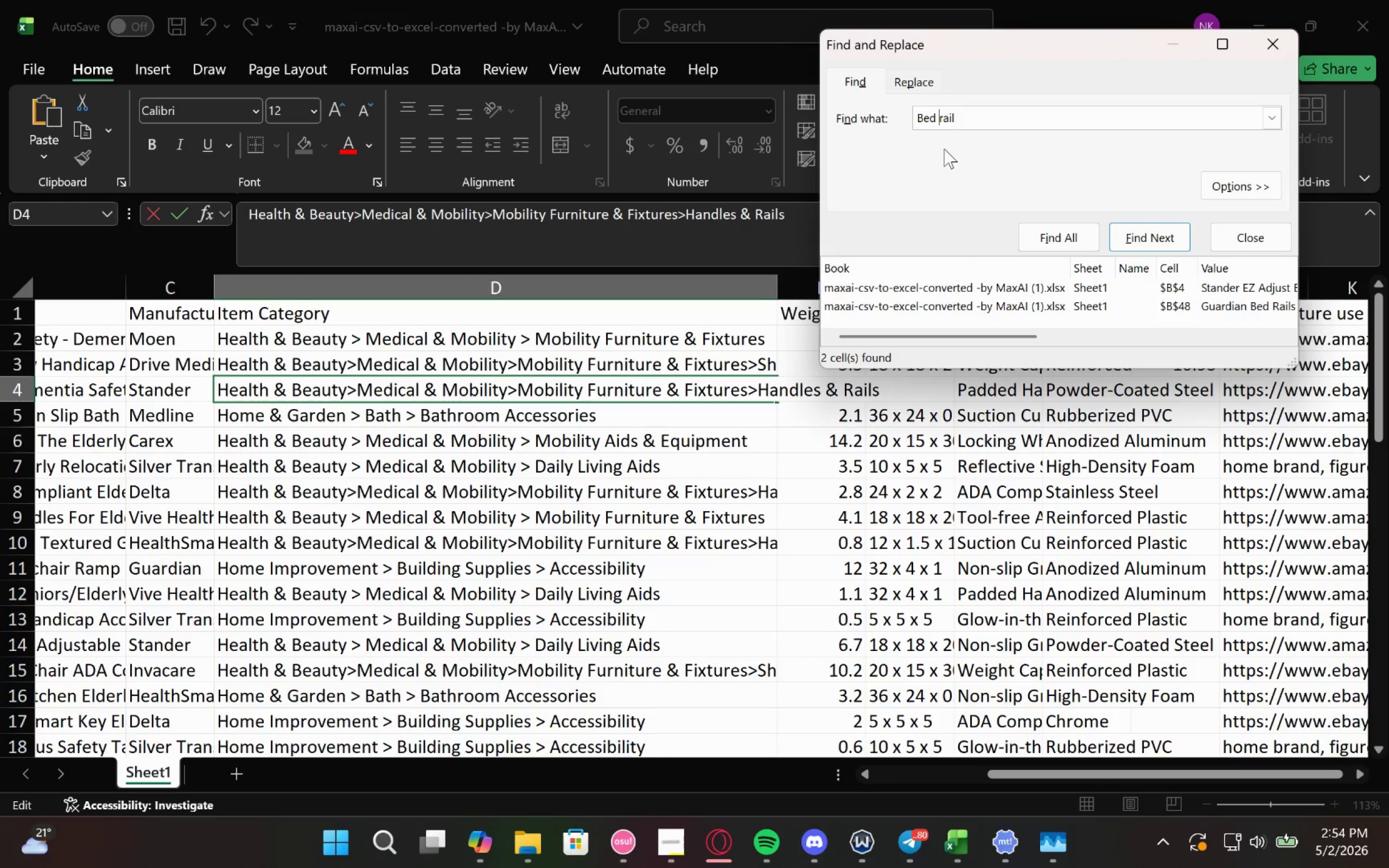 
hold_key(key=Backspace, duration=0.86)
 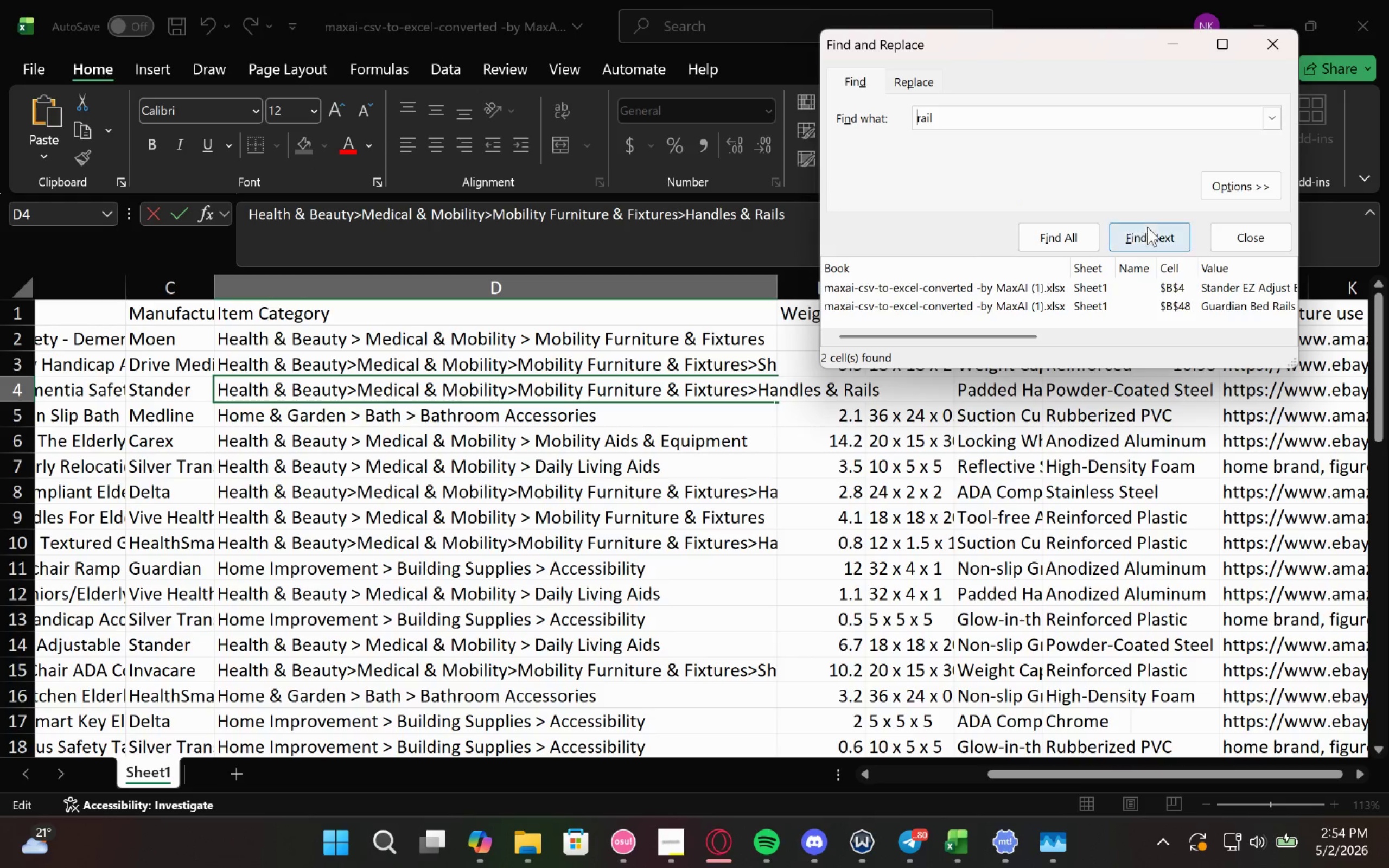 
left_click([1148, 232])
 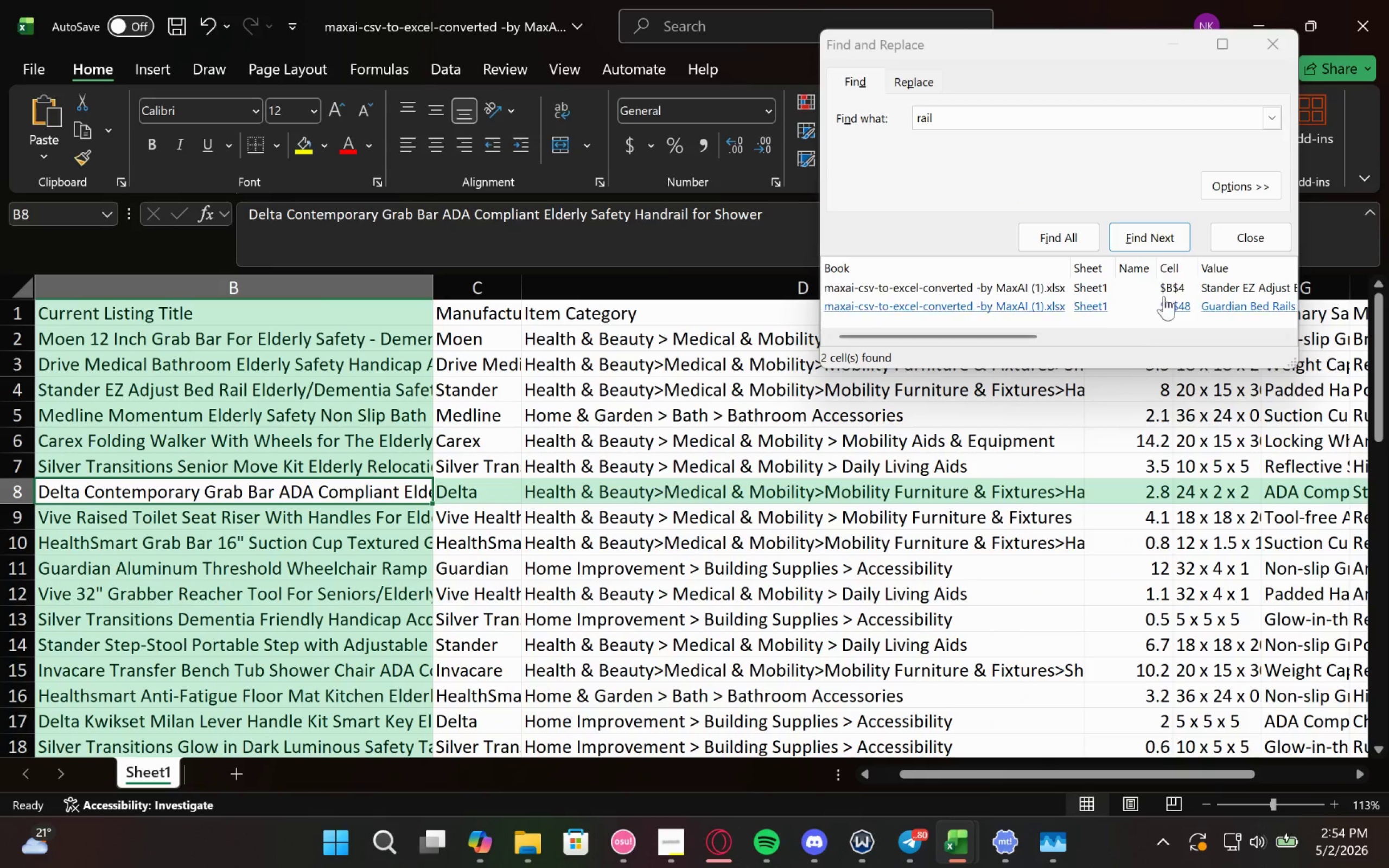 
wait(5.36)
 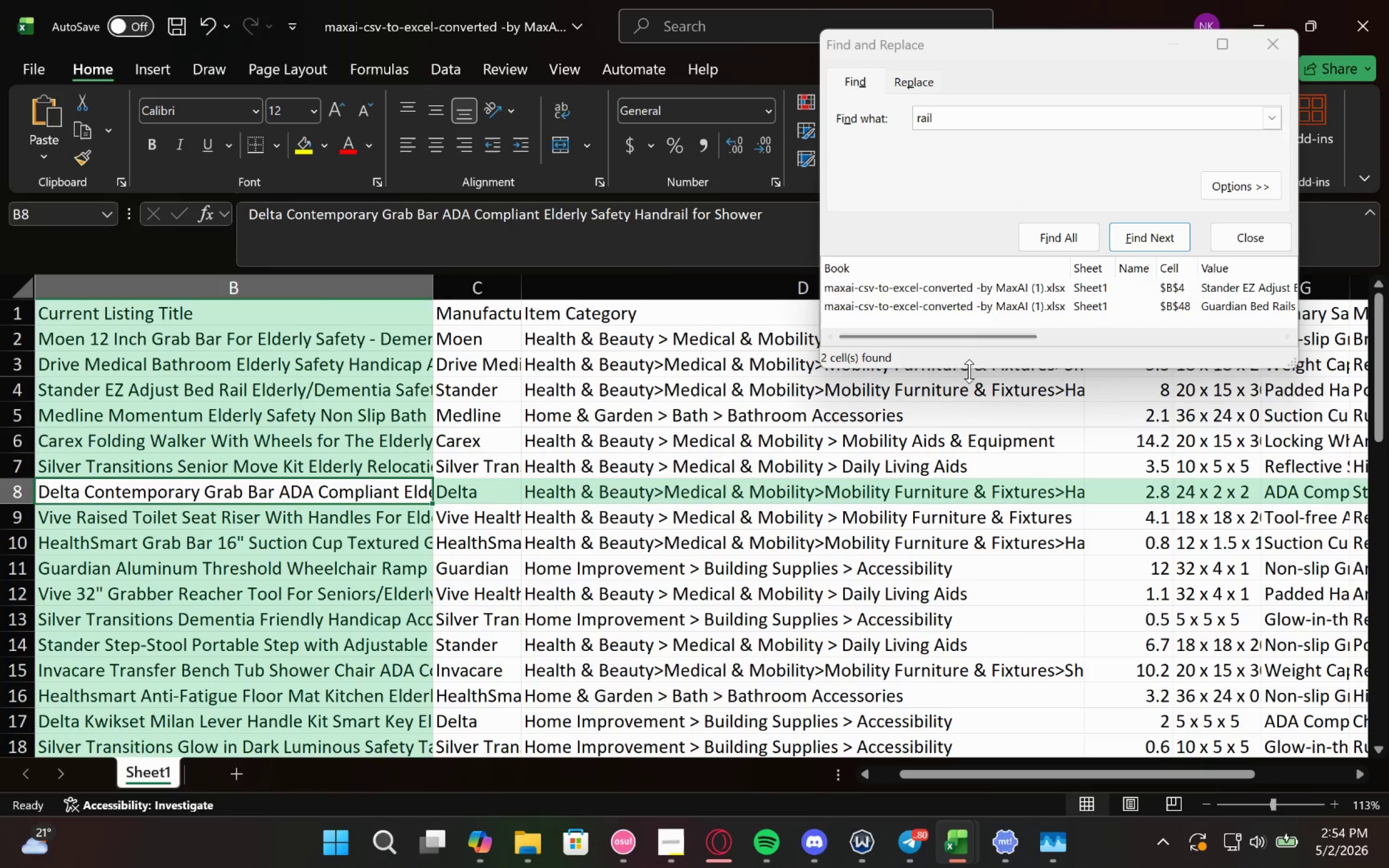 
left_click([1129, 234])
 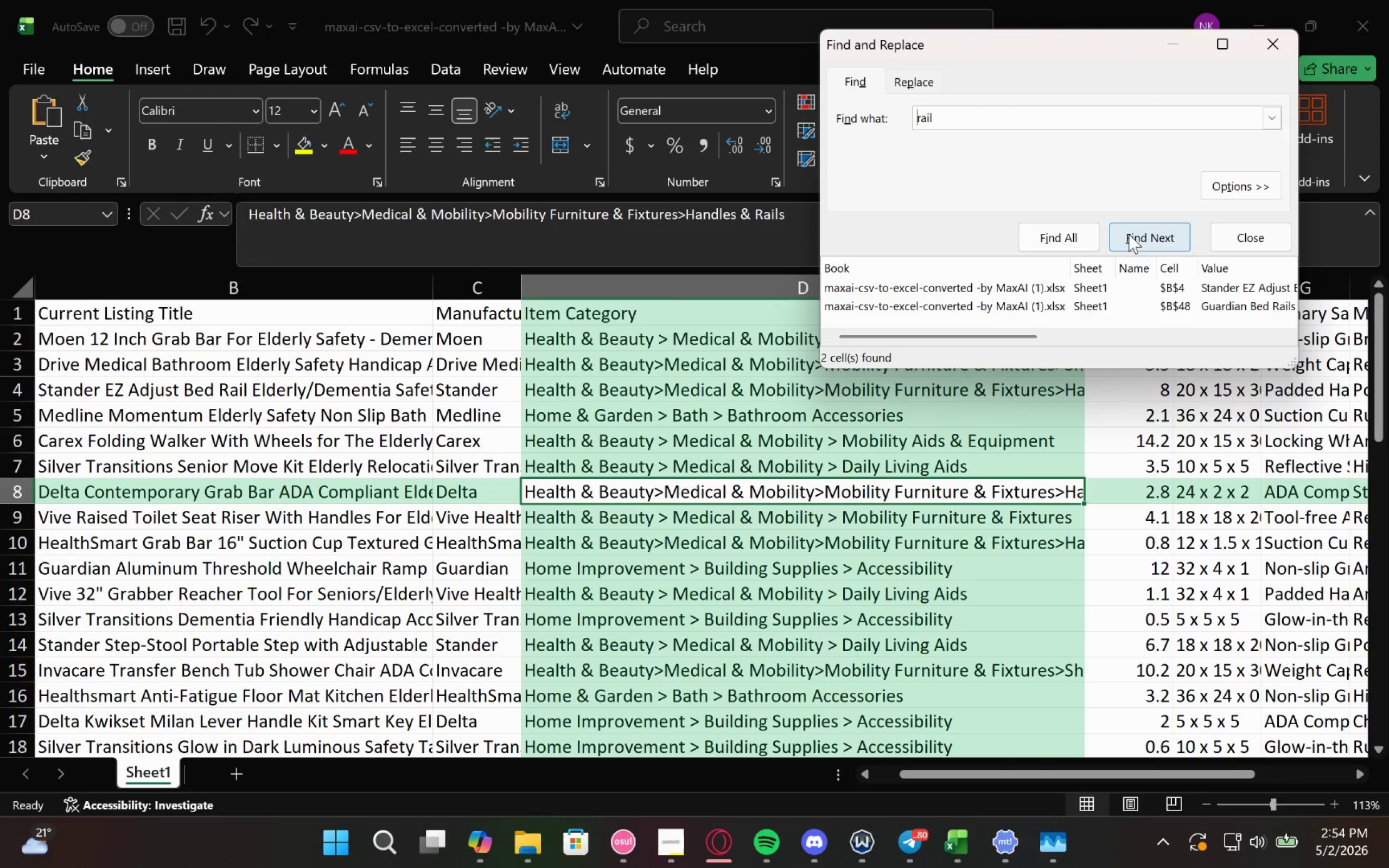 
left_click([1129, 234])
 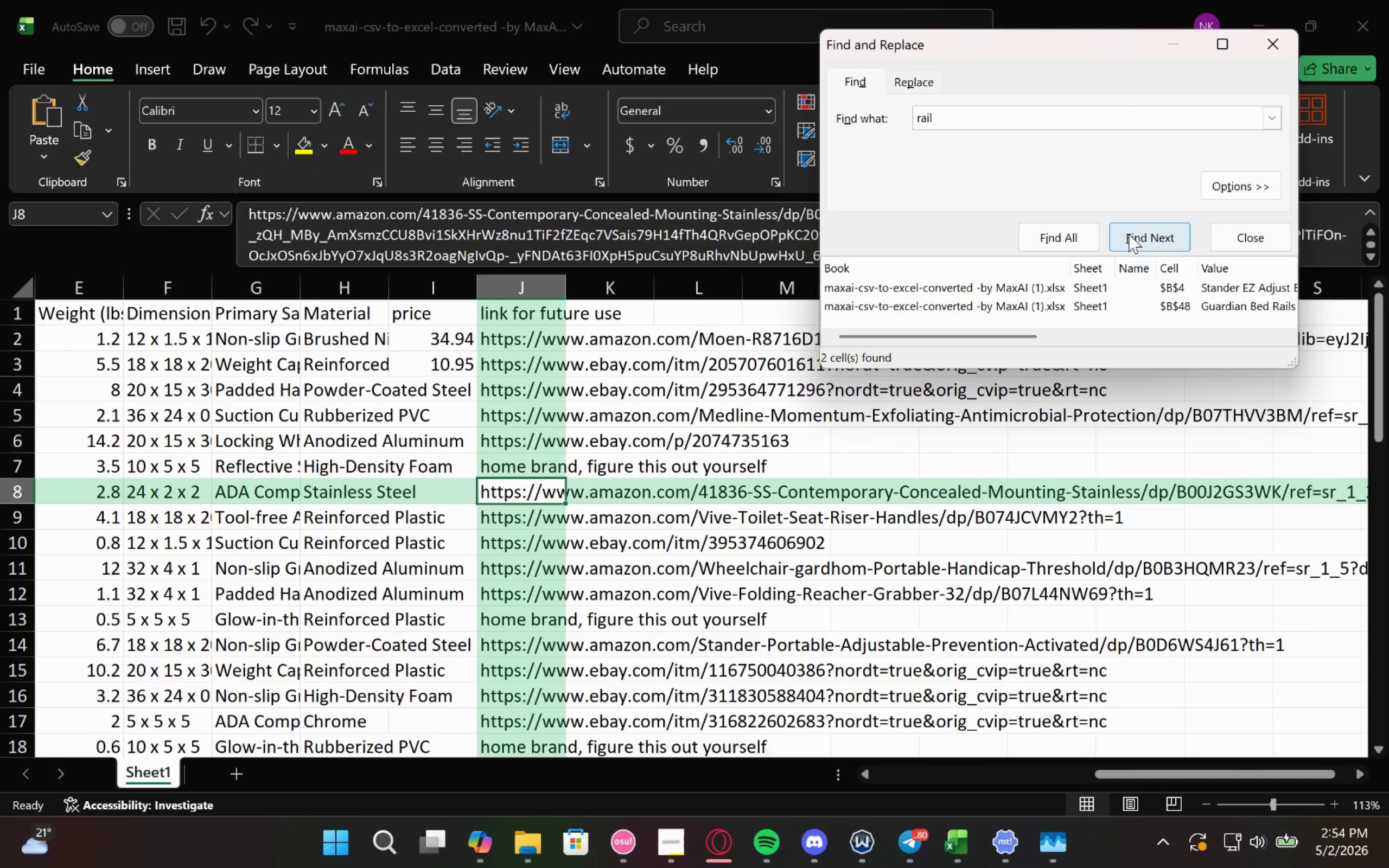 
left_click([1129, 234])
 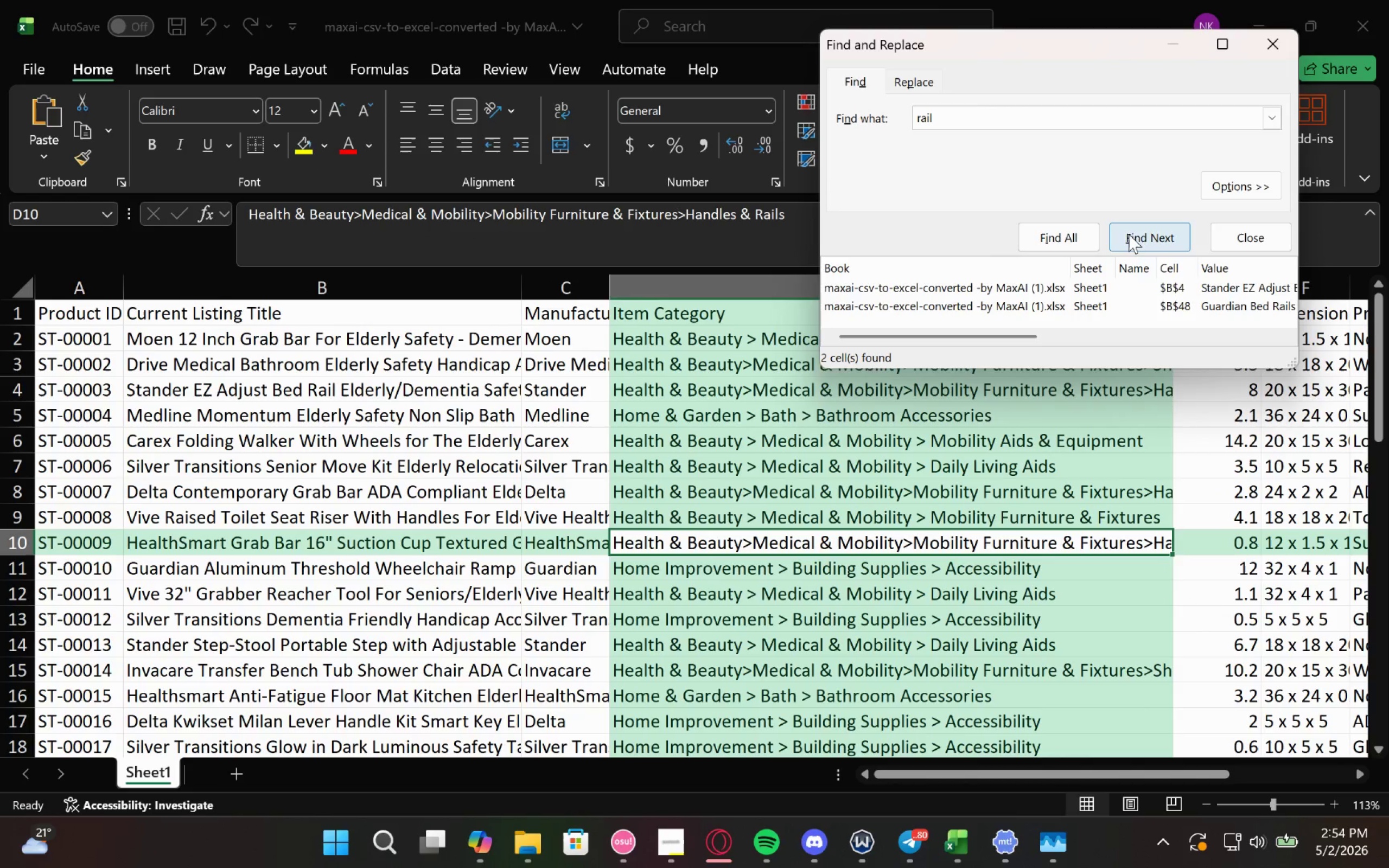 
left_click([1132, 234])
 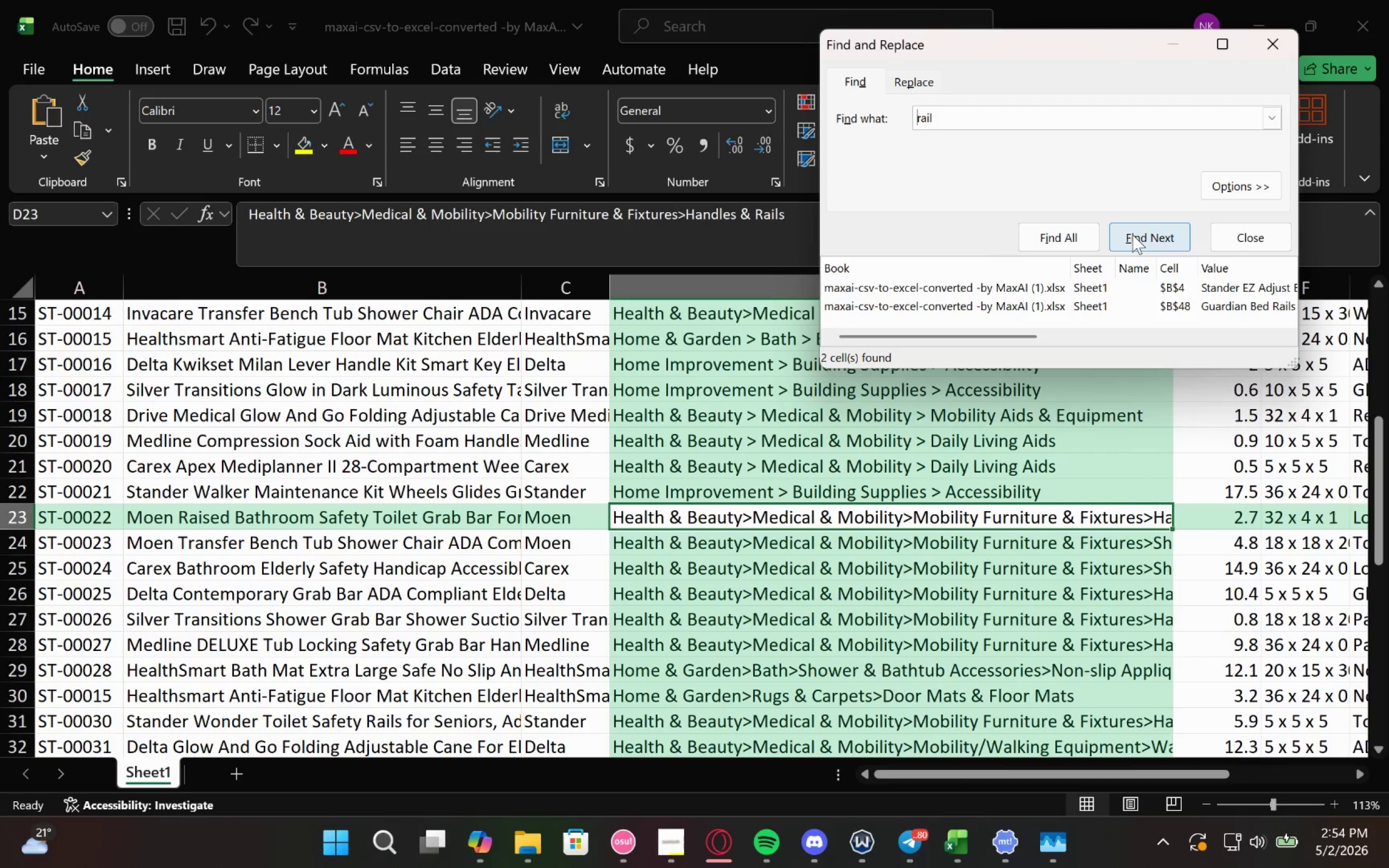 
left_click([1132, 234])
 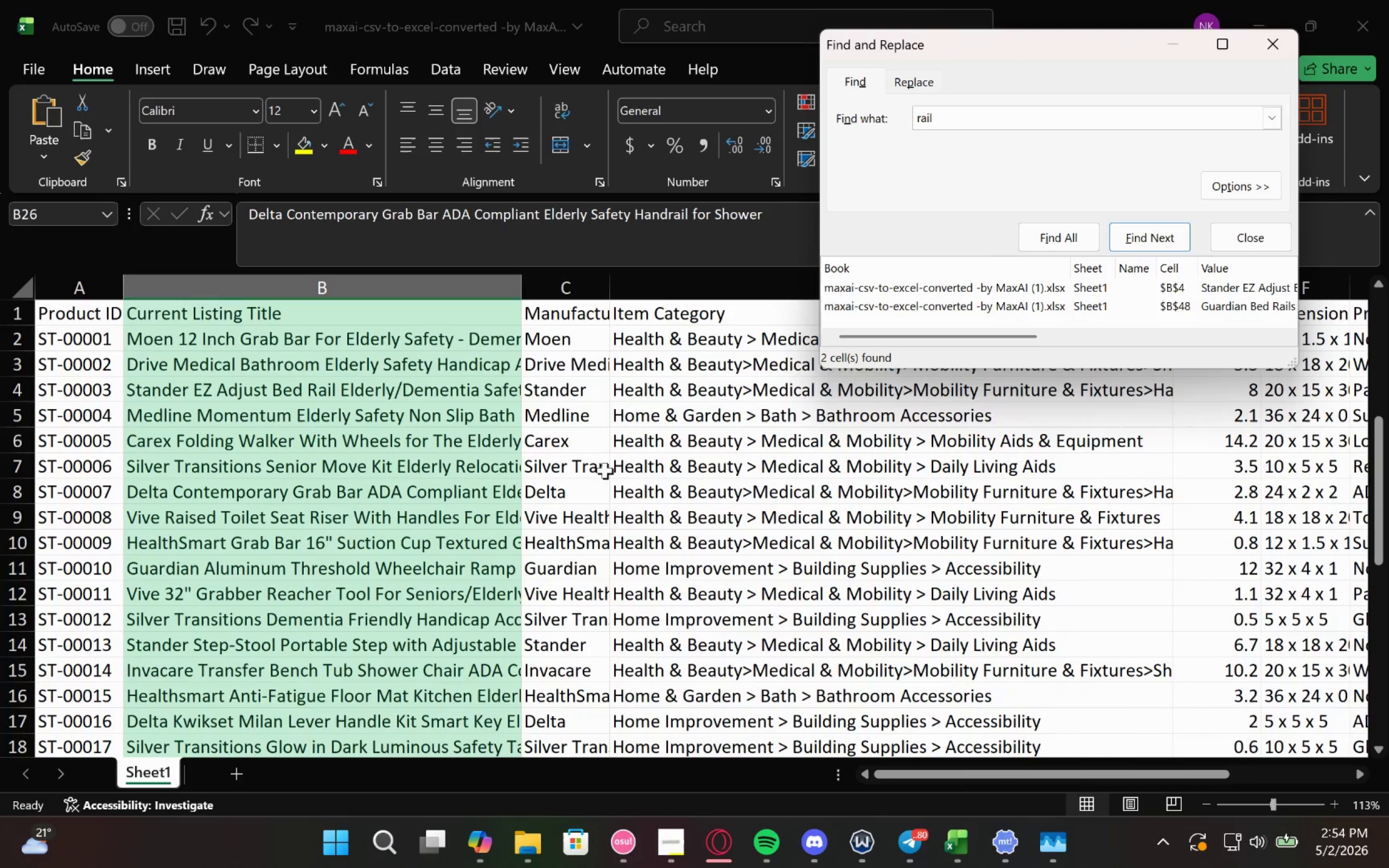 
left_click([284, 412])
 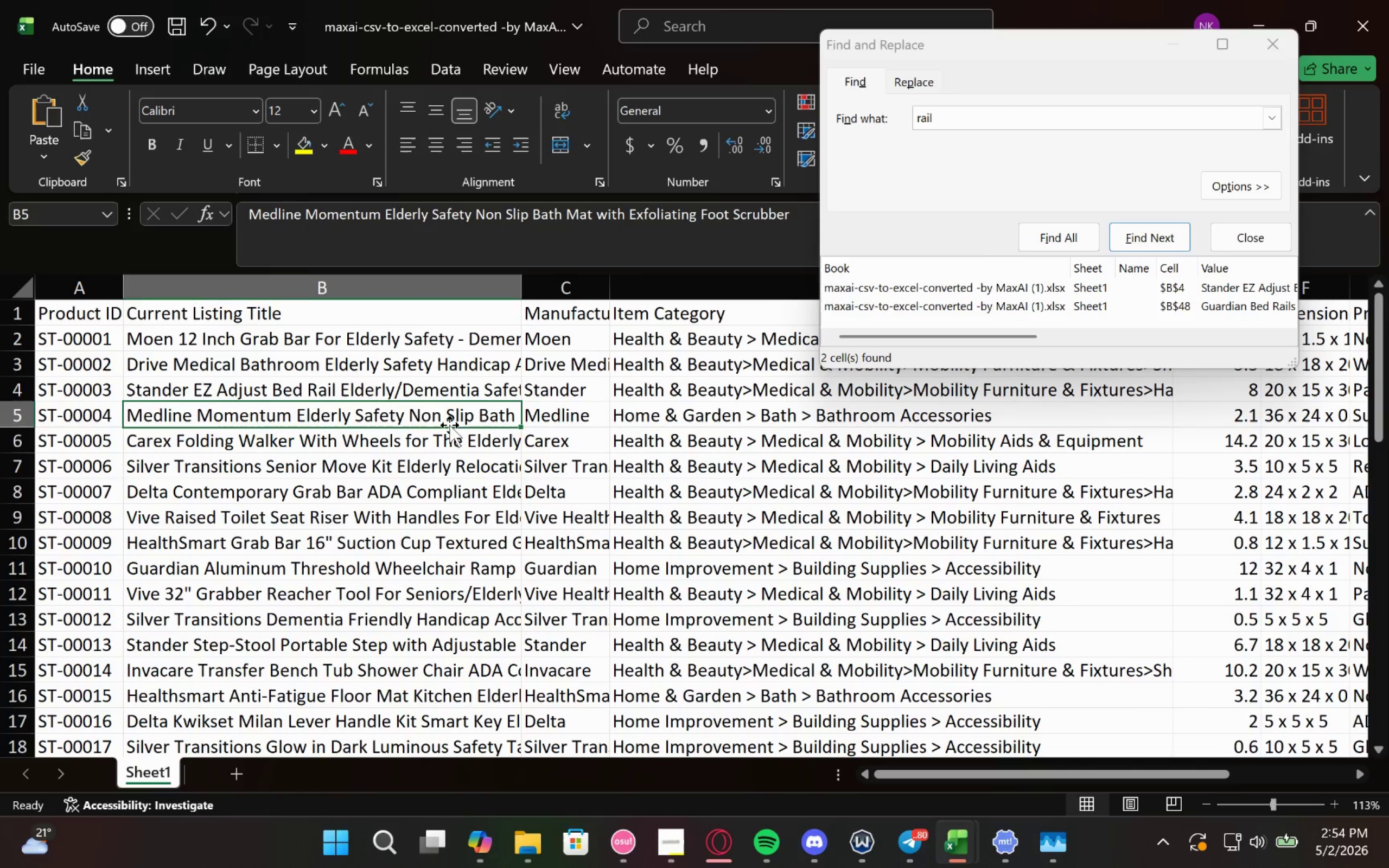 
double_click([452, 416])
 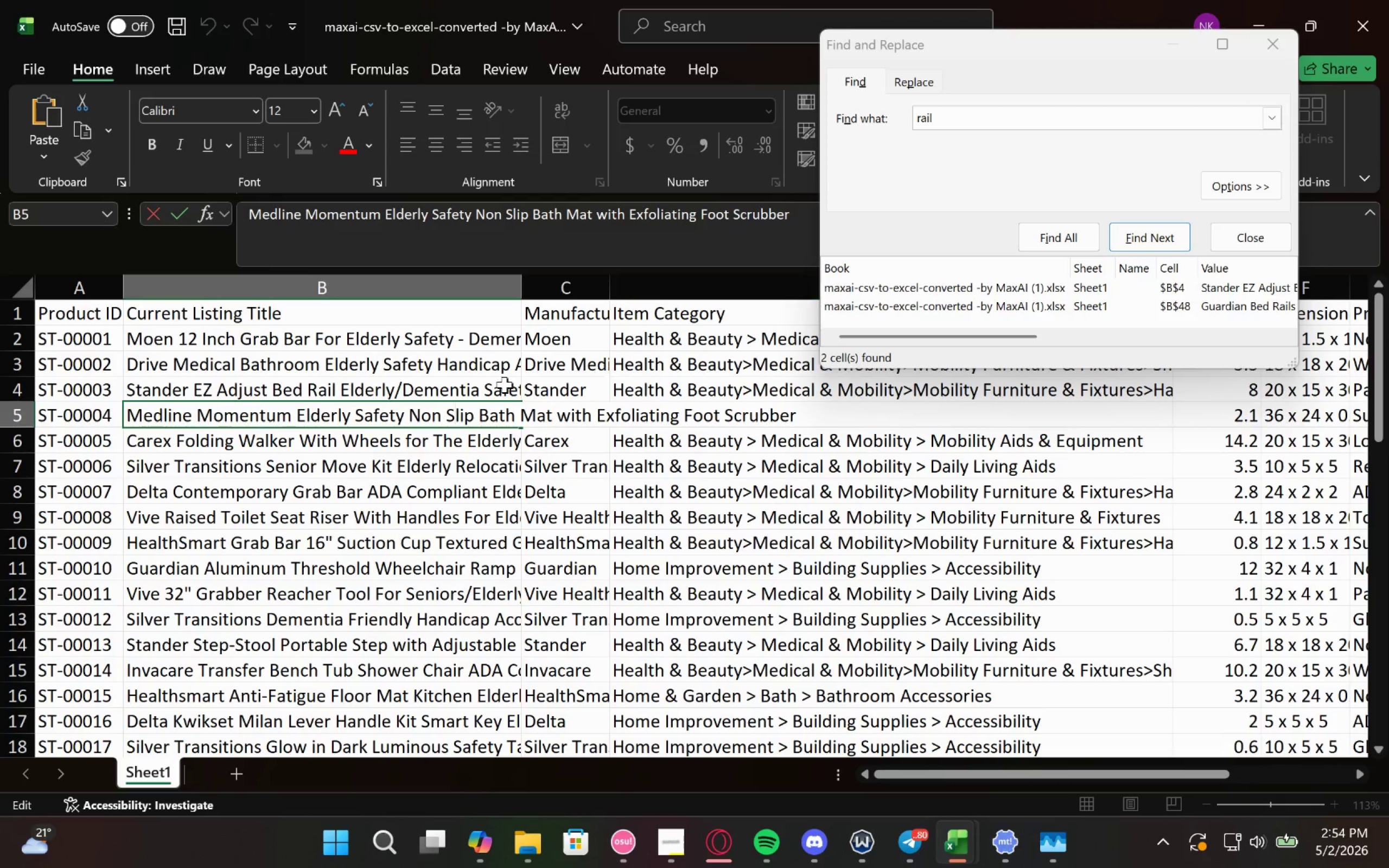 
double_click([428, 416])
 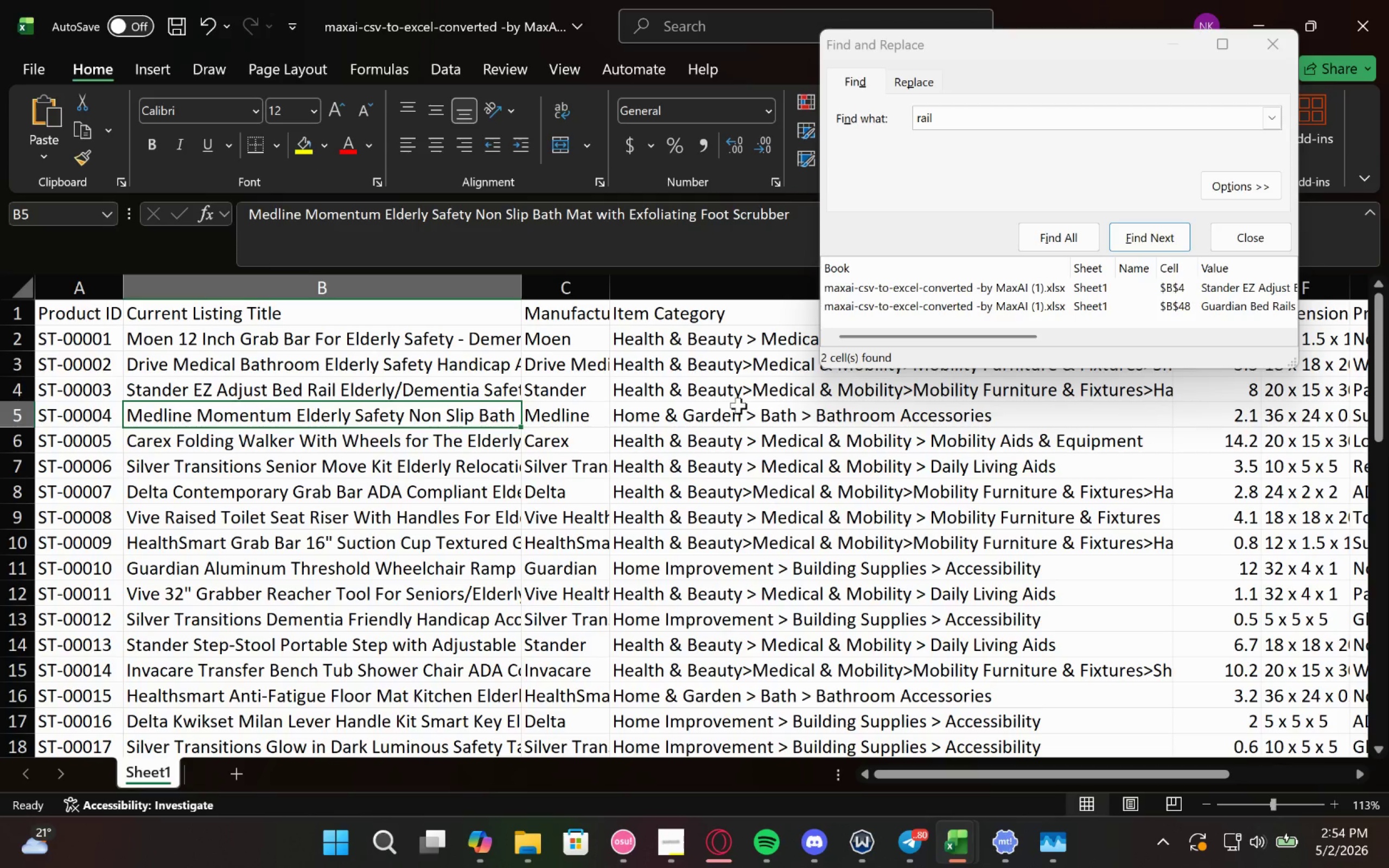 
left_click([730, 418])
 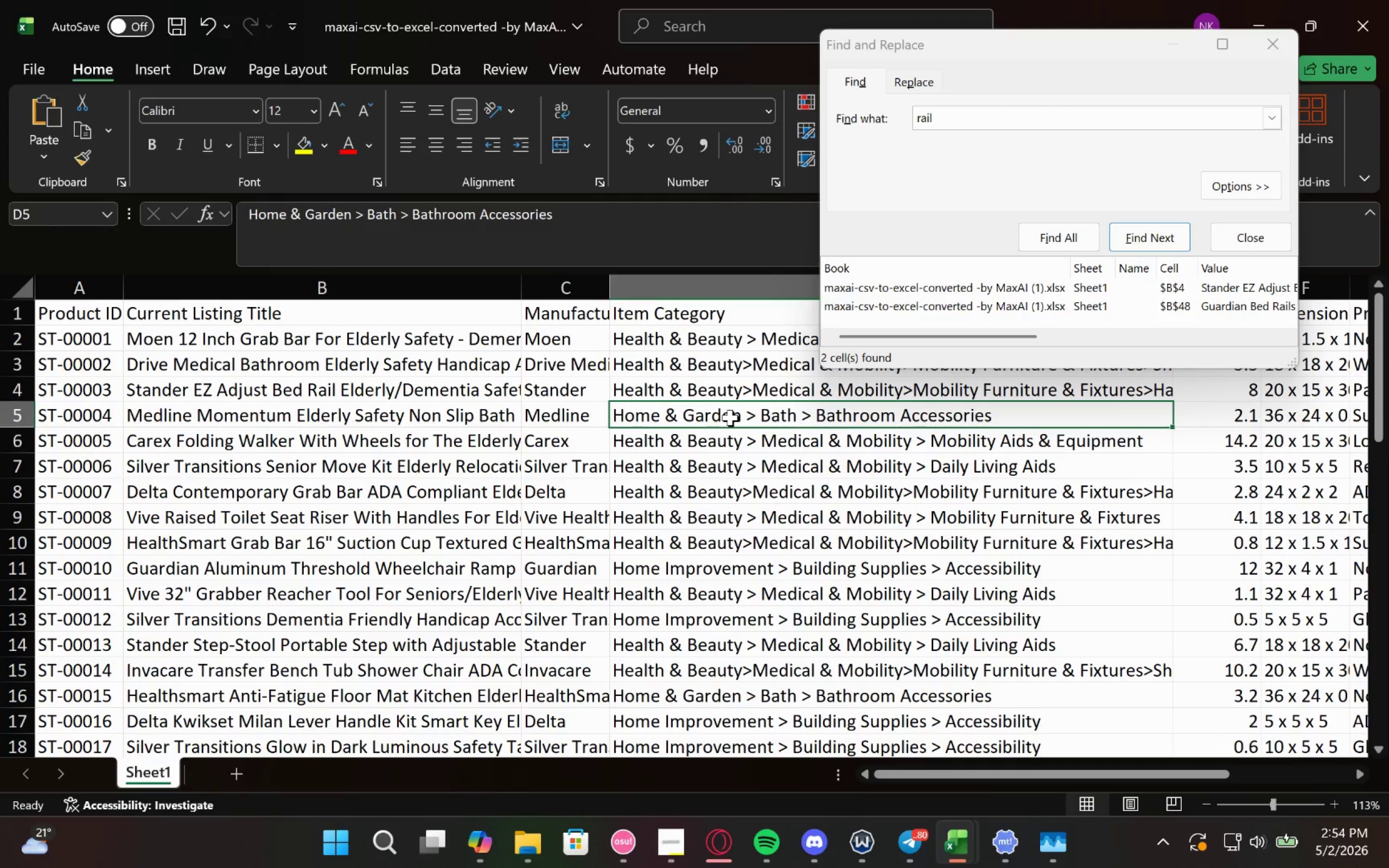 
double_click([730, 418])
 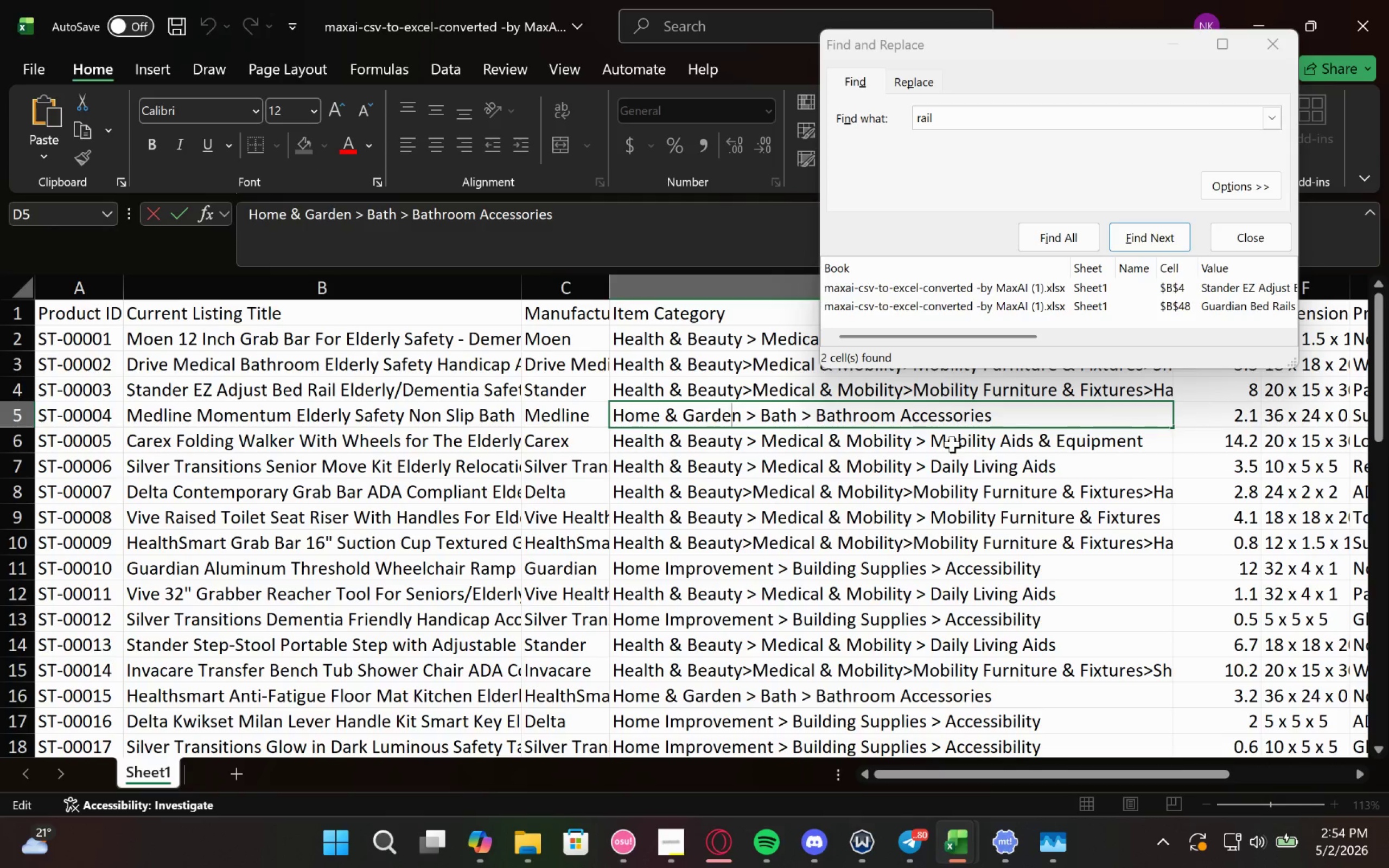 
wait(8.72)
 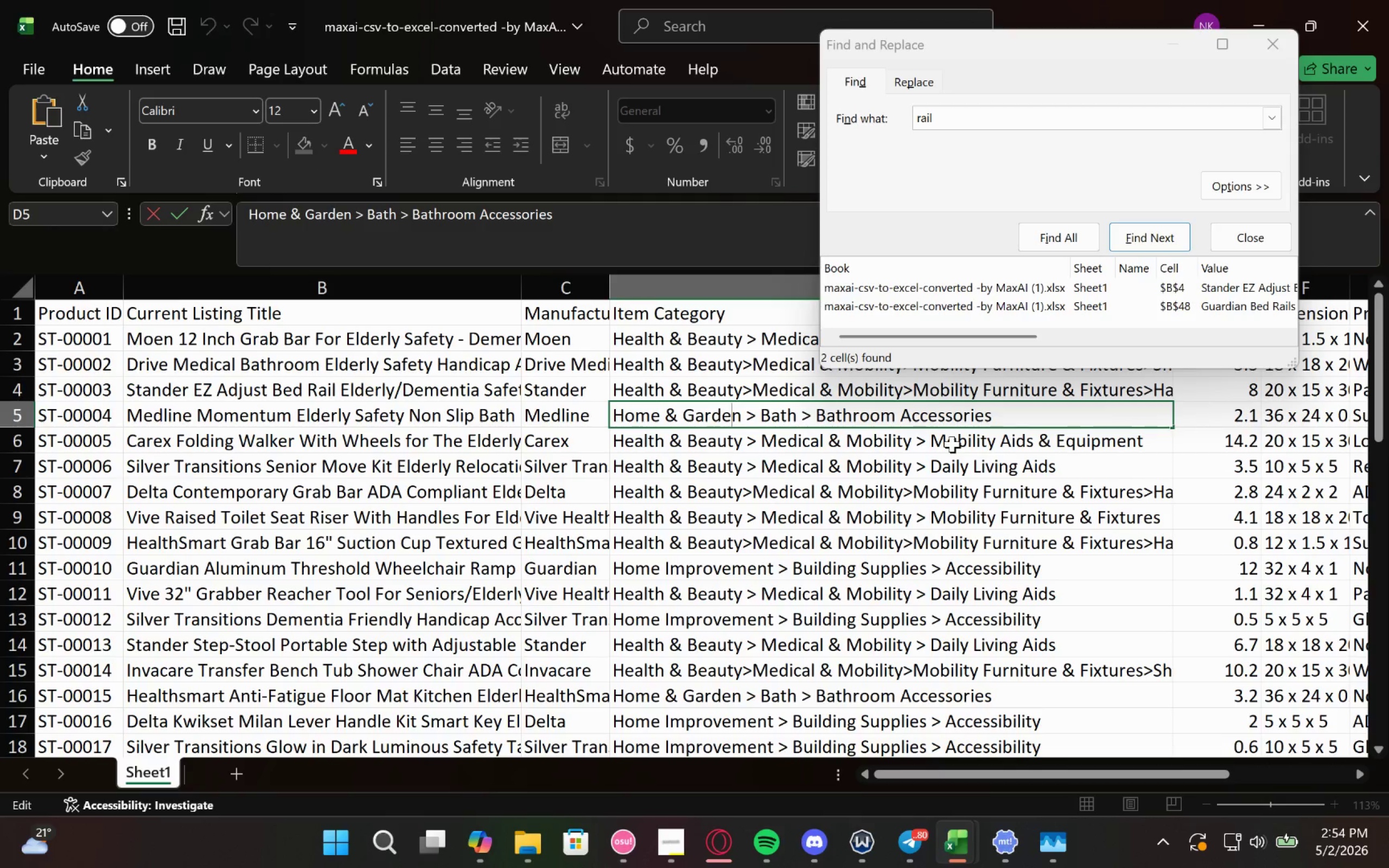 
left_click_drag(start_coordinate=[1018, 417], to_coordinate=[598, 407])
 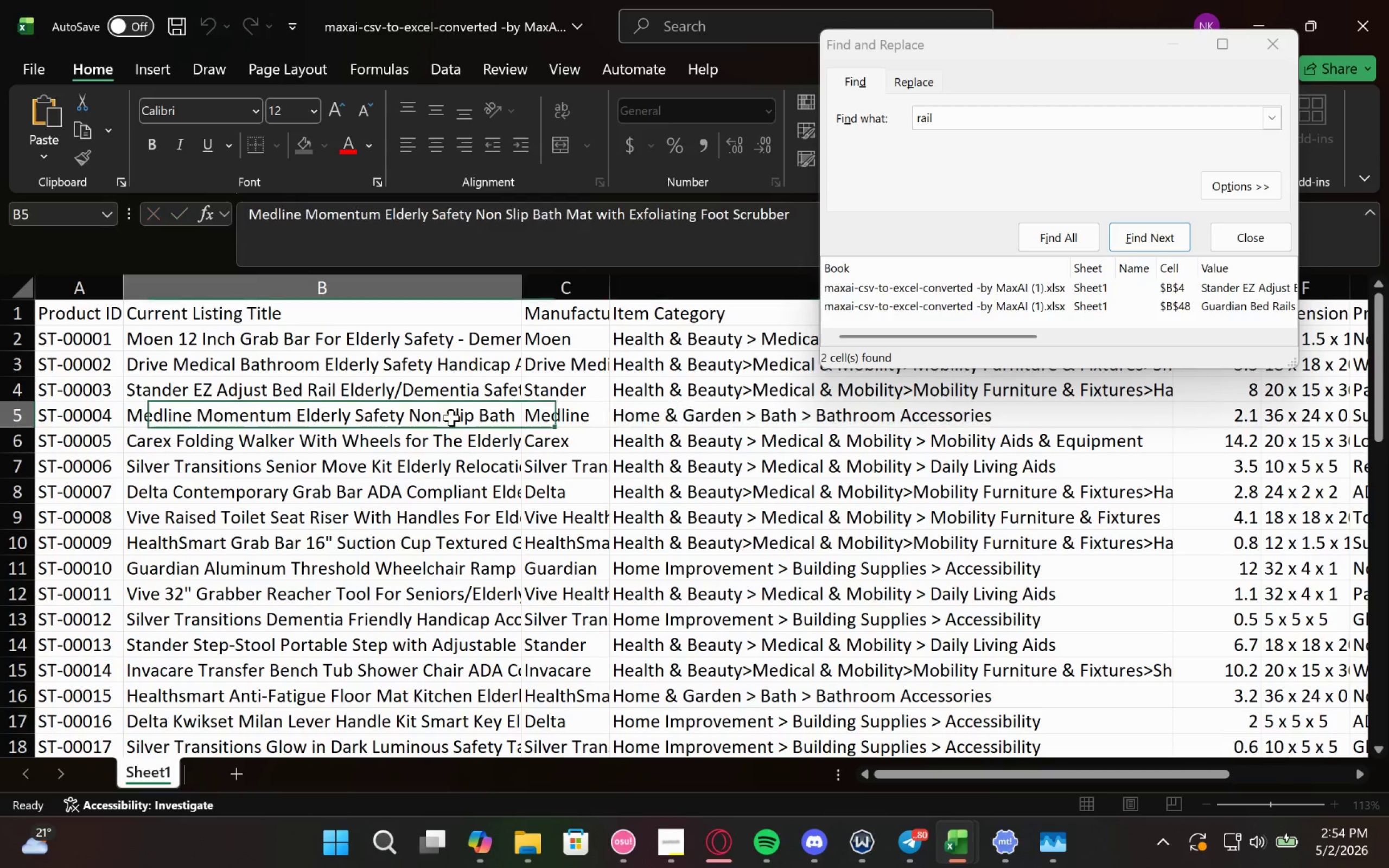 
double_click([451, 418])
 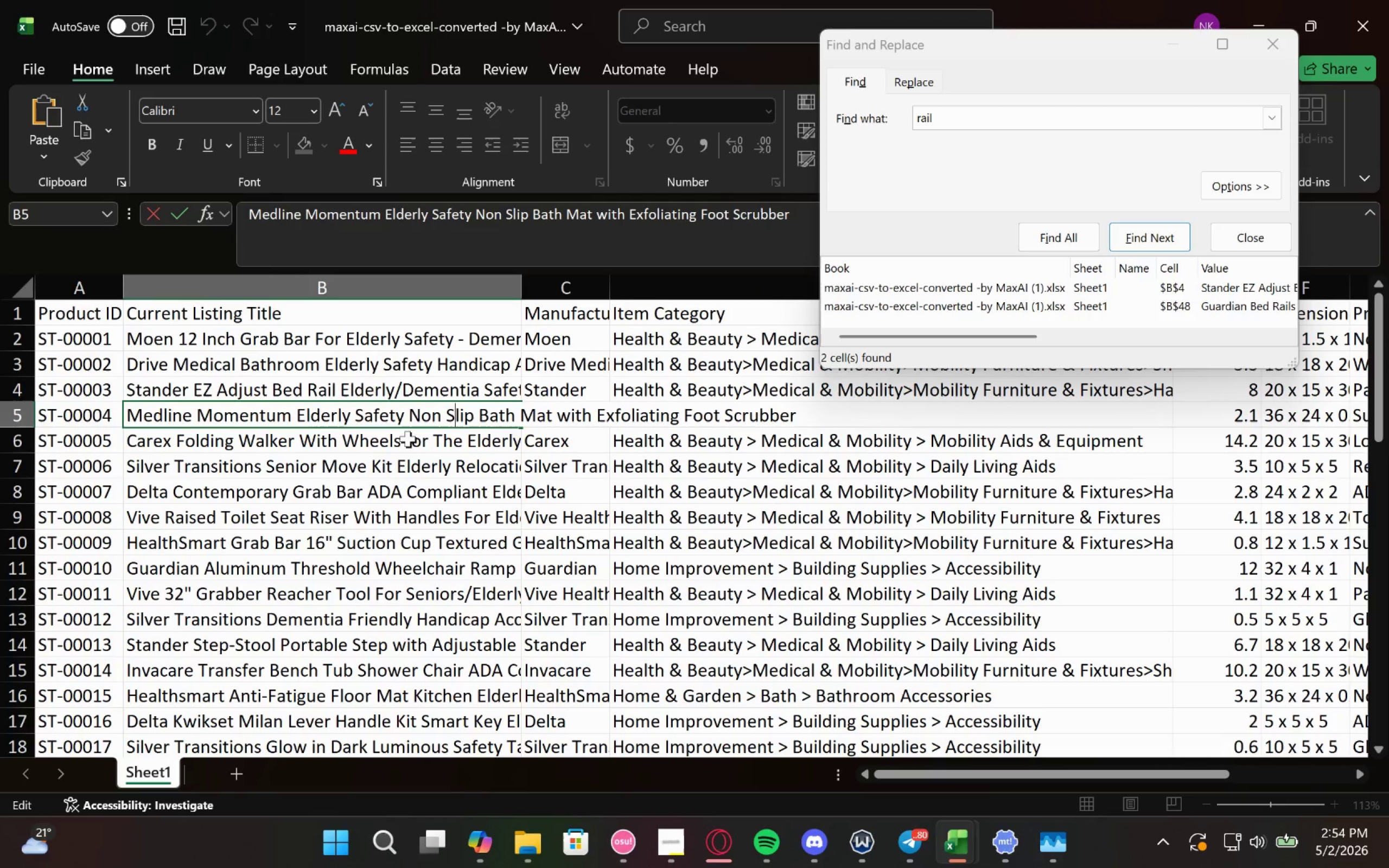 
left_click([408, 439])
 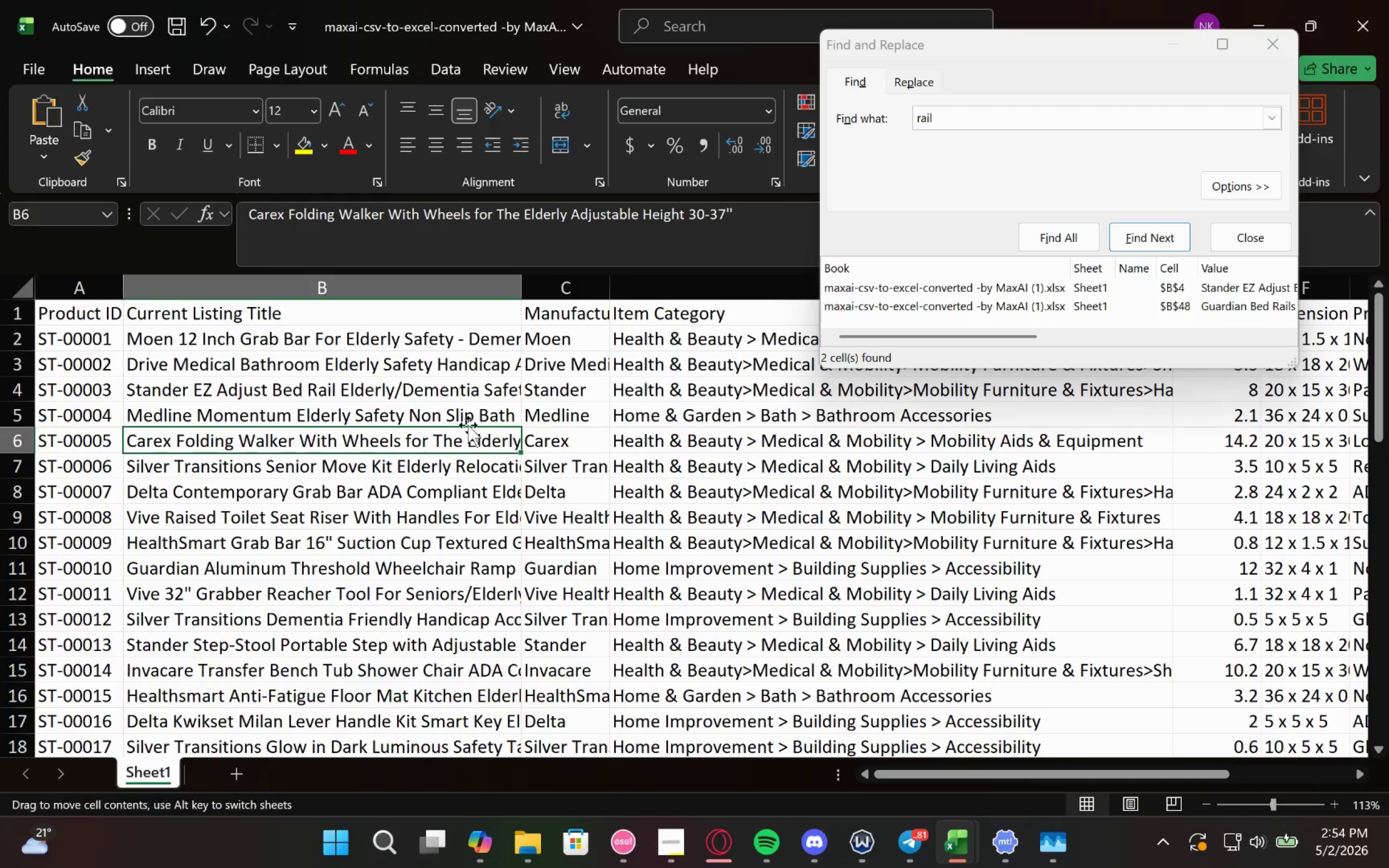 
double_click([487, 415])
 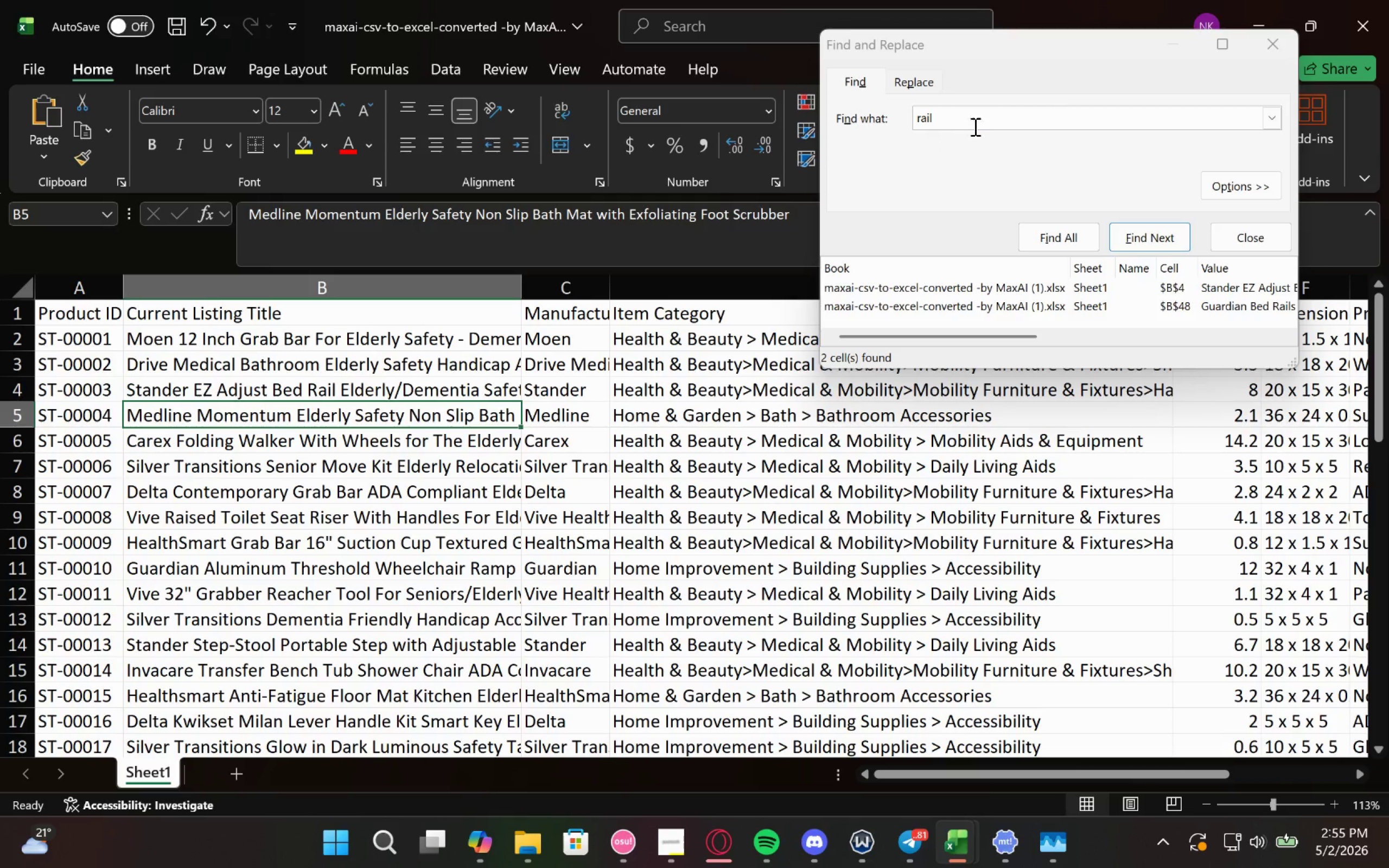 
left_click_drag(start_coordinate=[1036, 113], to_coordinate=[666, 177])
 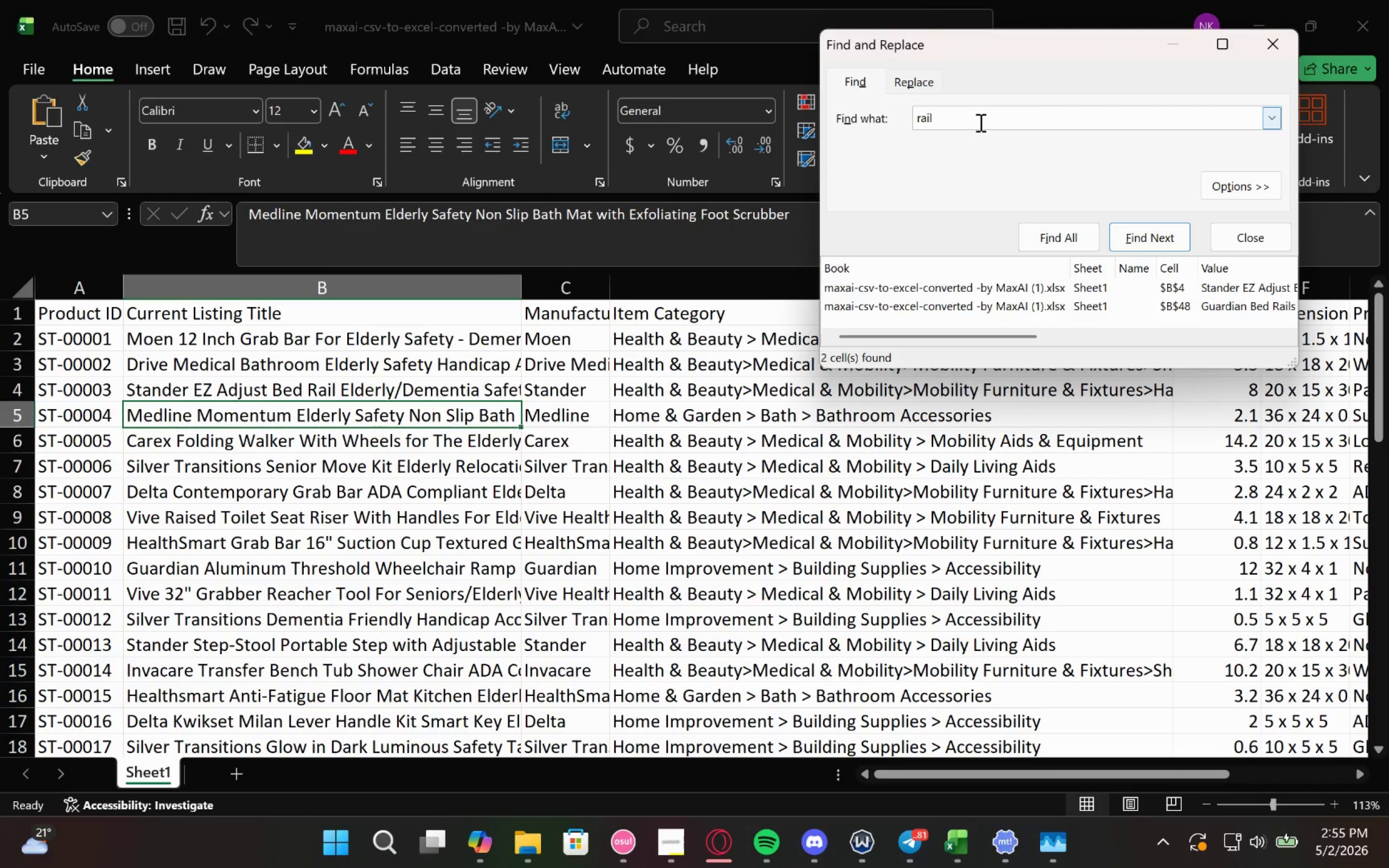 
left_click_drag(start_coordinate=[979, 122], to_coordinate=[887, 104])
 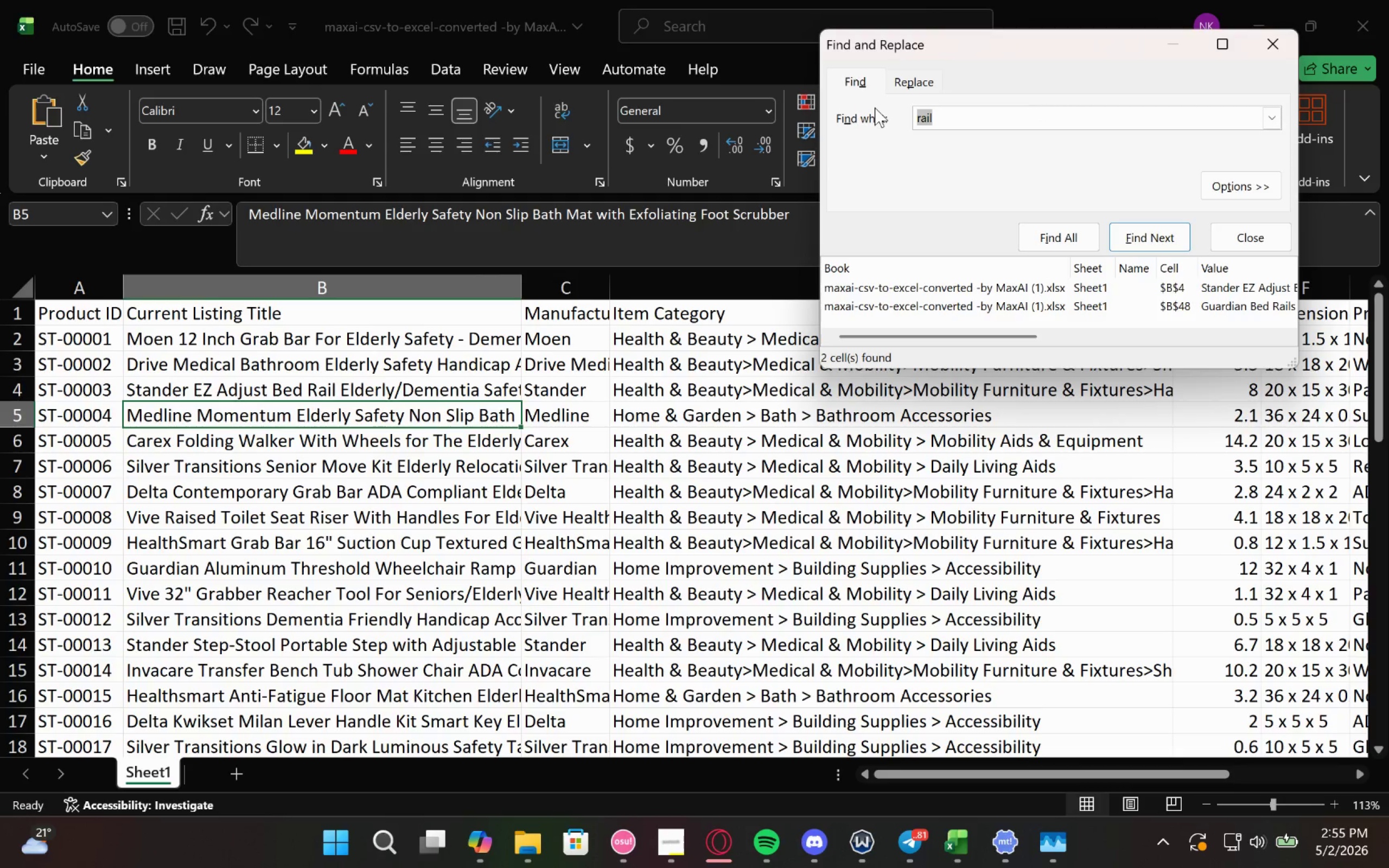 
type(bath mat)
 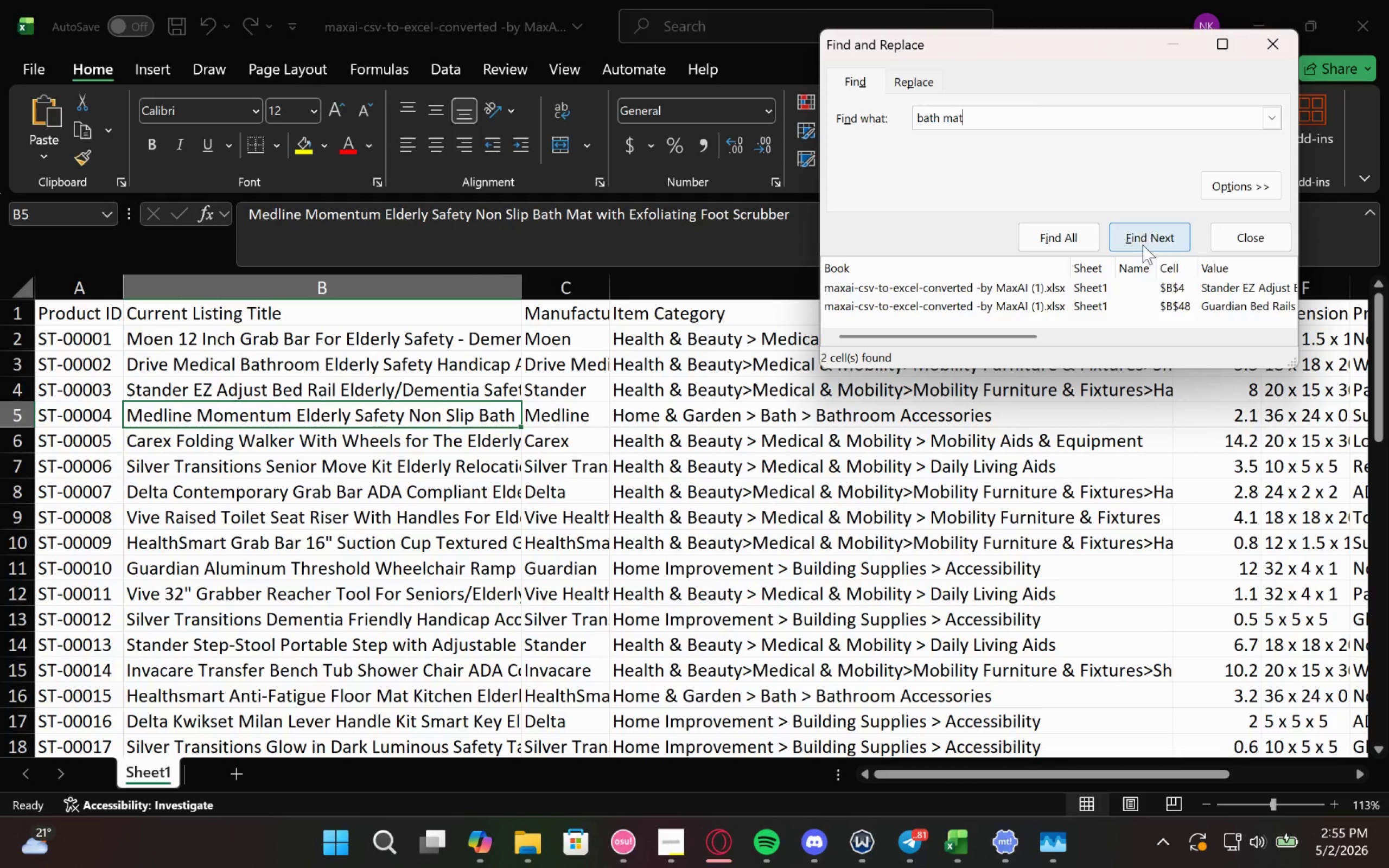 
left_click([1144, 241])
 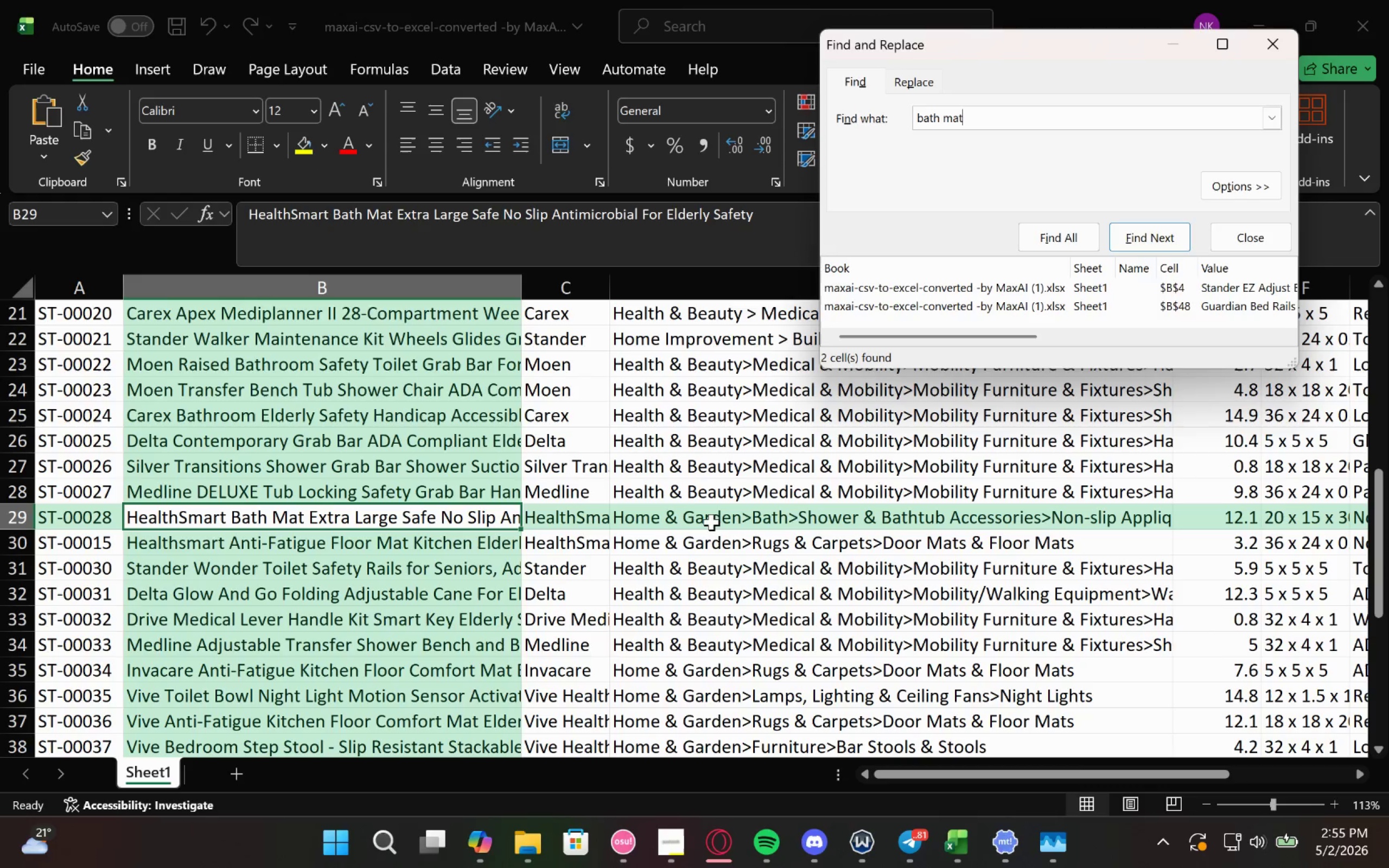 
double_click([711, 522])
 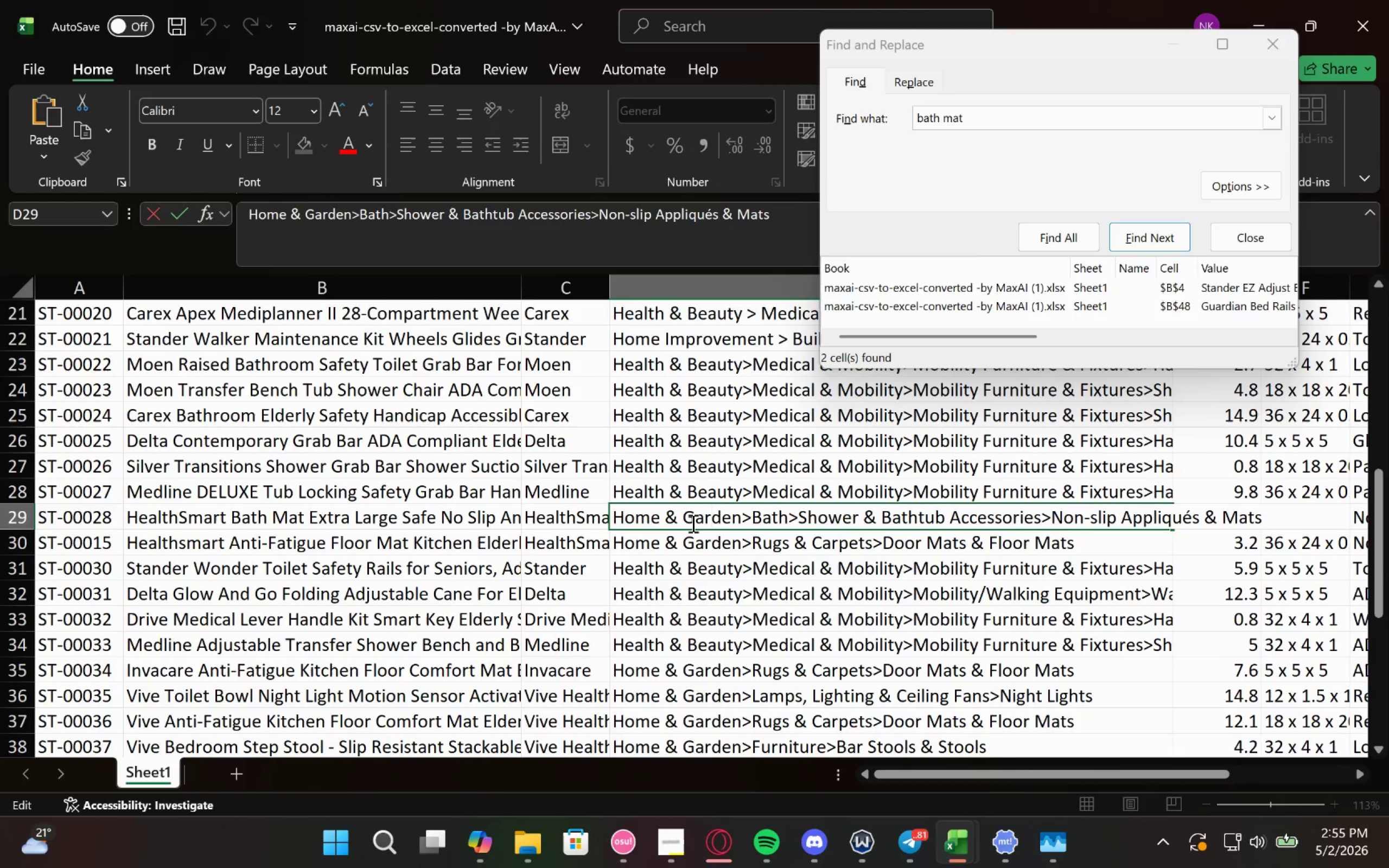 
key(Control+A)
 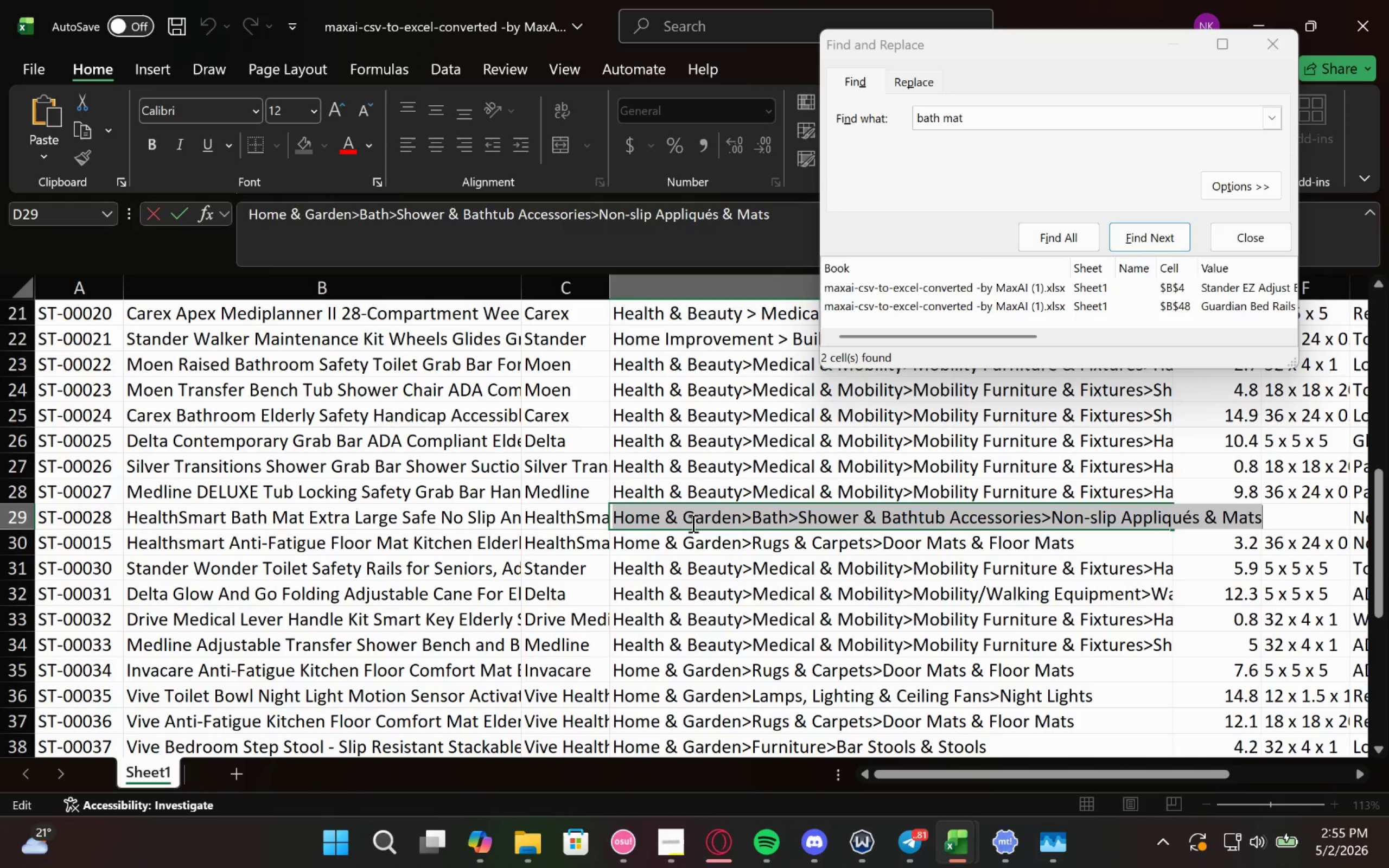 
key(Control+C)
 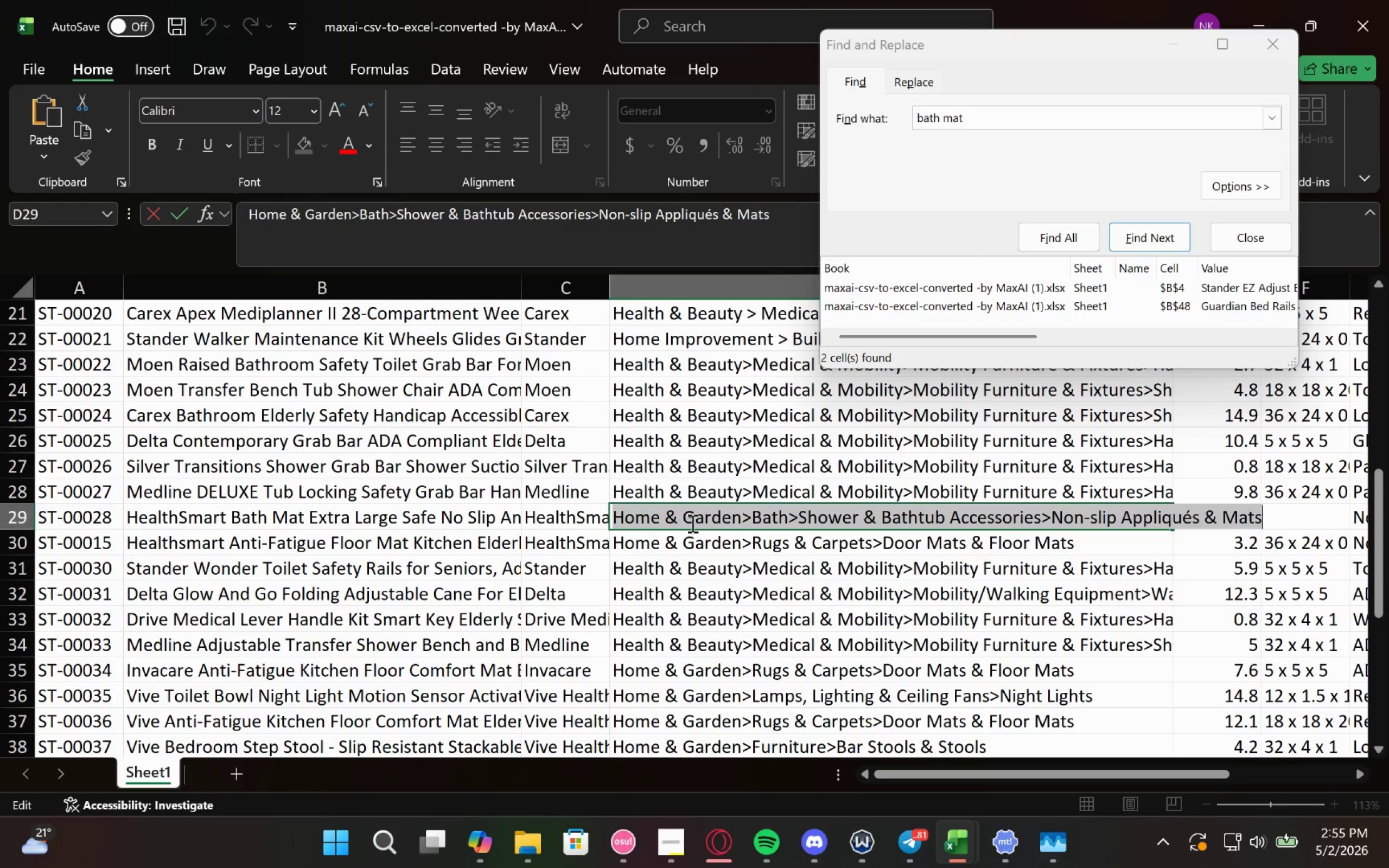 
key(Control+C)
 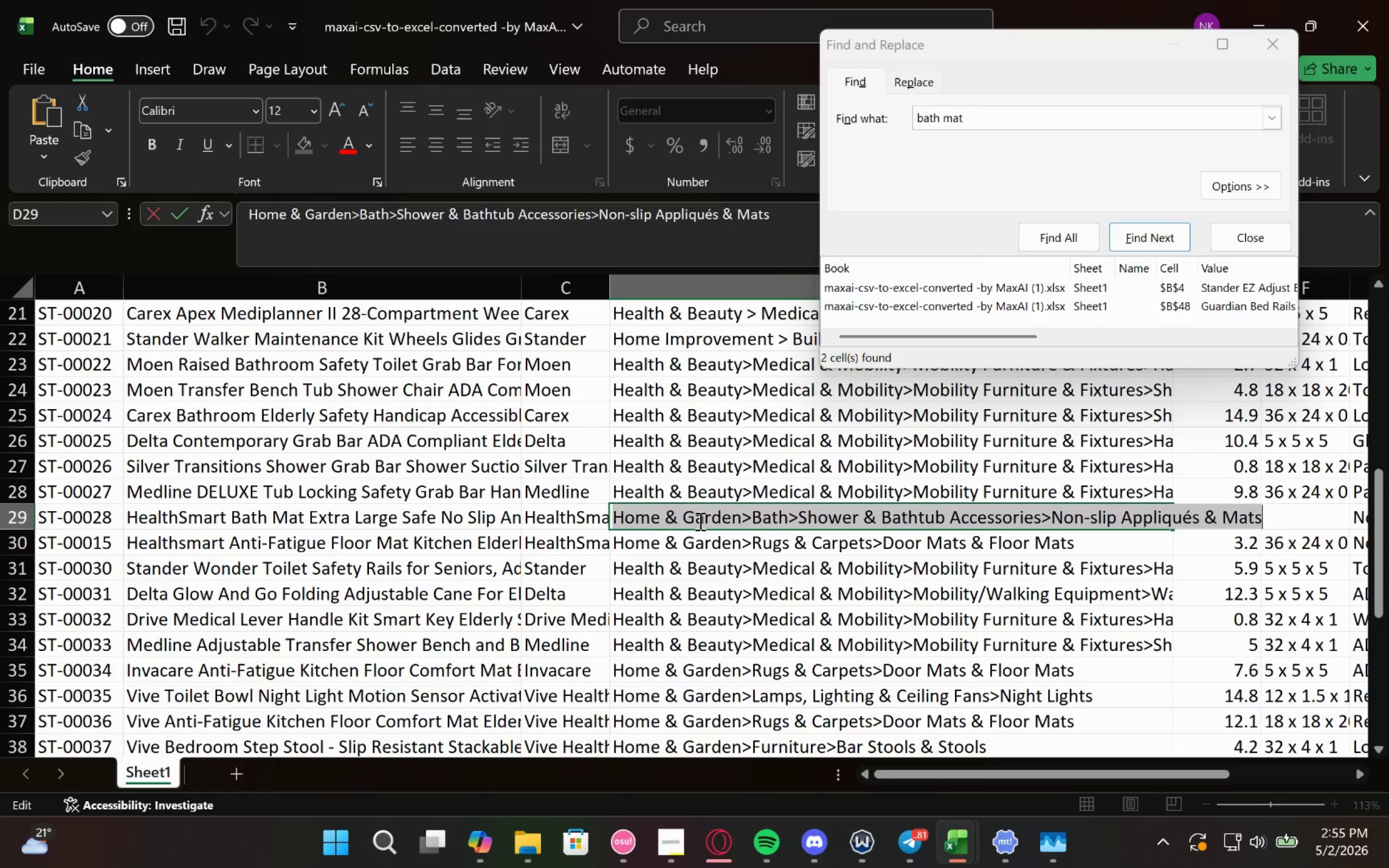 
key(Control+C)
 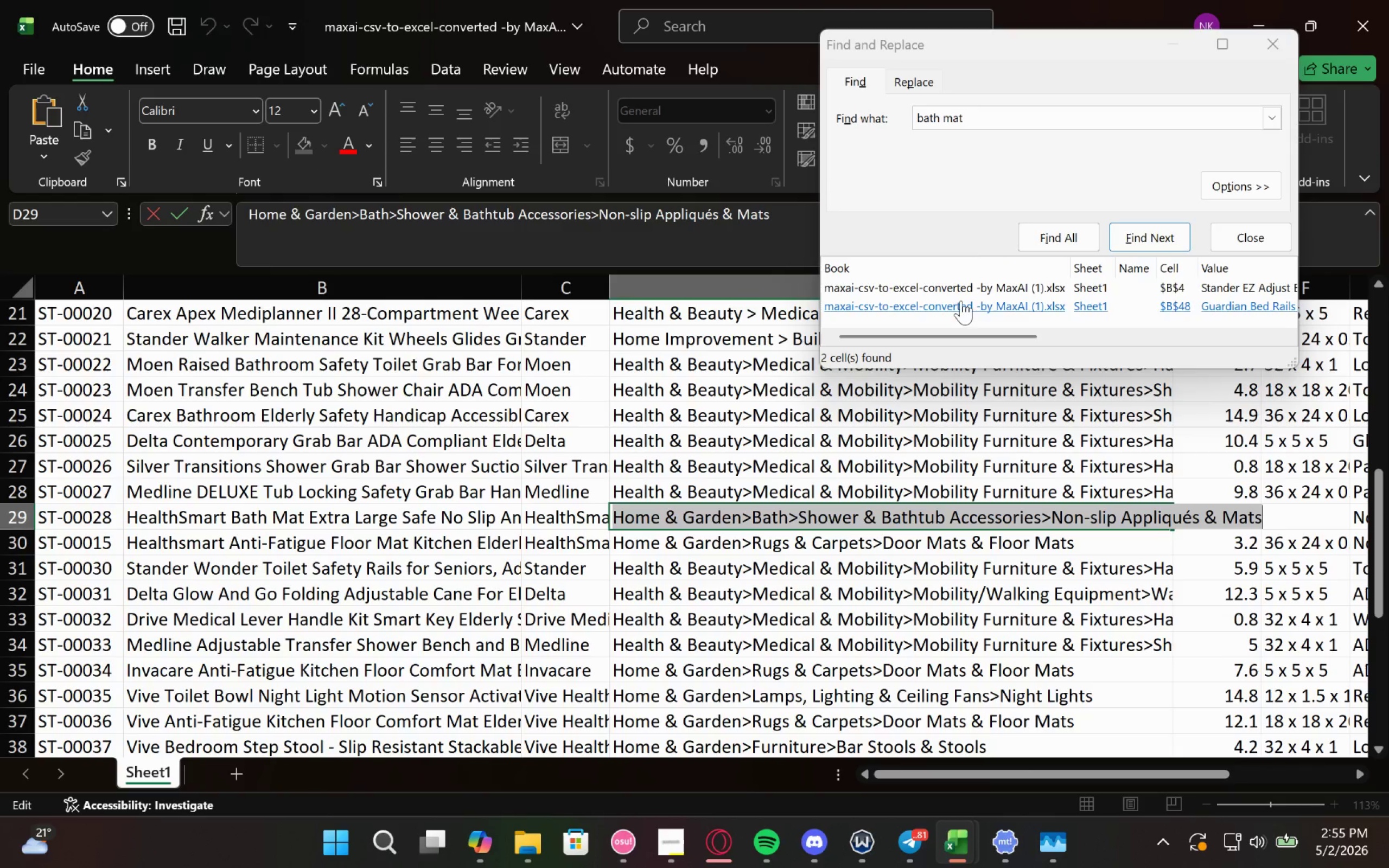 
left_click([959, 288])
 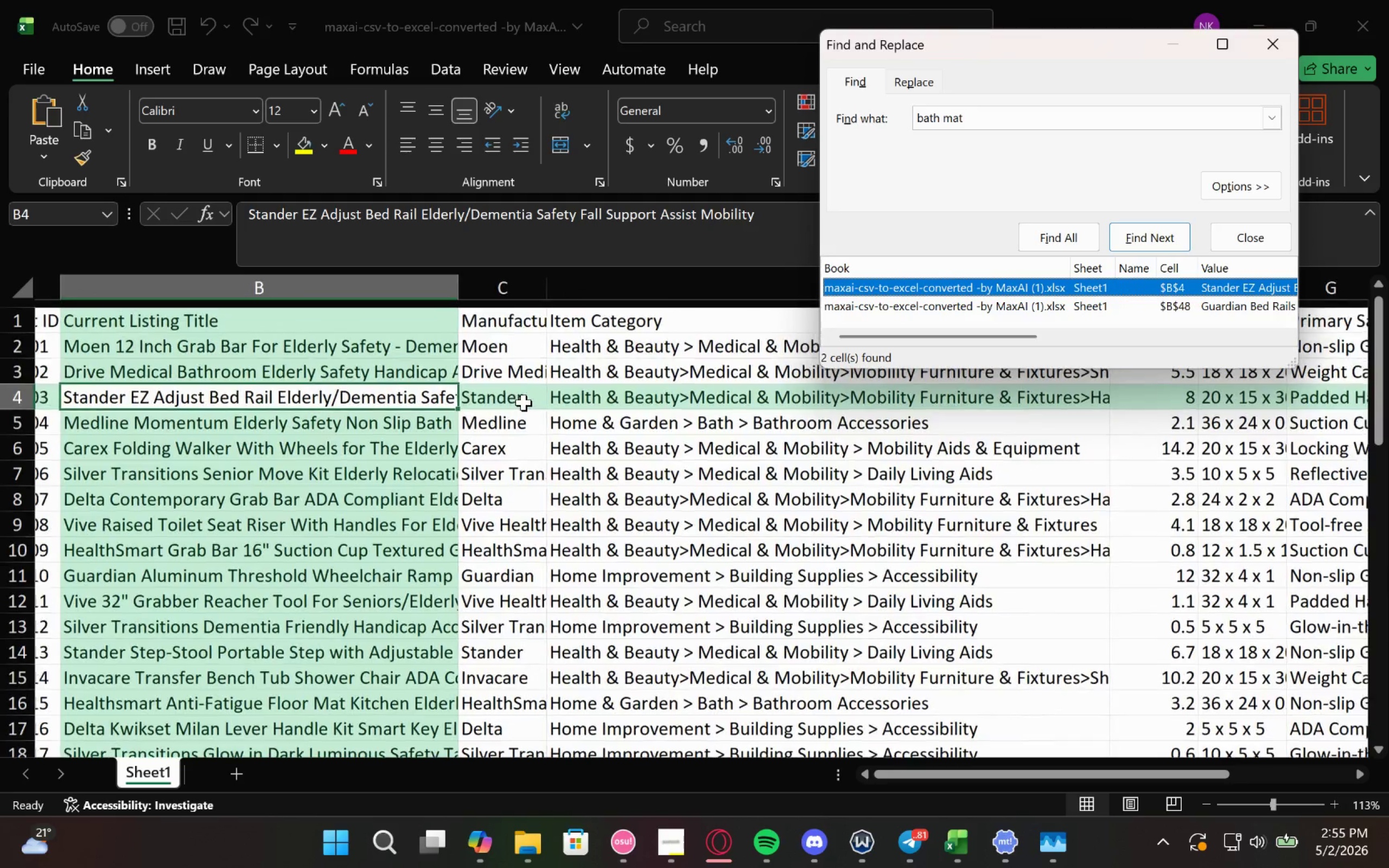 
double_click([384, 393])
 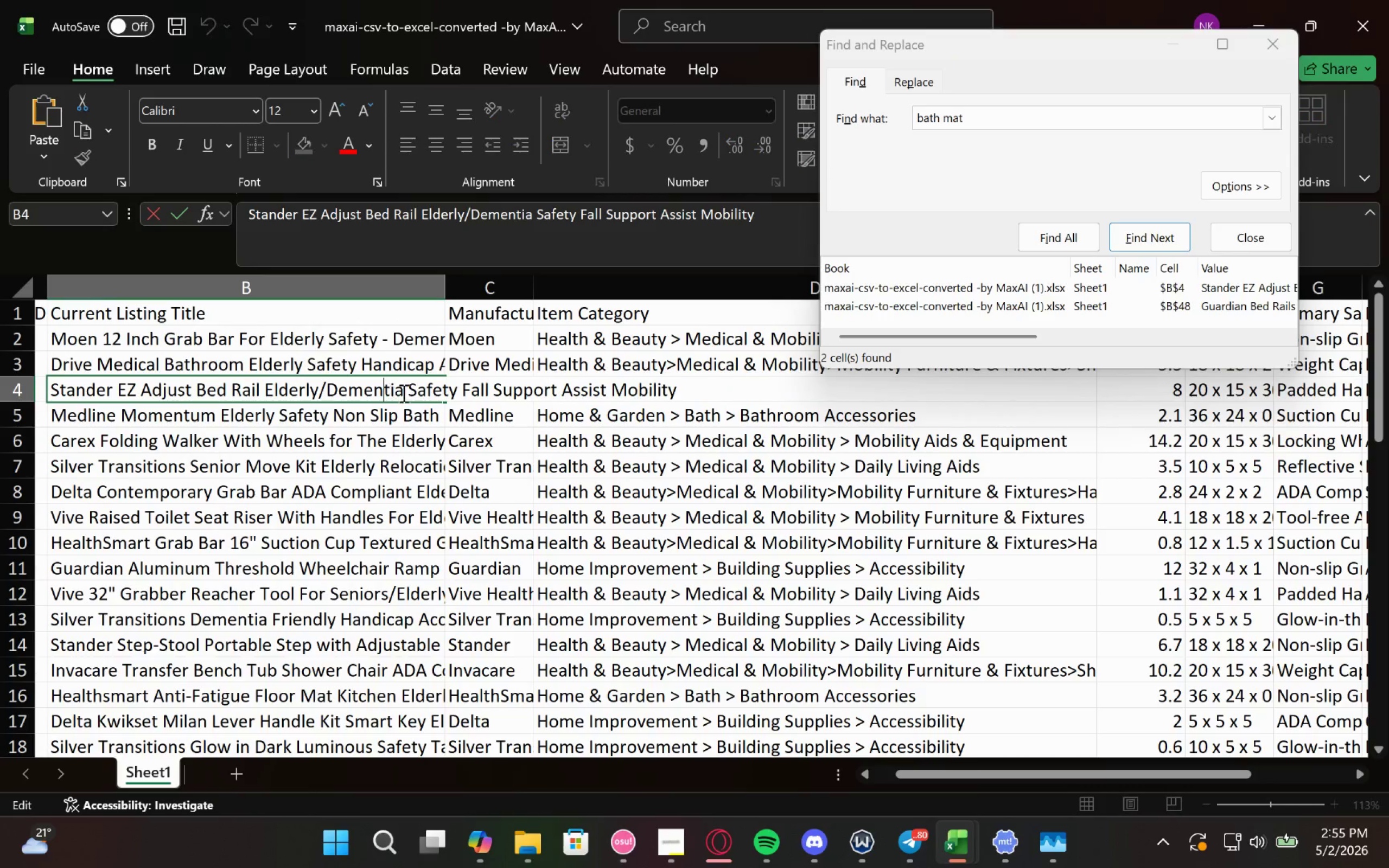 
left_click_drag(start_coordinate=[415, 392], to_coordinate=[462, 392])
 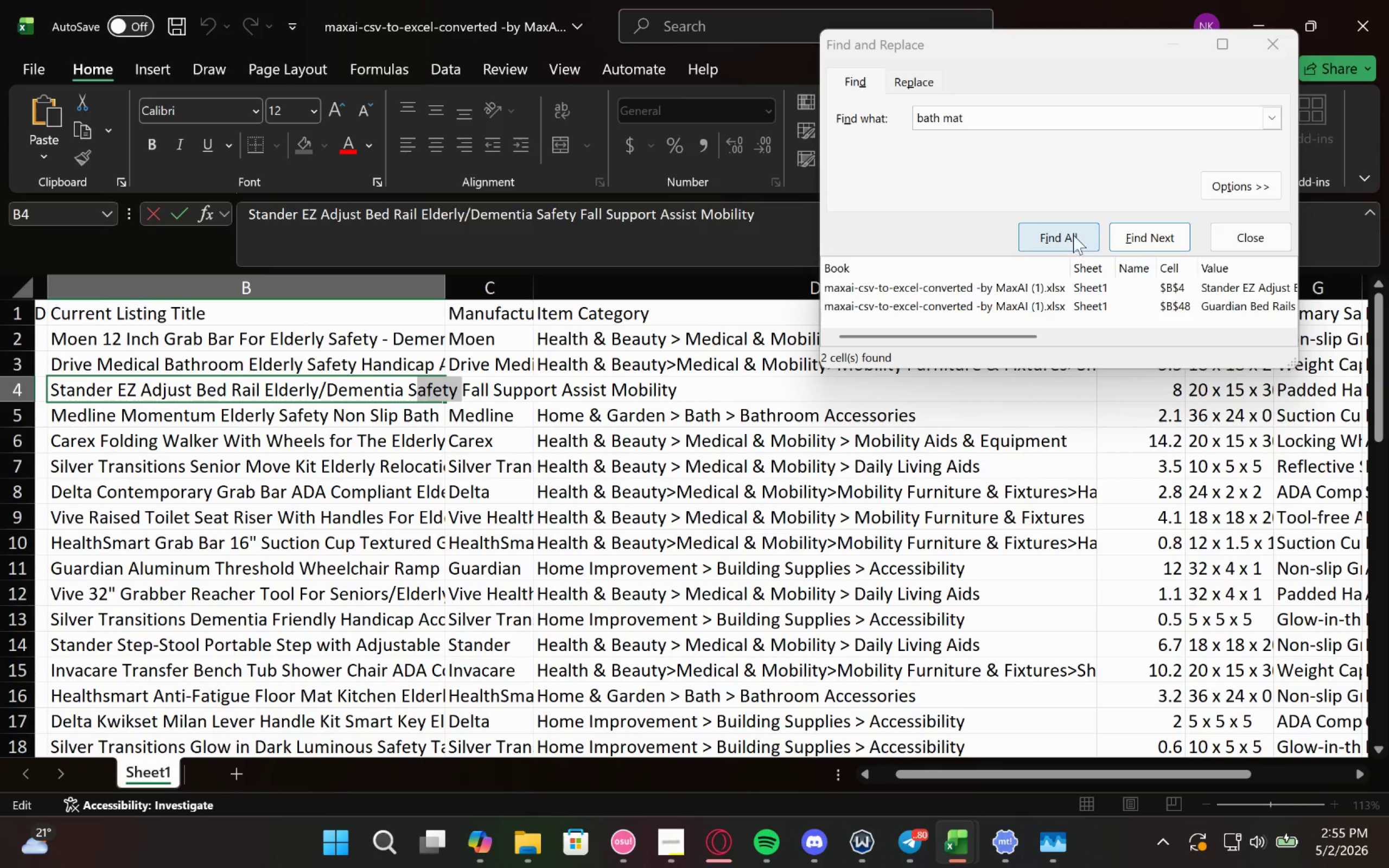 
left_click([1142, 228])
 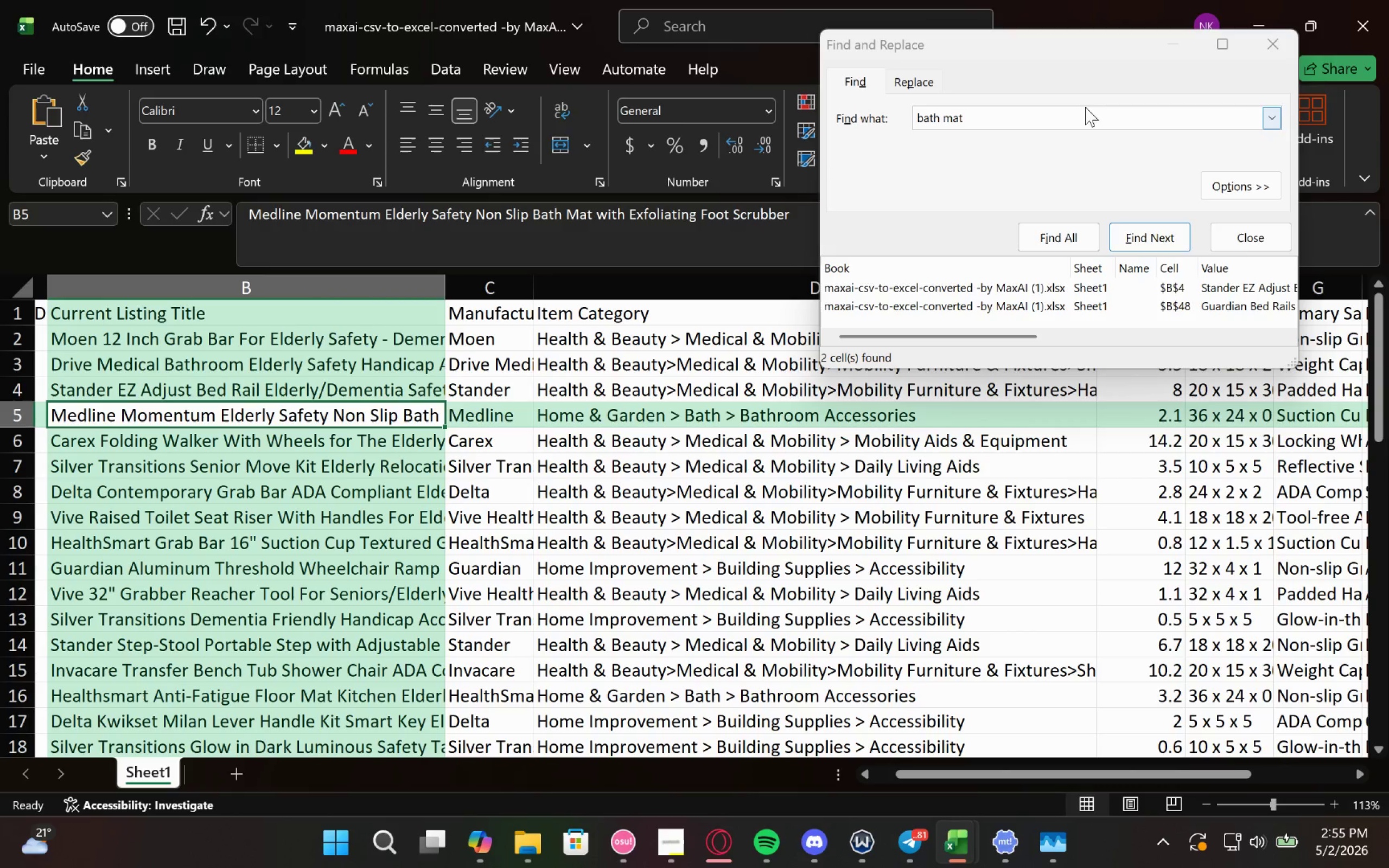 
left_click([1041, 232])
 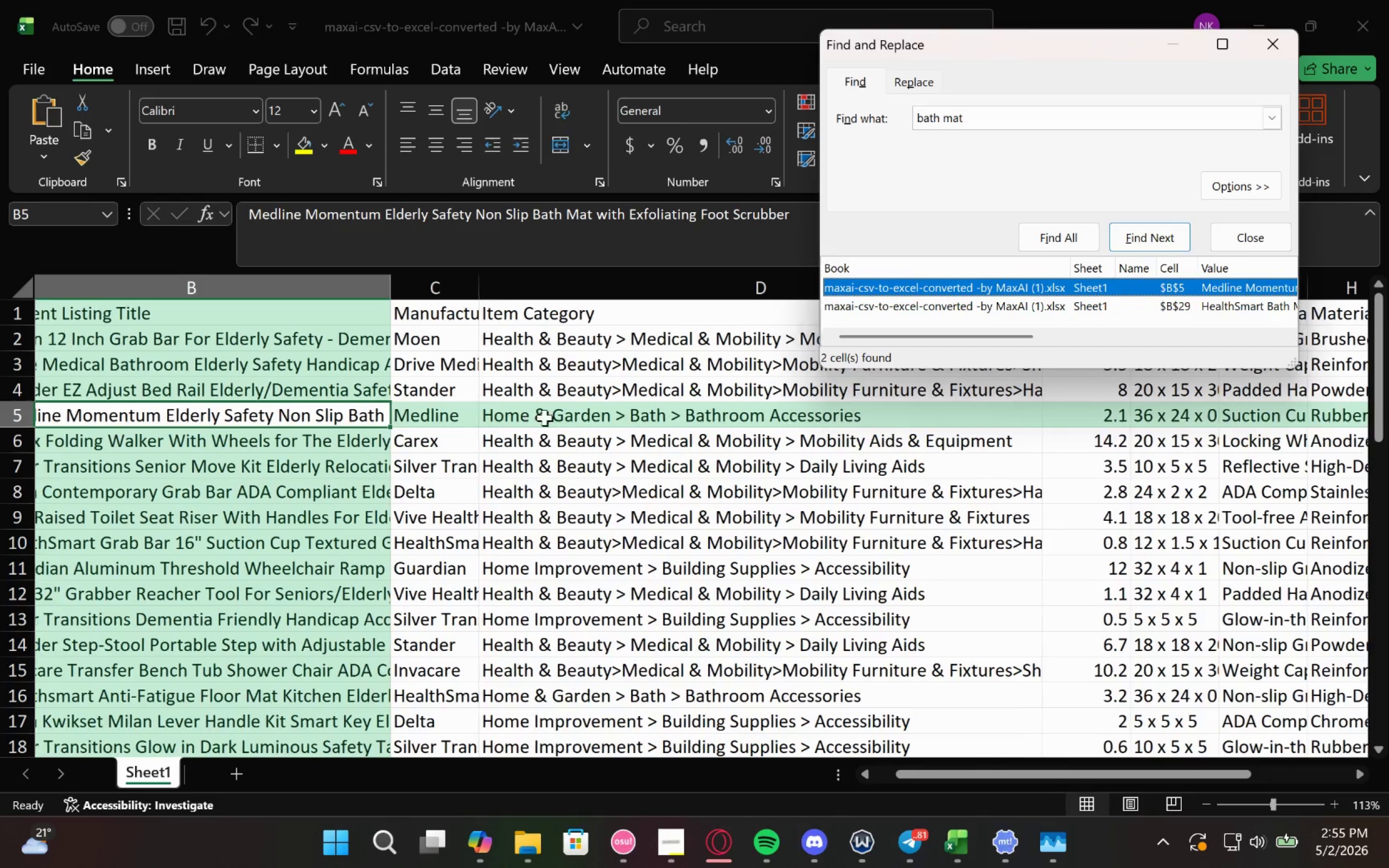 
double_click([537, 409])
 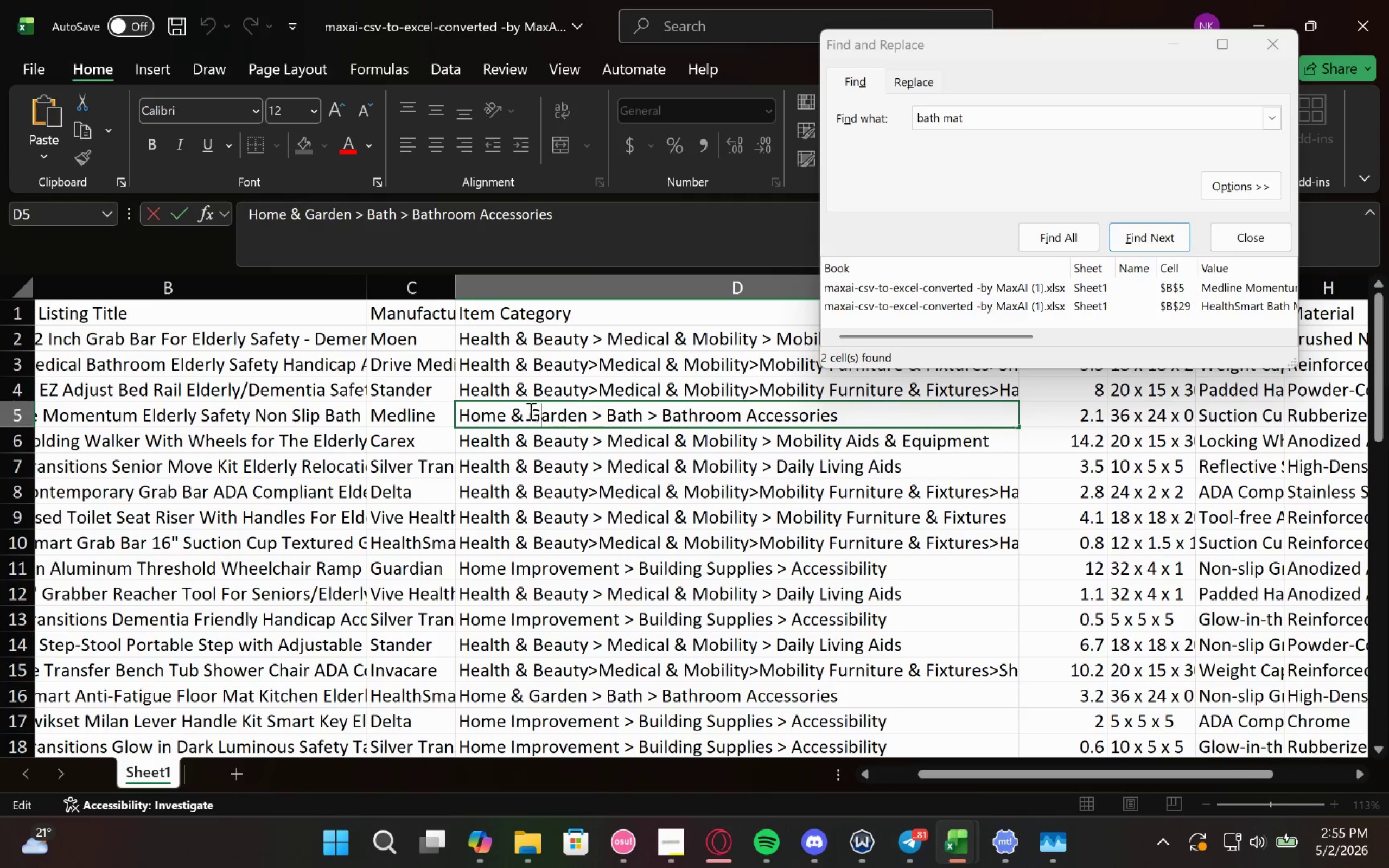 
key(Control+A)
 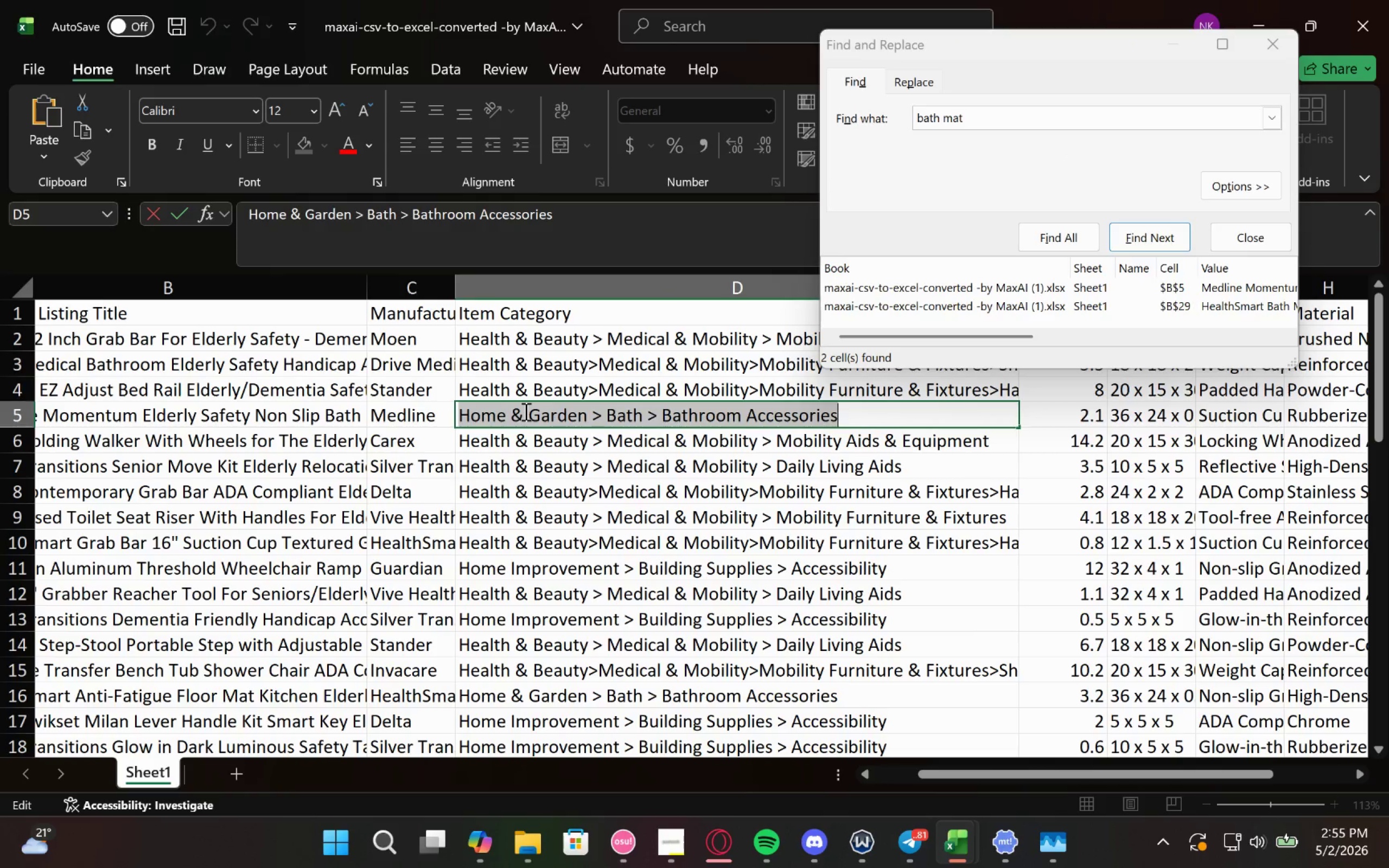 
key(Control+V)
 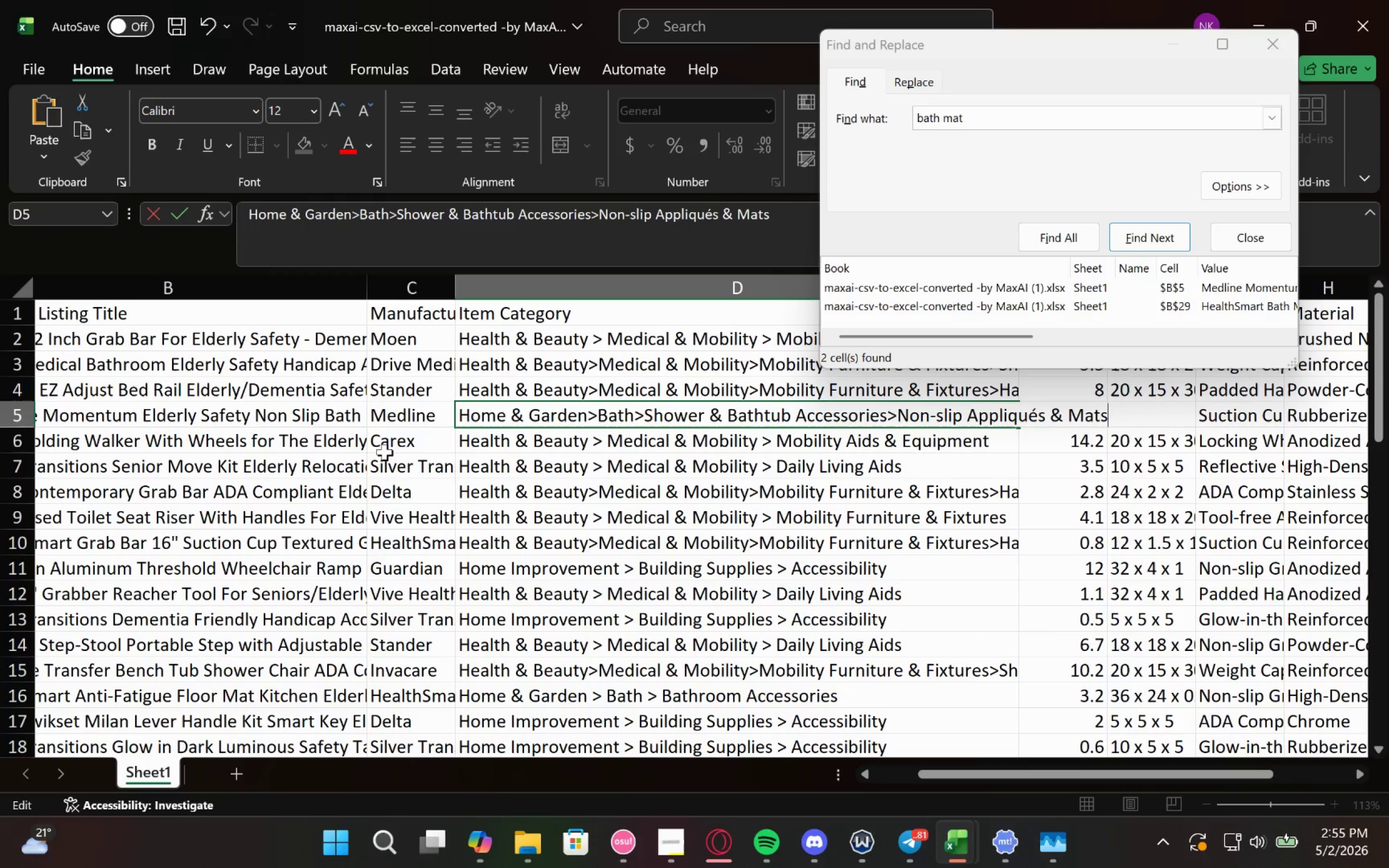 
left_click([171, 443])
 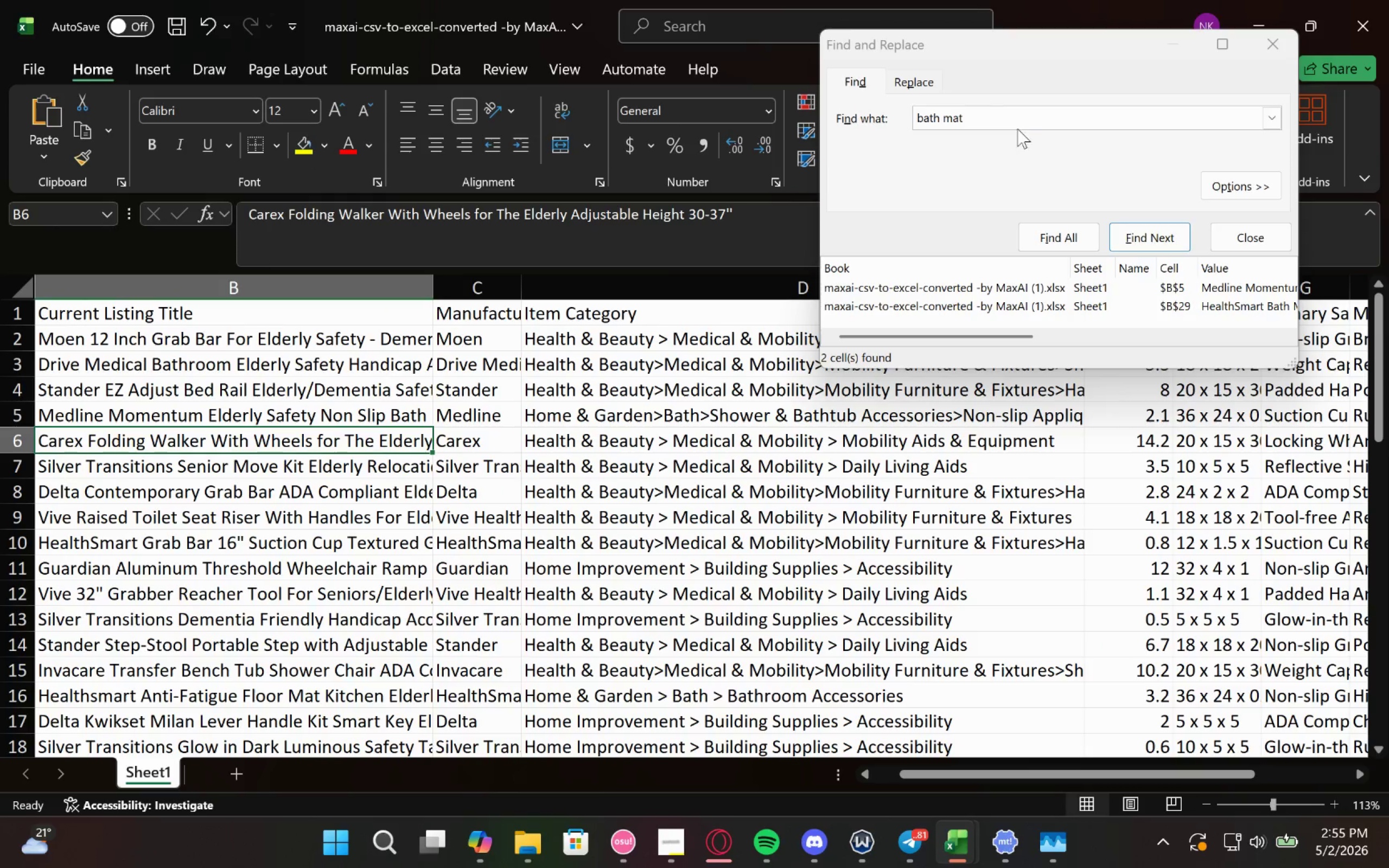 
left_click_drag(start_coordinate=[1001, 116], to_coordinate=[757, 121])
 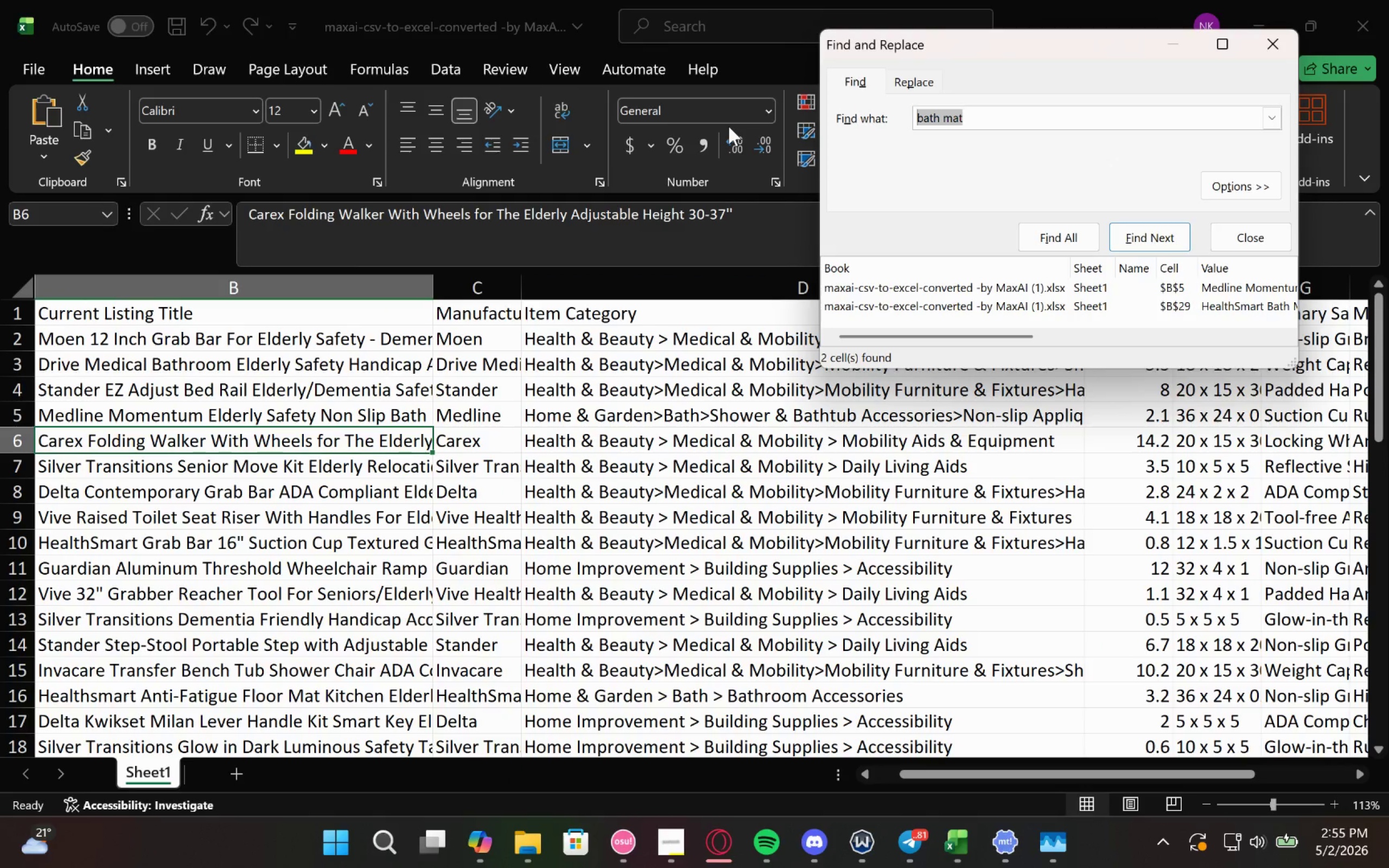 
type(walker)
 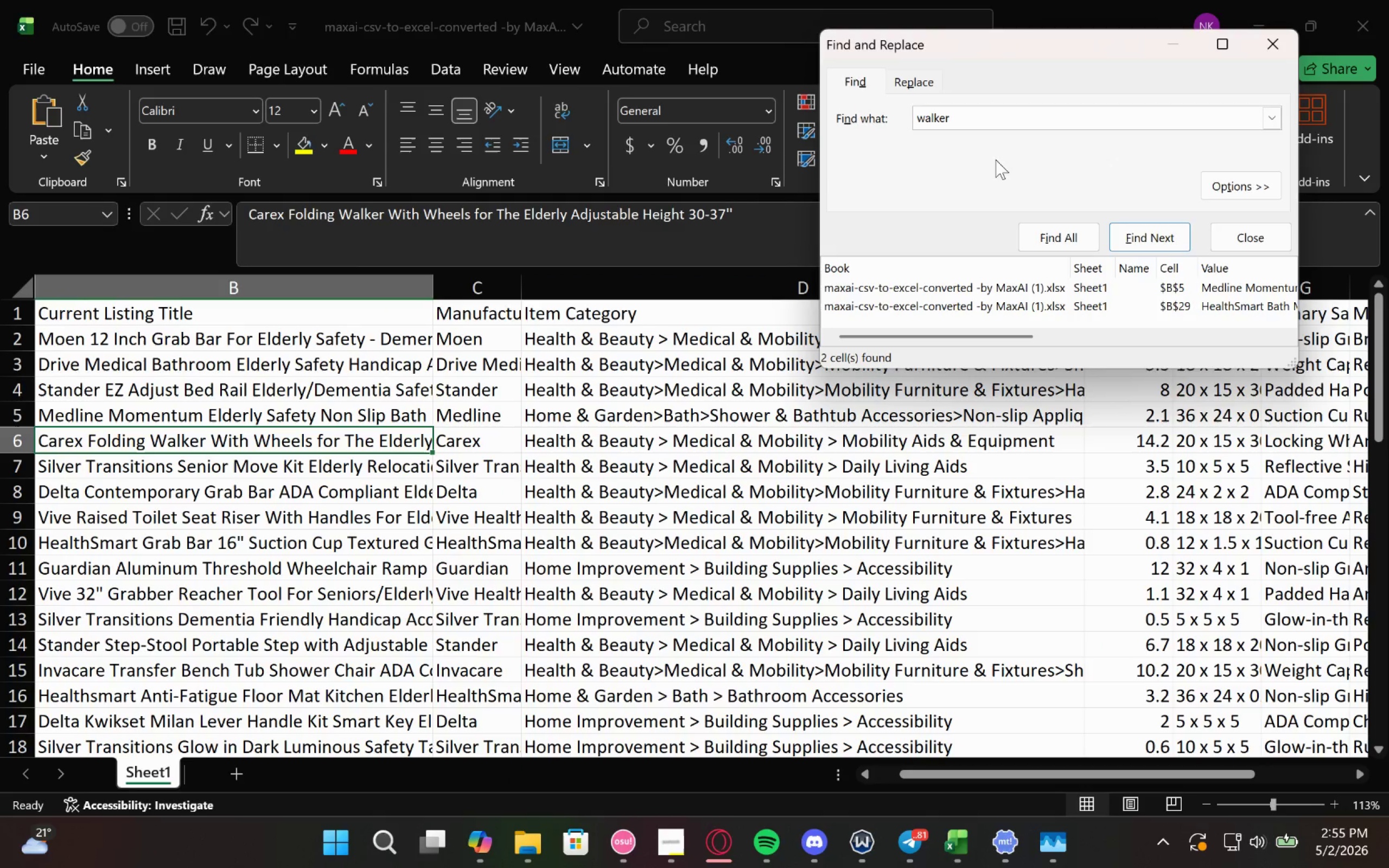 
left_click([1094, 240])
 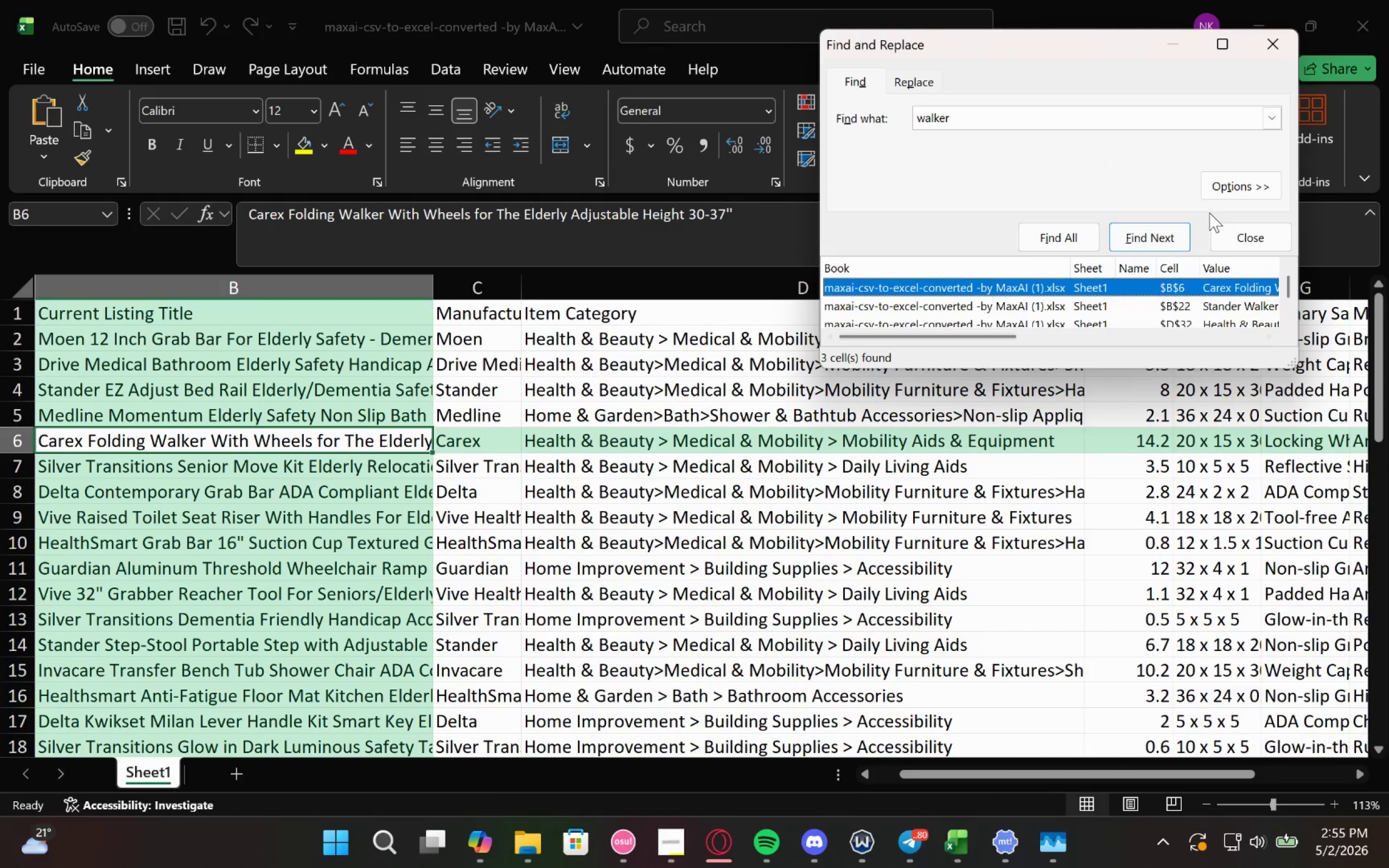 
left_click([1173, 227])
 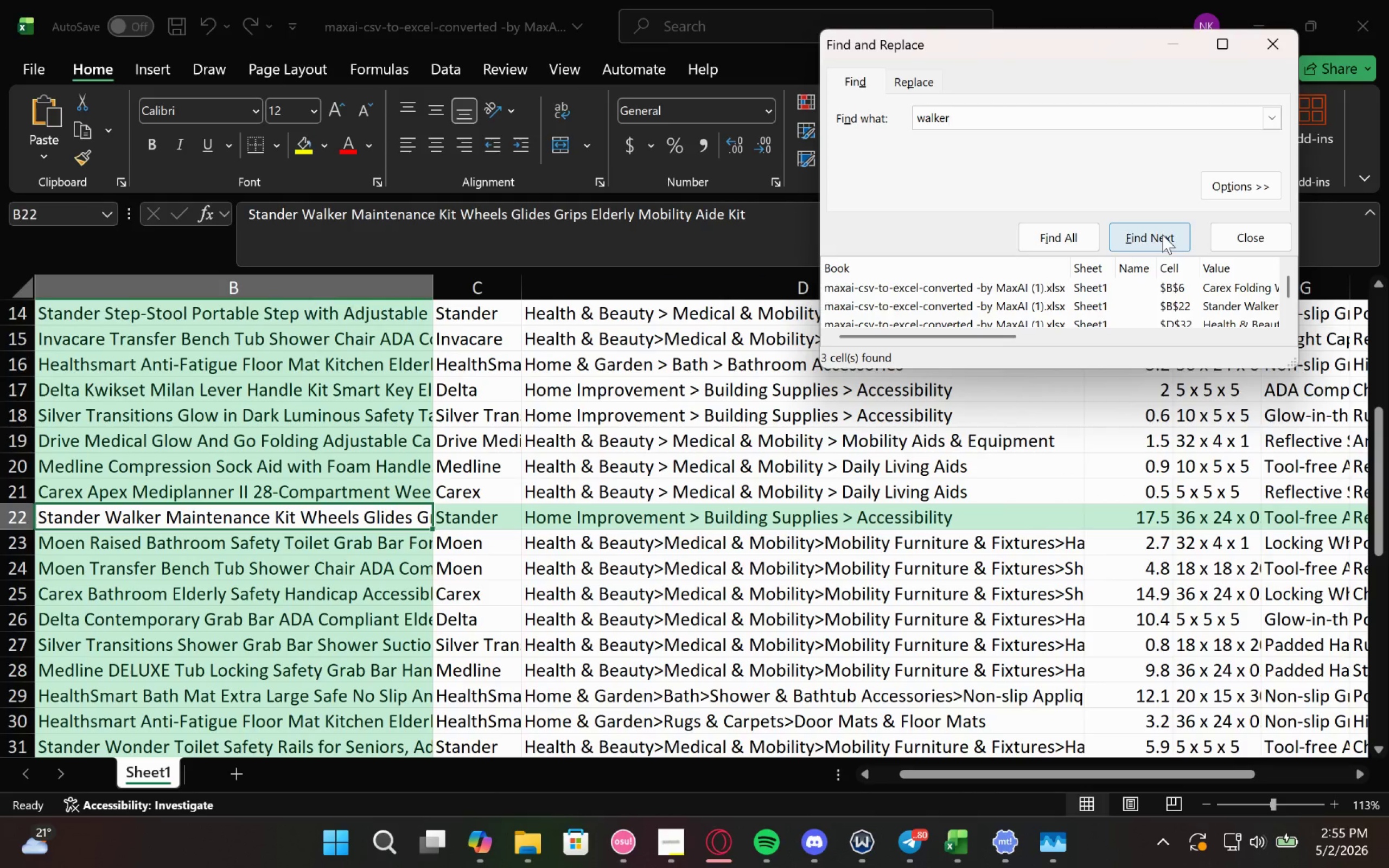 
left_click([1162, 234])
 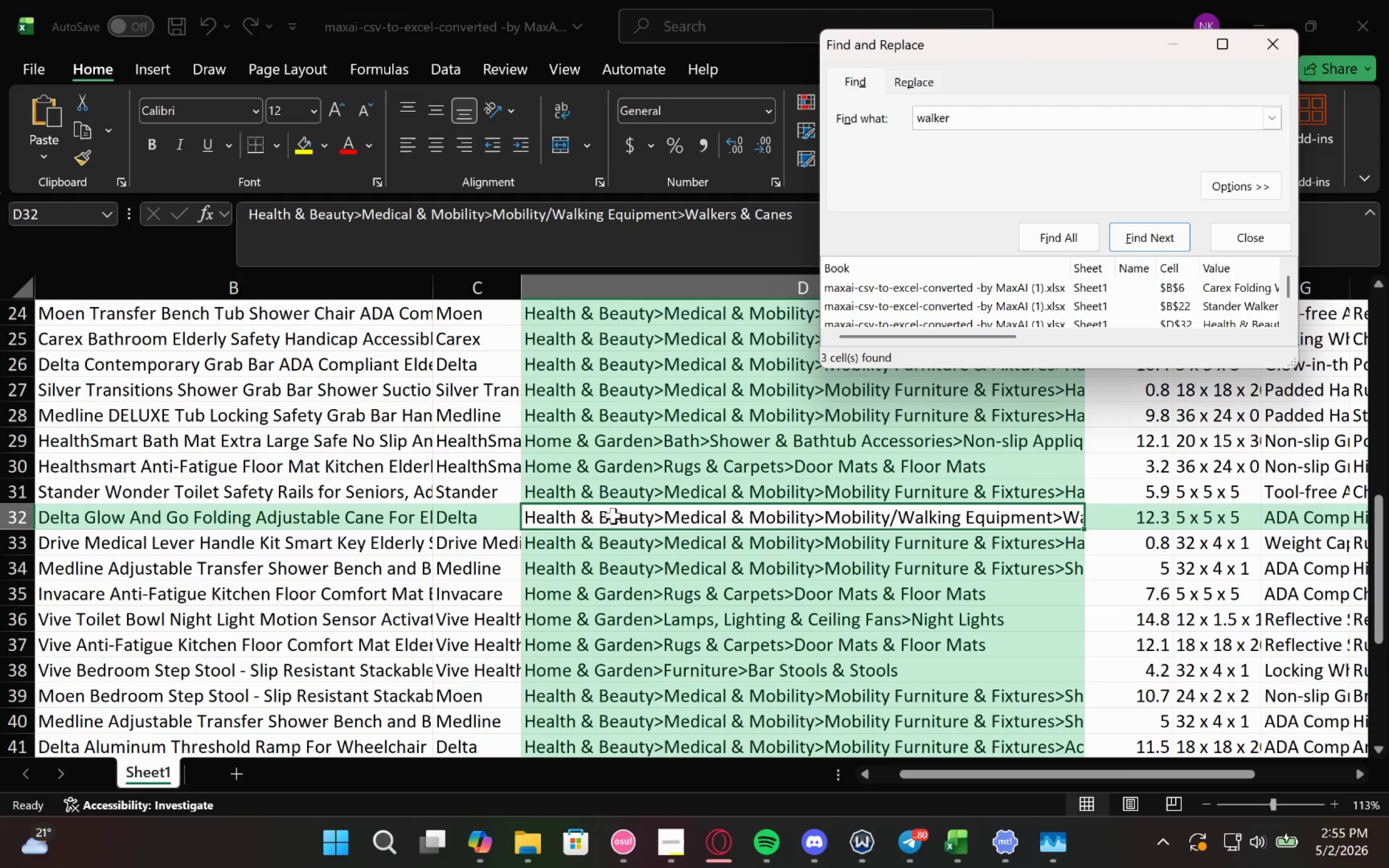 
double_click([576, 522])
 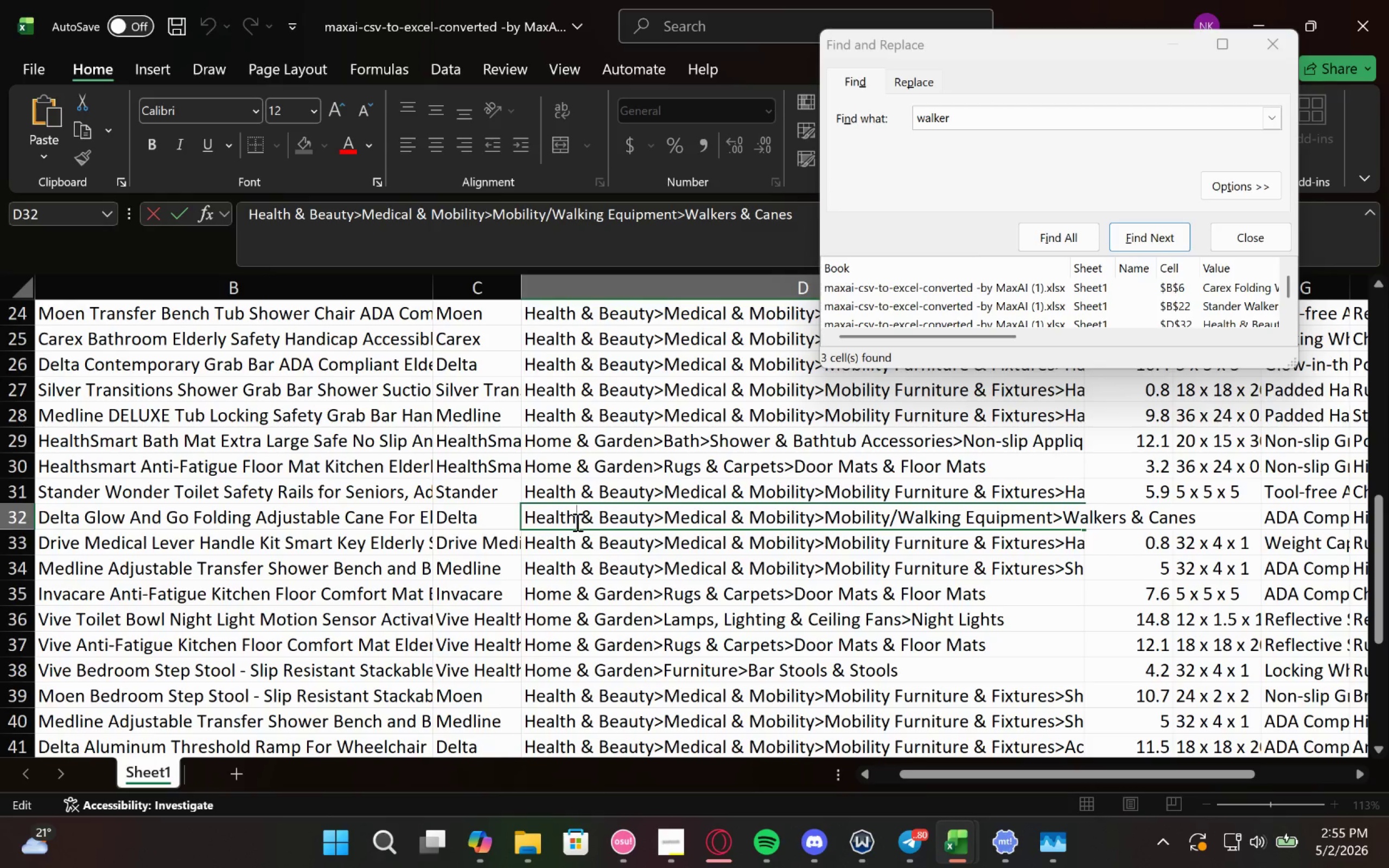 
key(Control+A)
 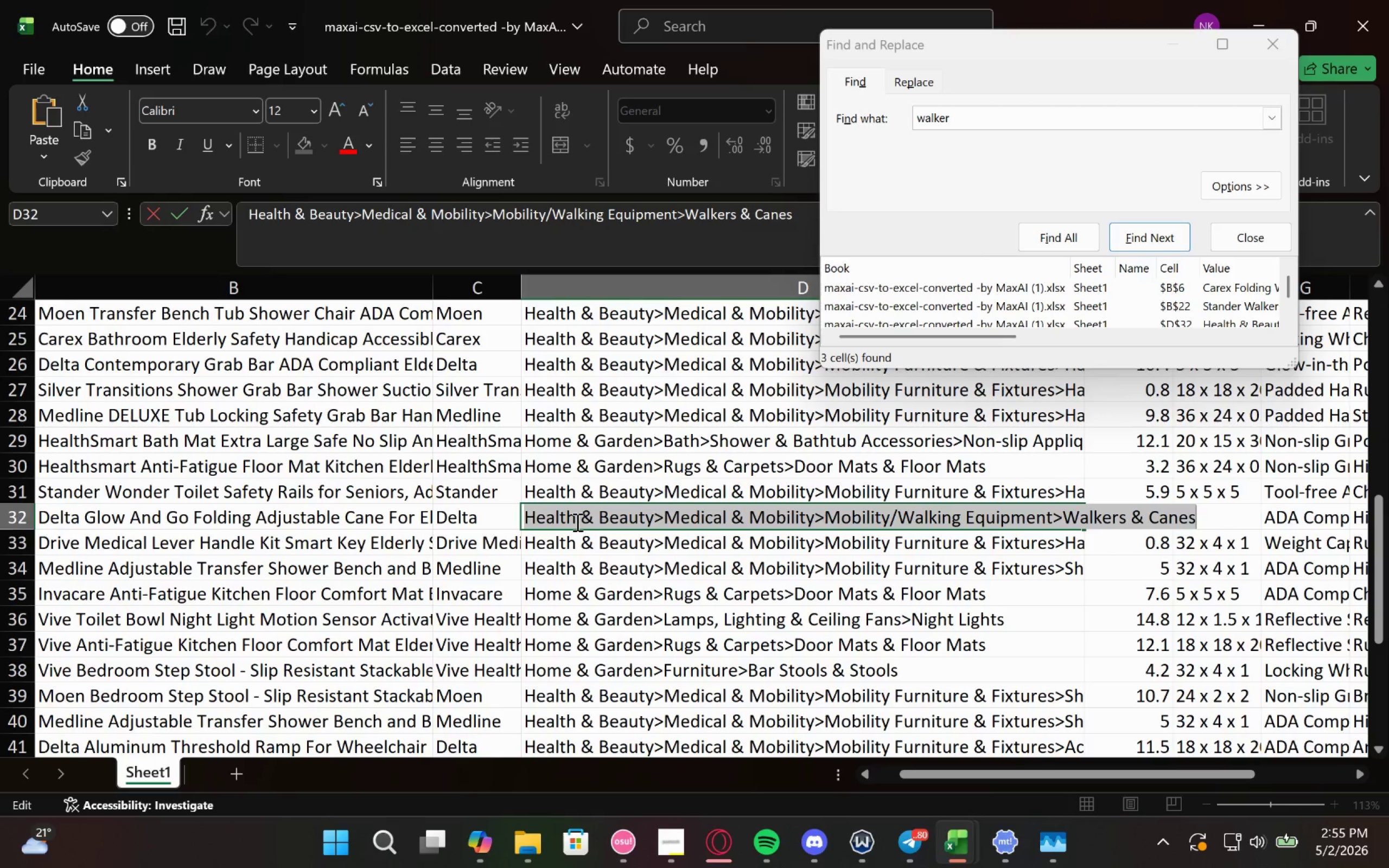 
key(Control+C)
 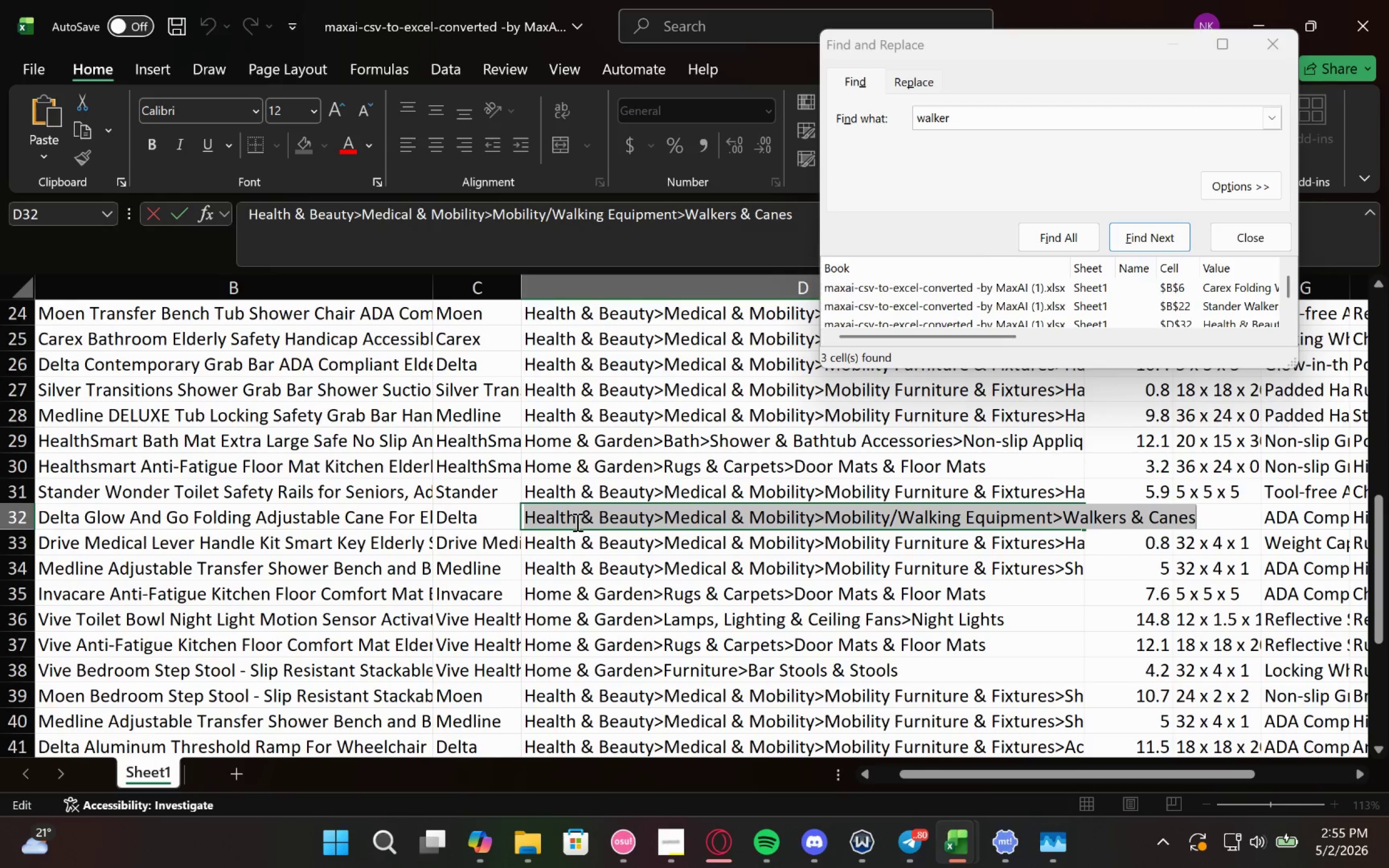 
key(Control+C)
 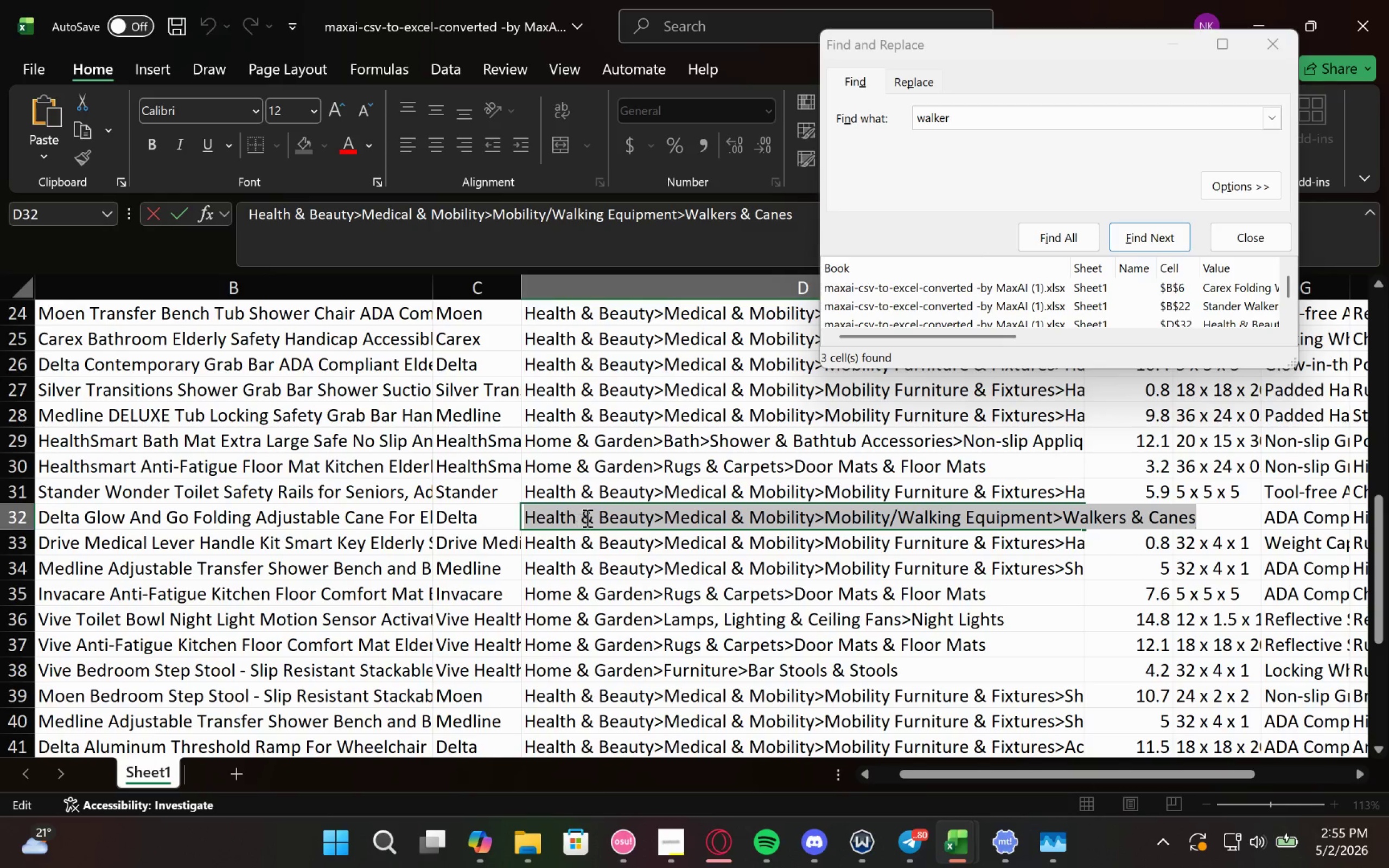 
key(Control+C)
 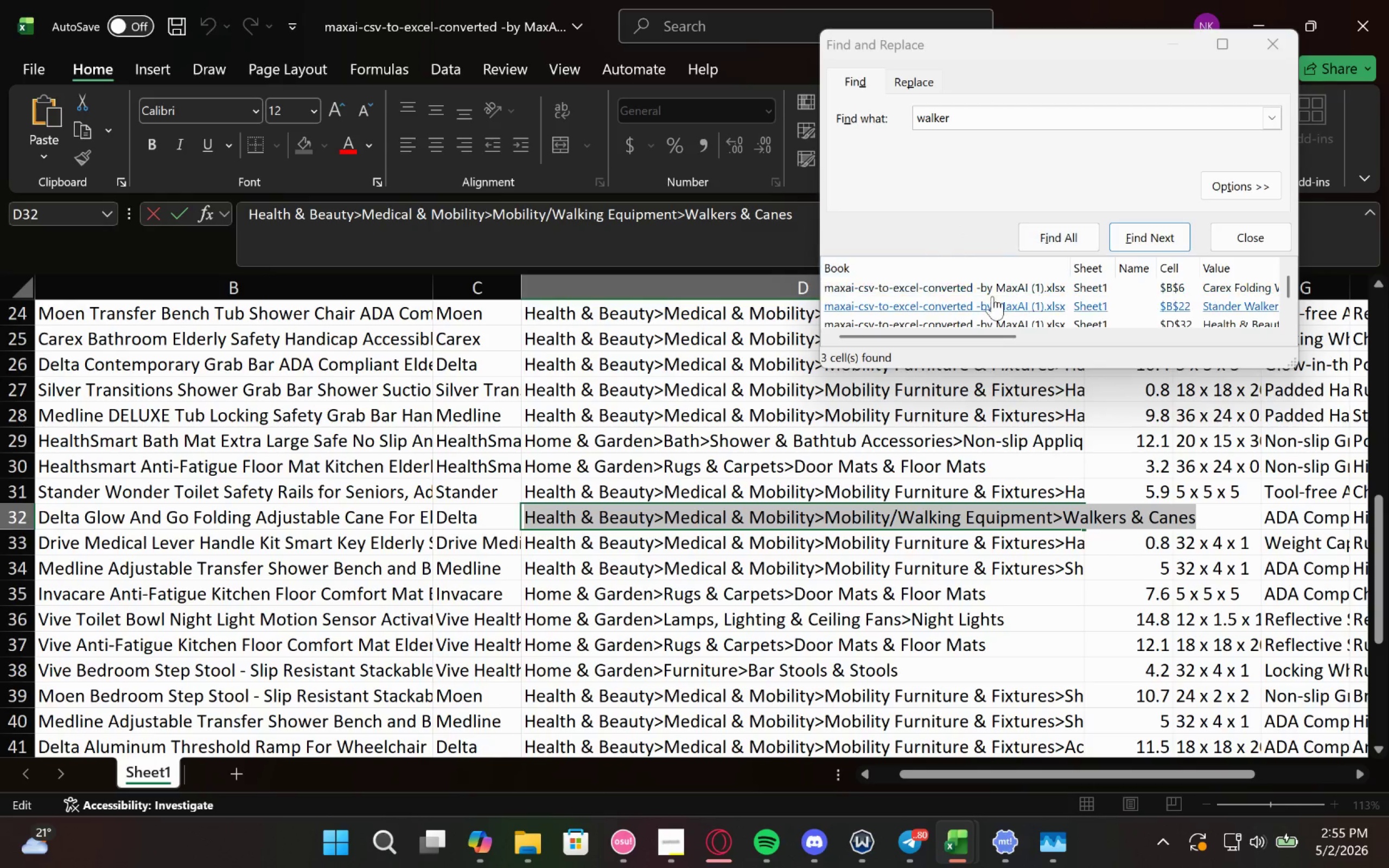 
left_click([1000, 283])
 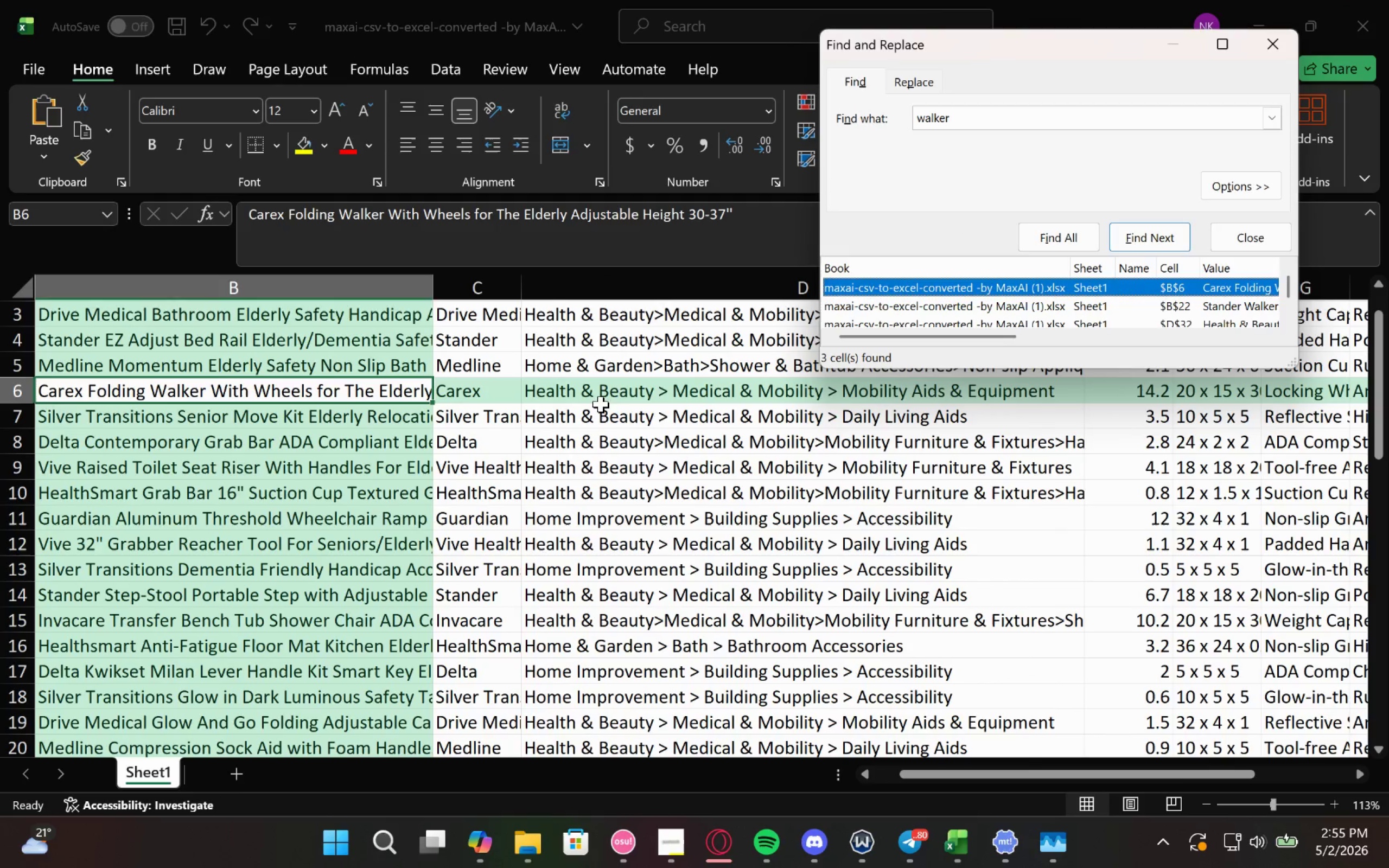 
double_click([610, 390])
 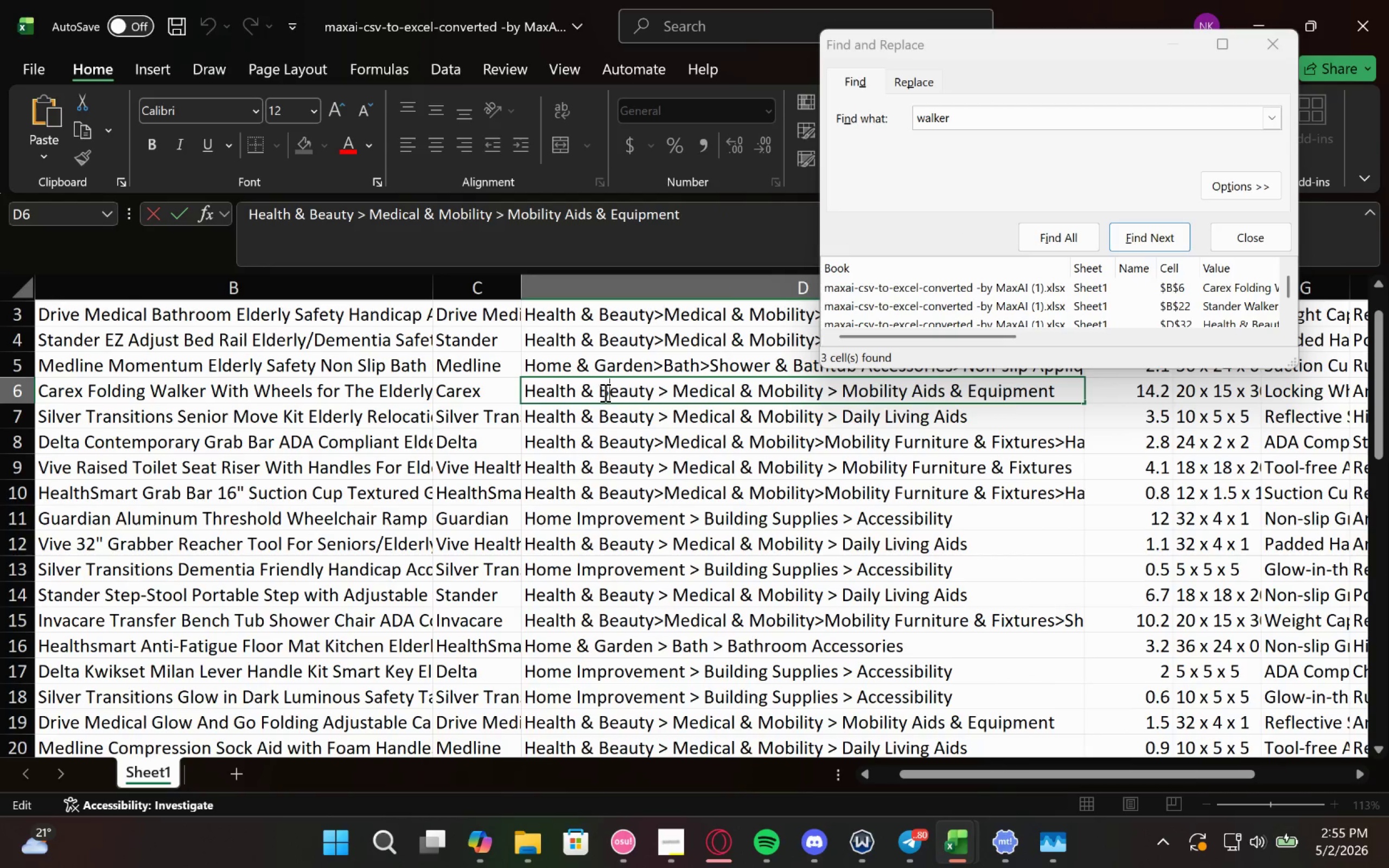 
key(Control+A)
 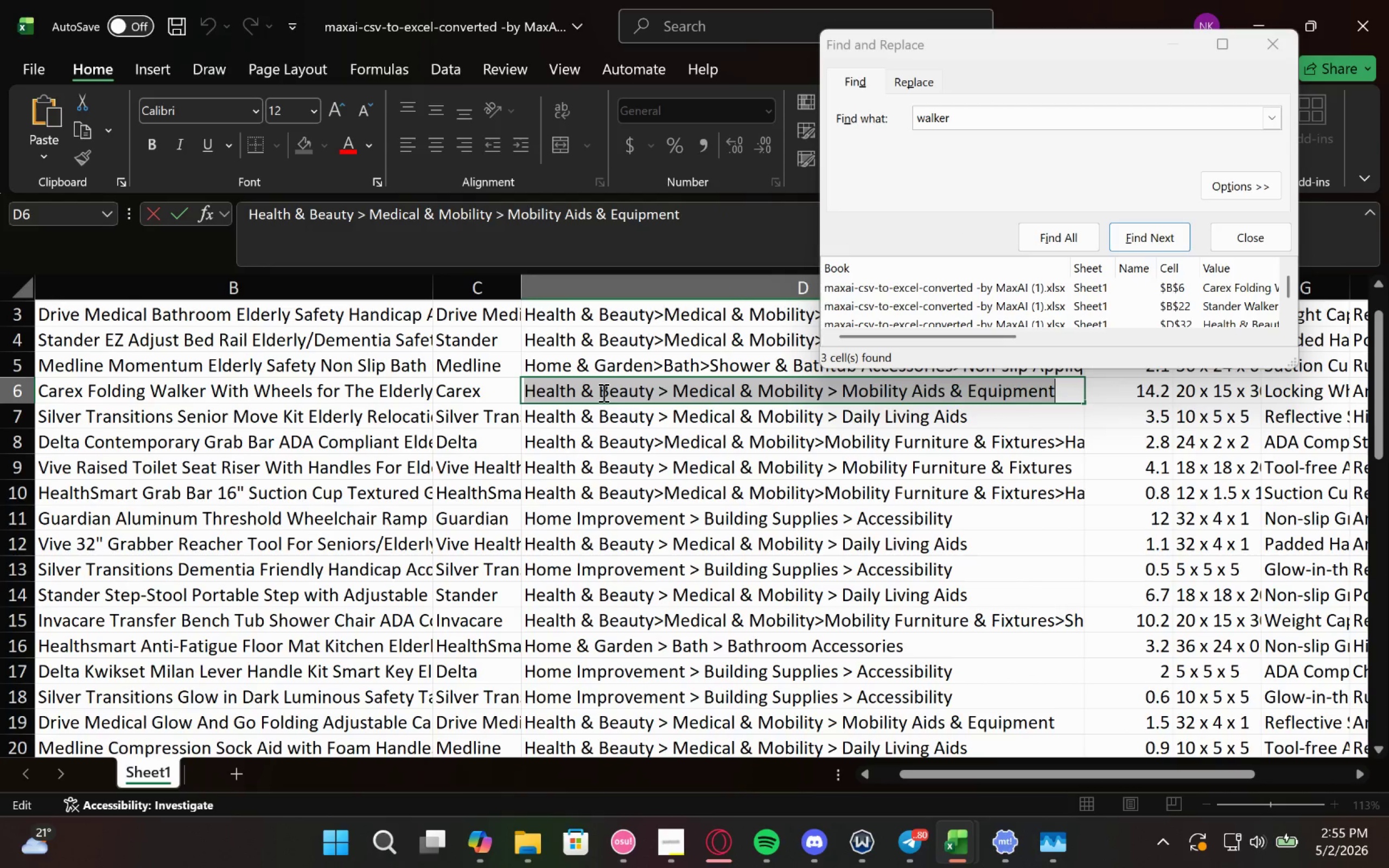 
key(Control+V)
 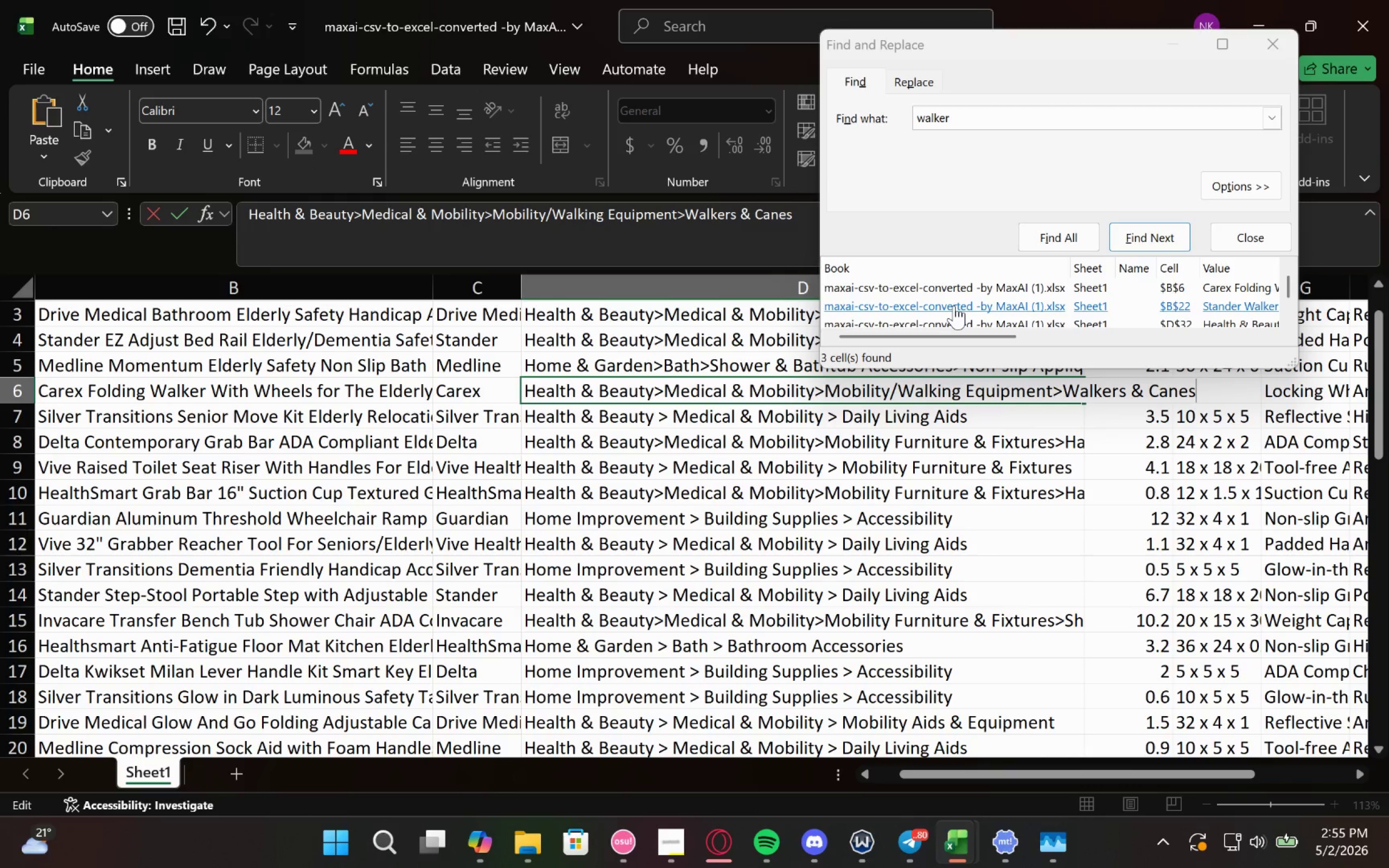 
left_click([954, 305])
 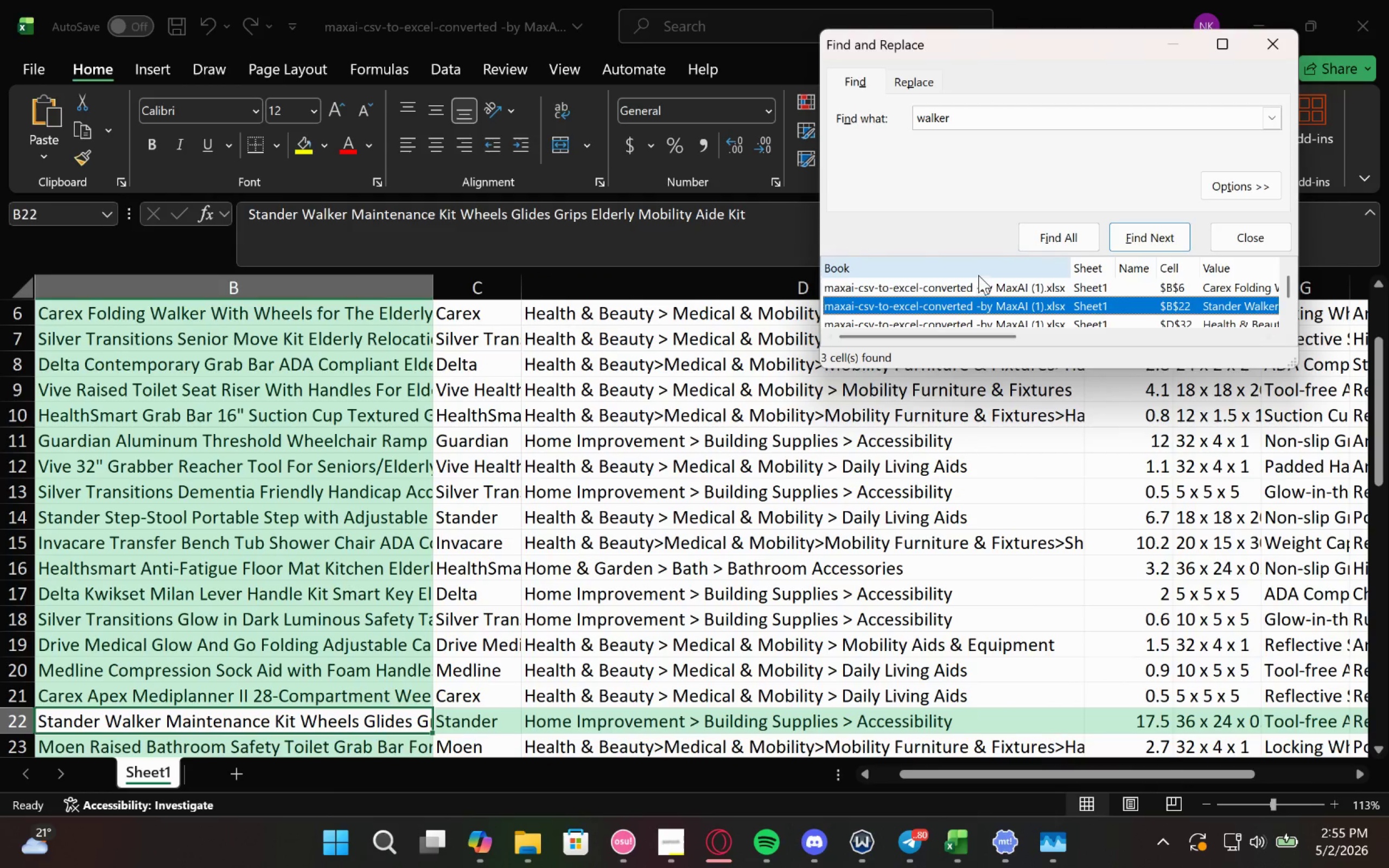 
left_click([959, 286])
 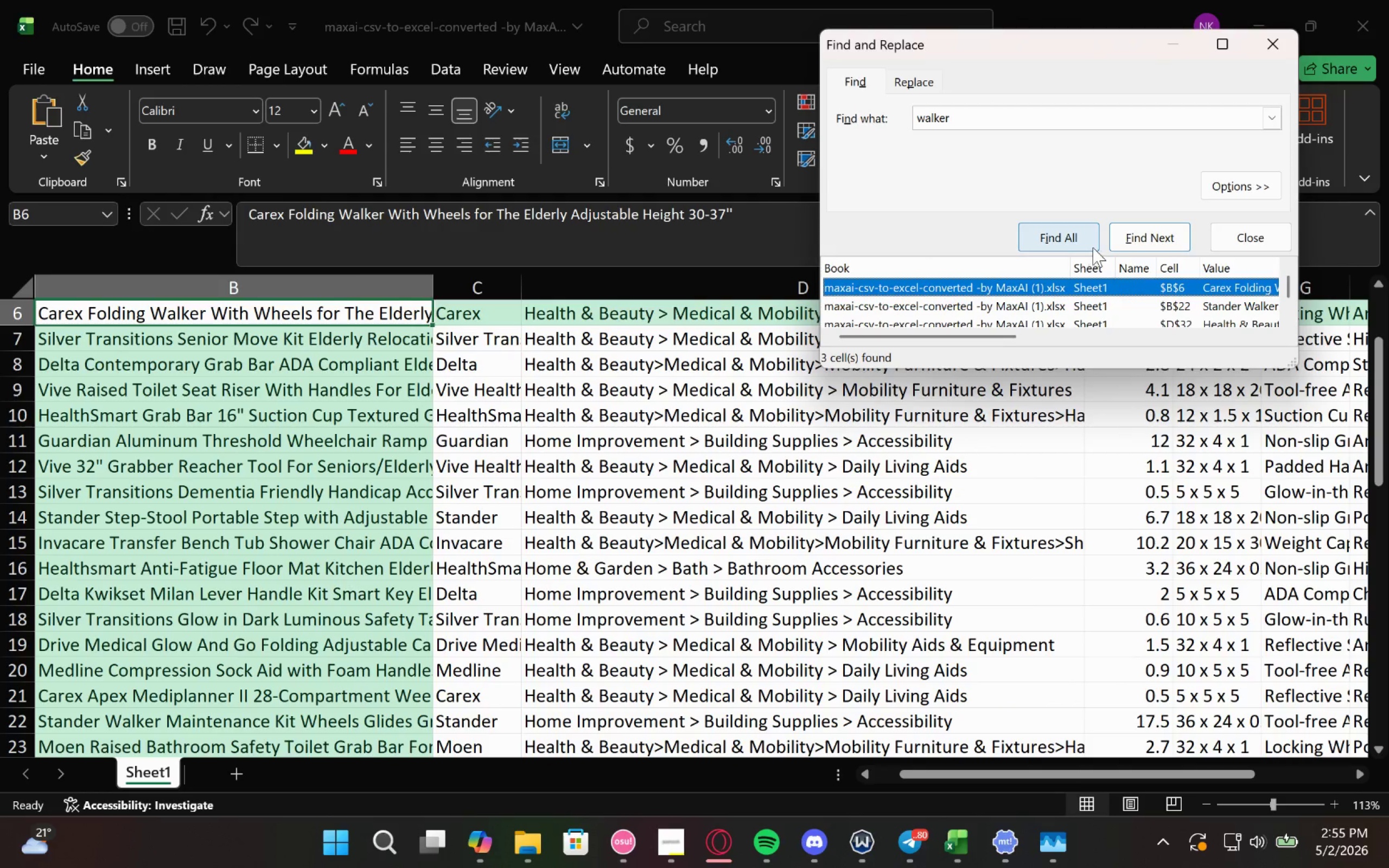 
left_click([1130, 241])
 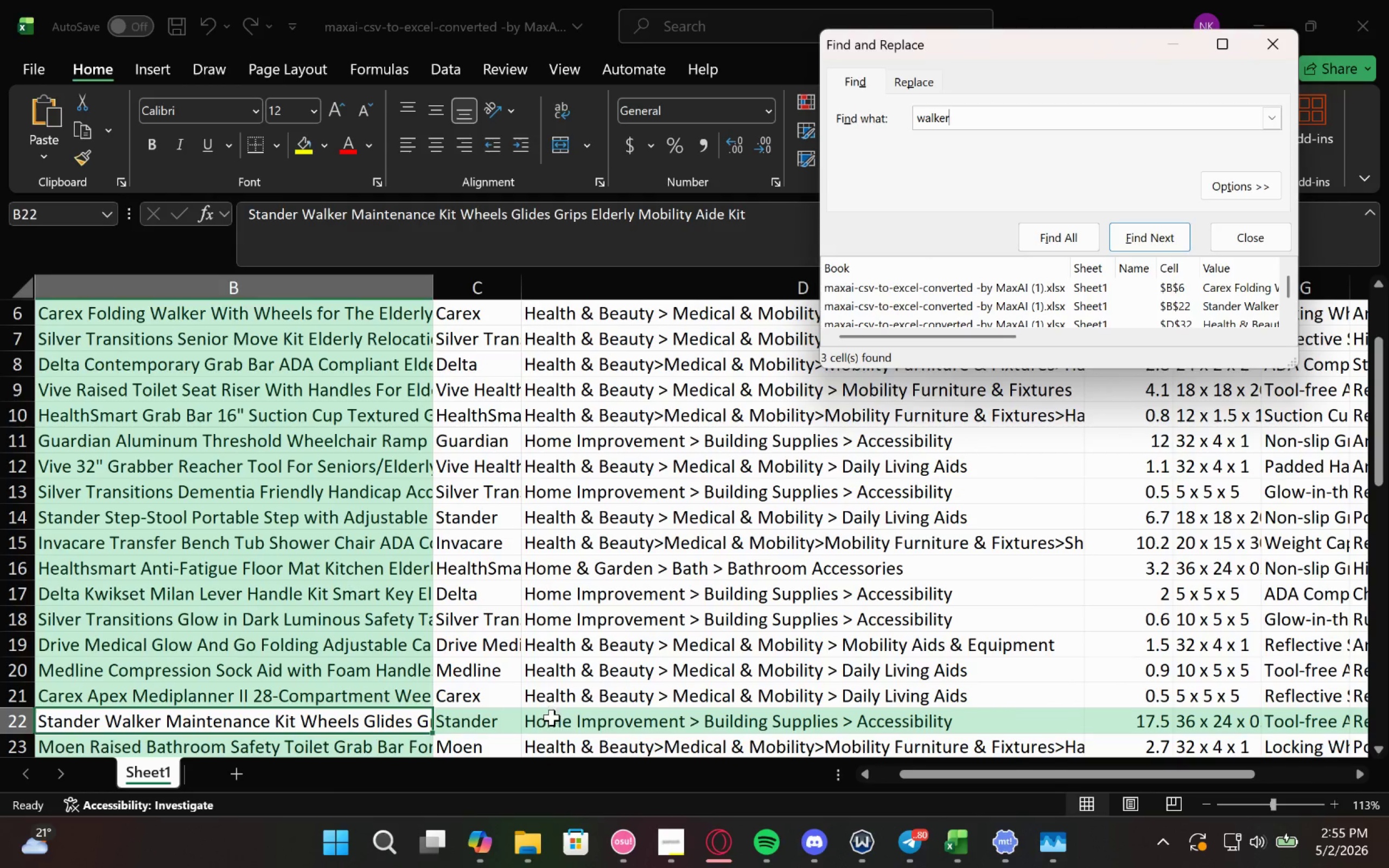 
double_click([555, 729])
 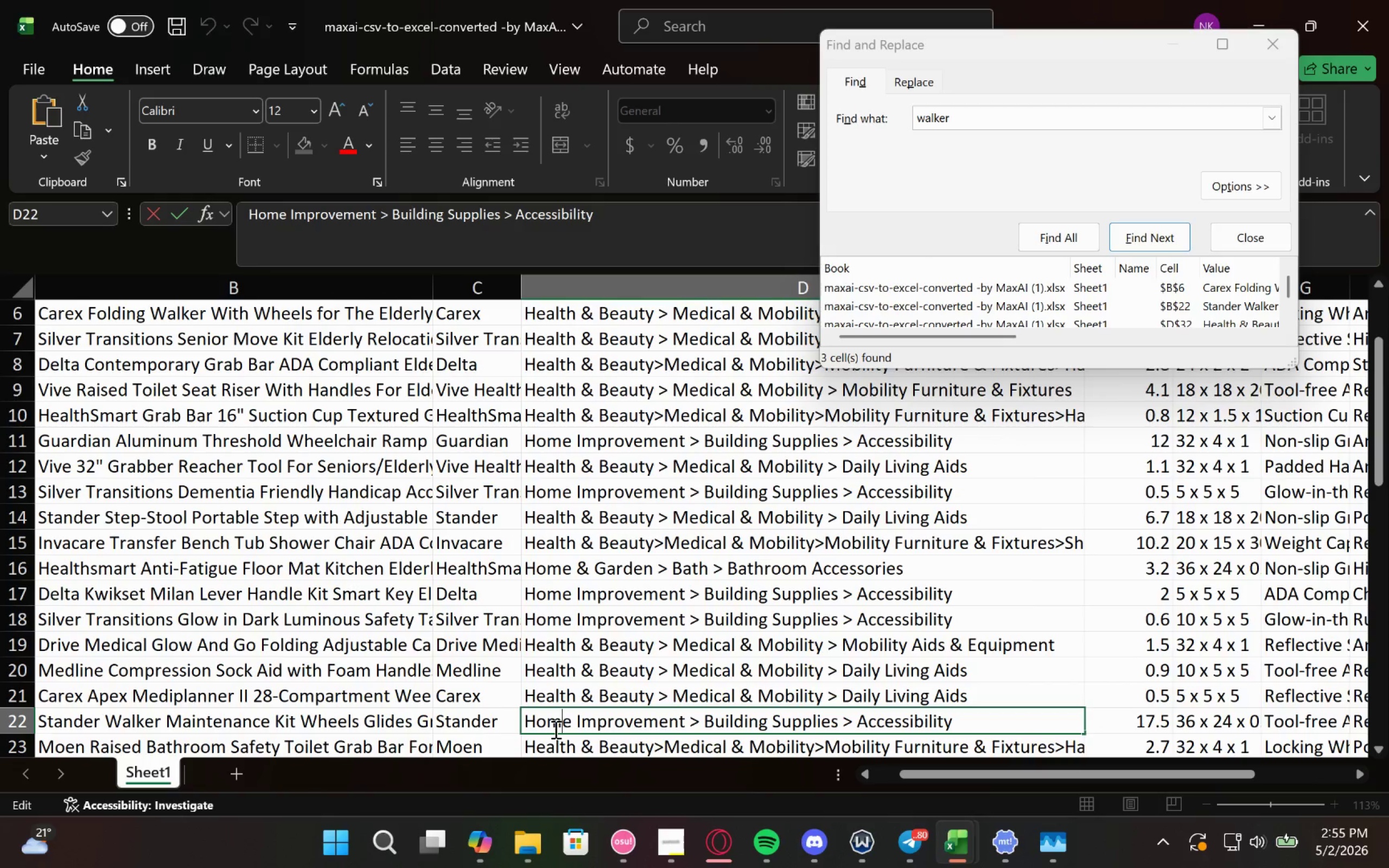 
key(Control+A)
 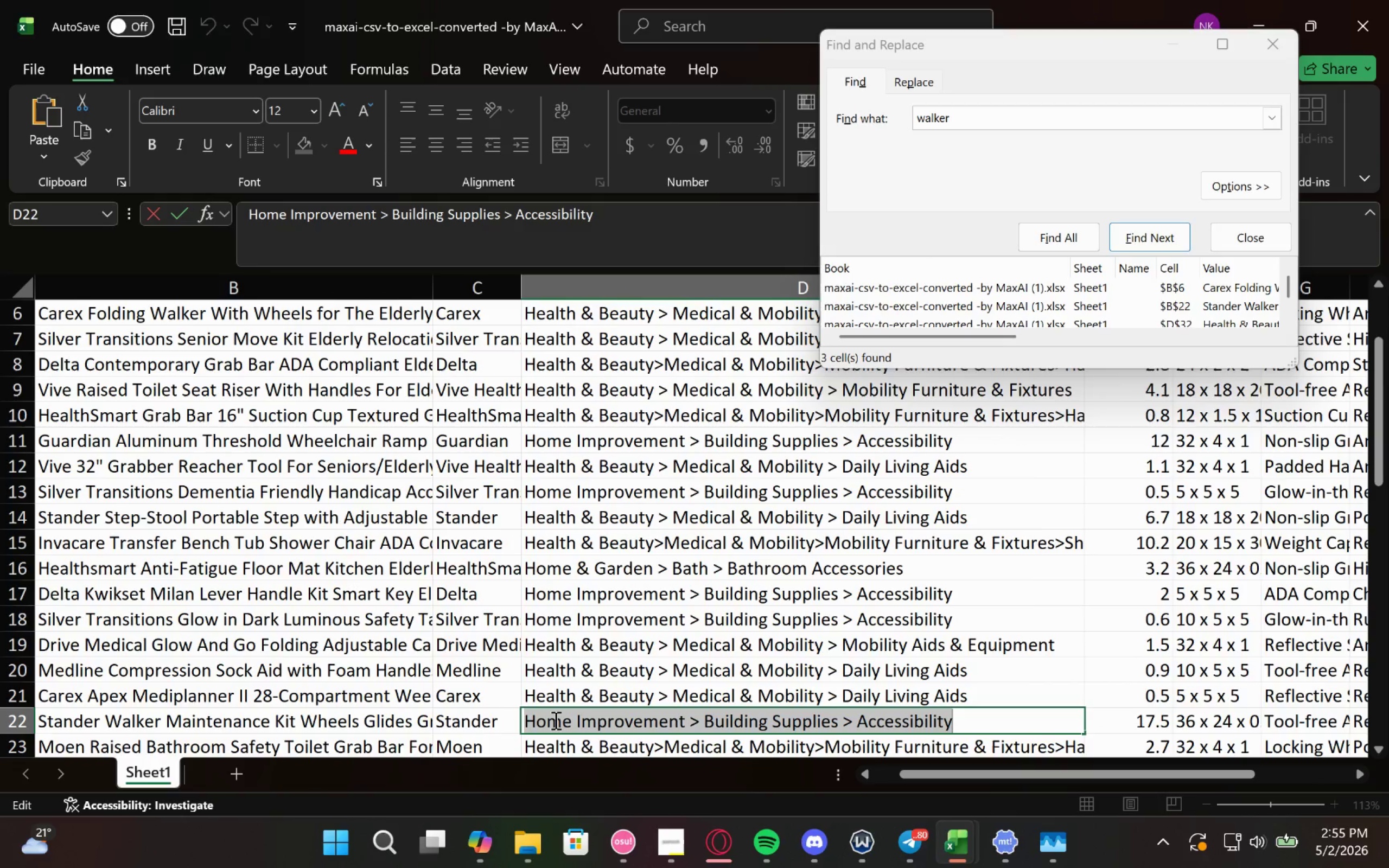 
key(Control+V)
 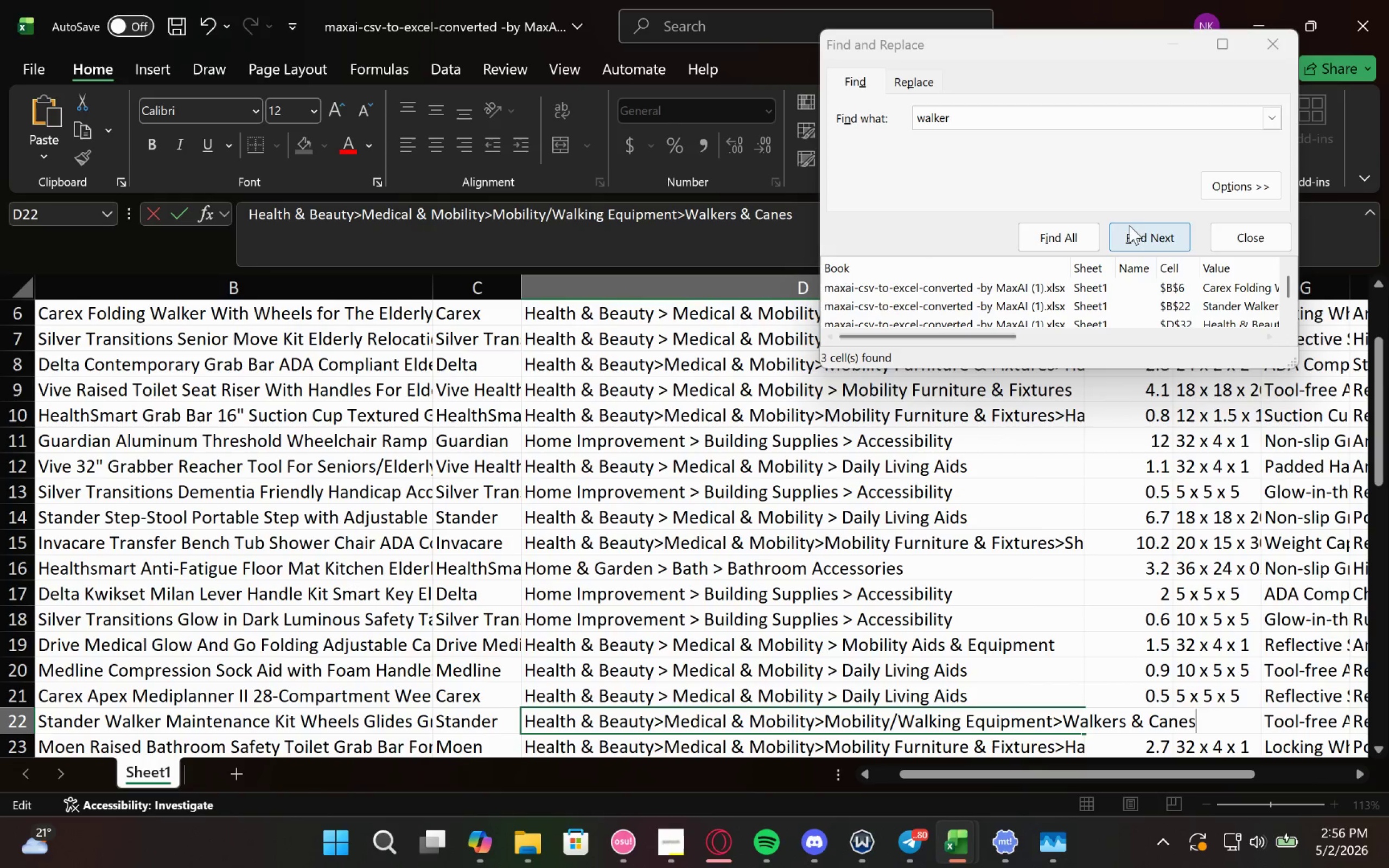 
left_click([1131, 228])
 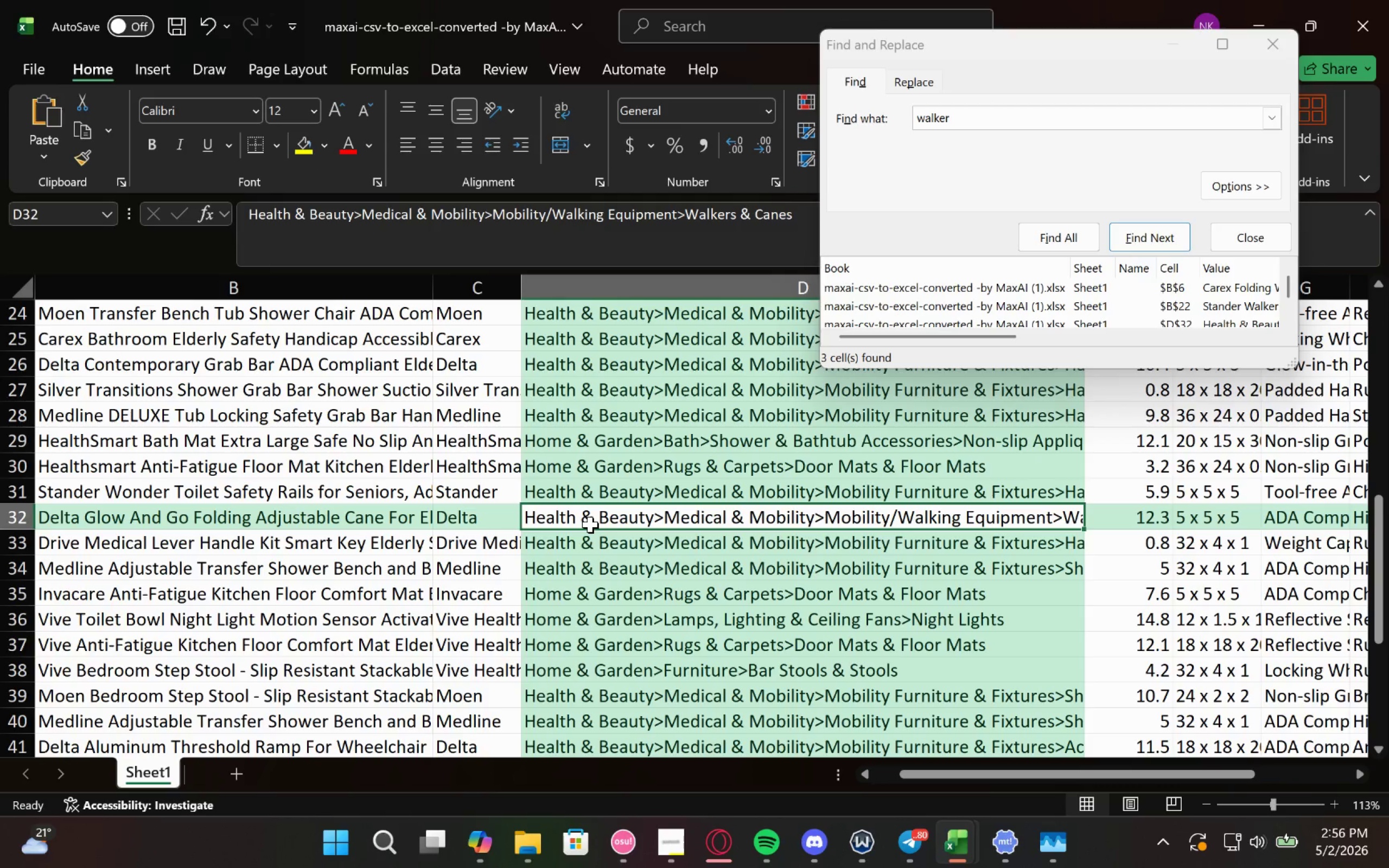 
double_click([590, 525])
 